 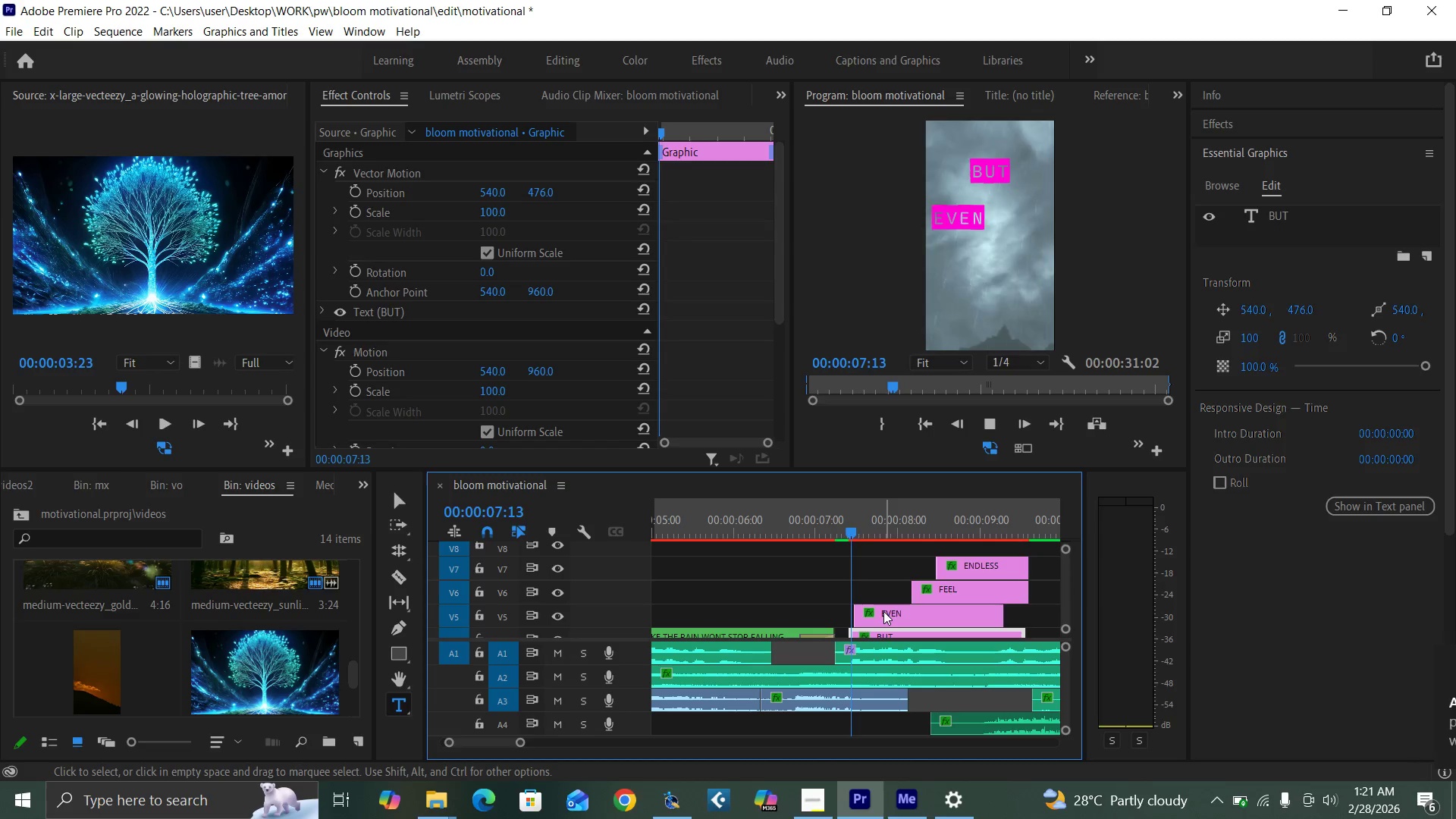 
key(Space)
 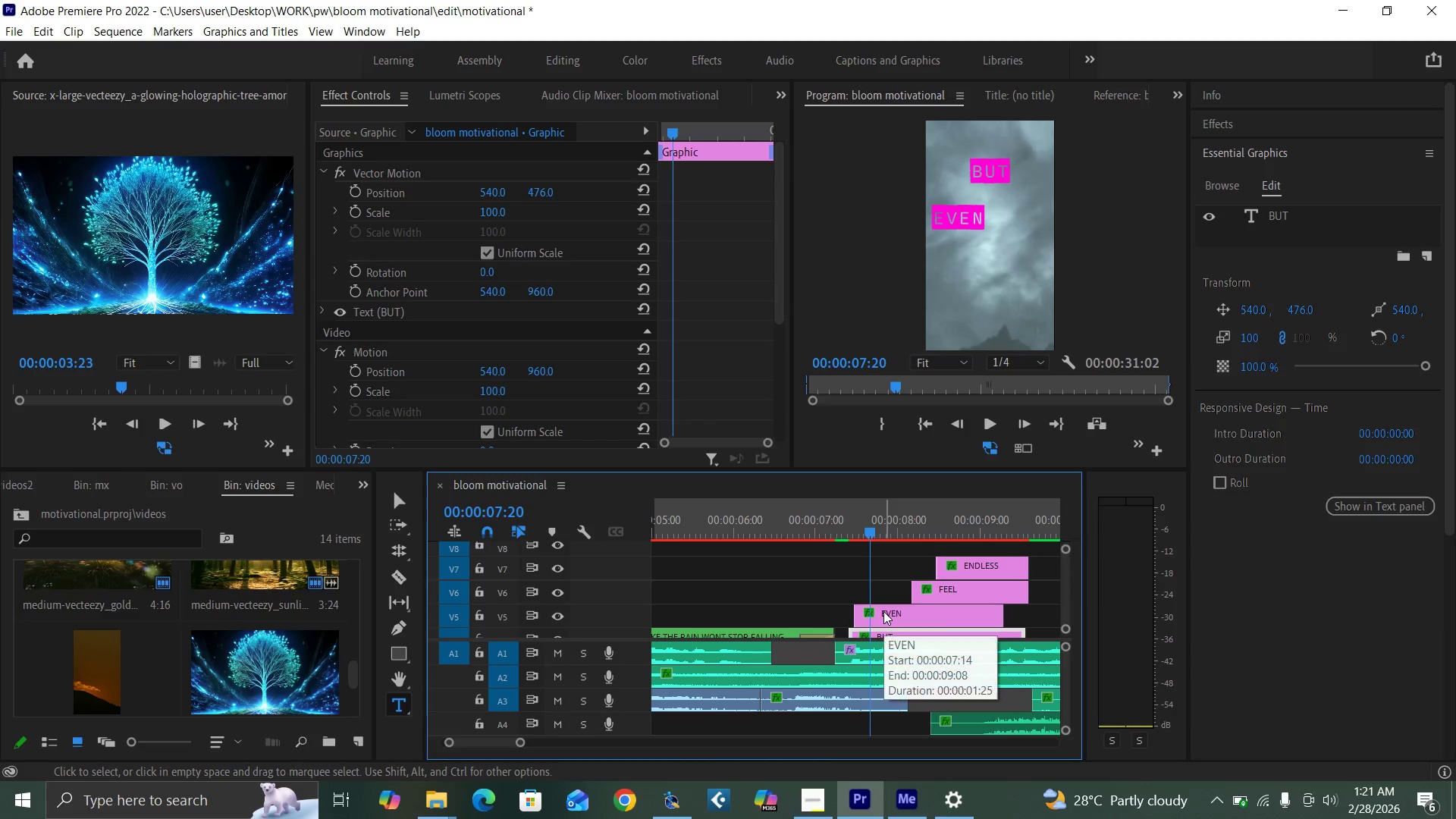 
left_click([883, 611])
 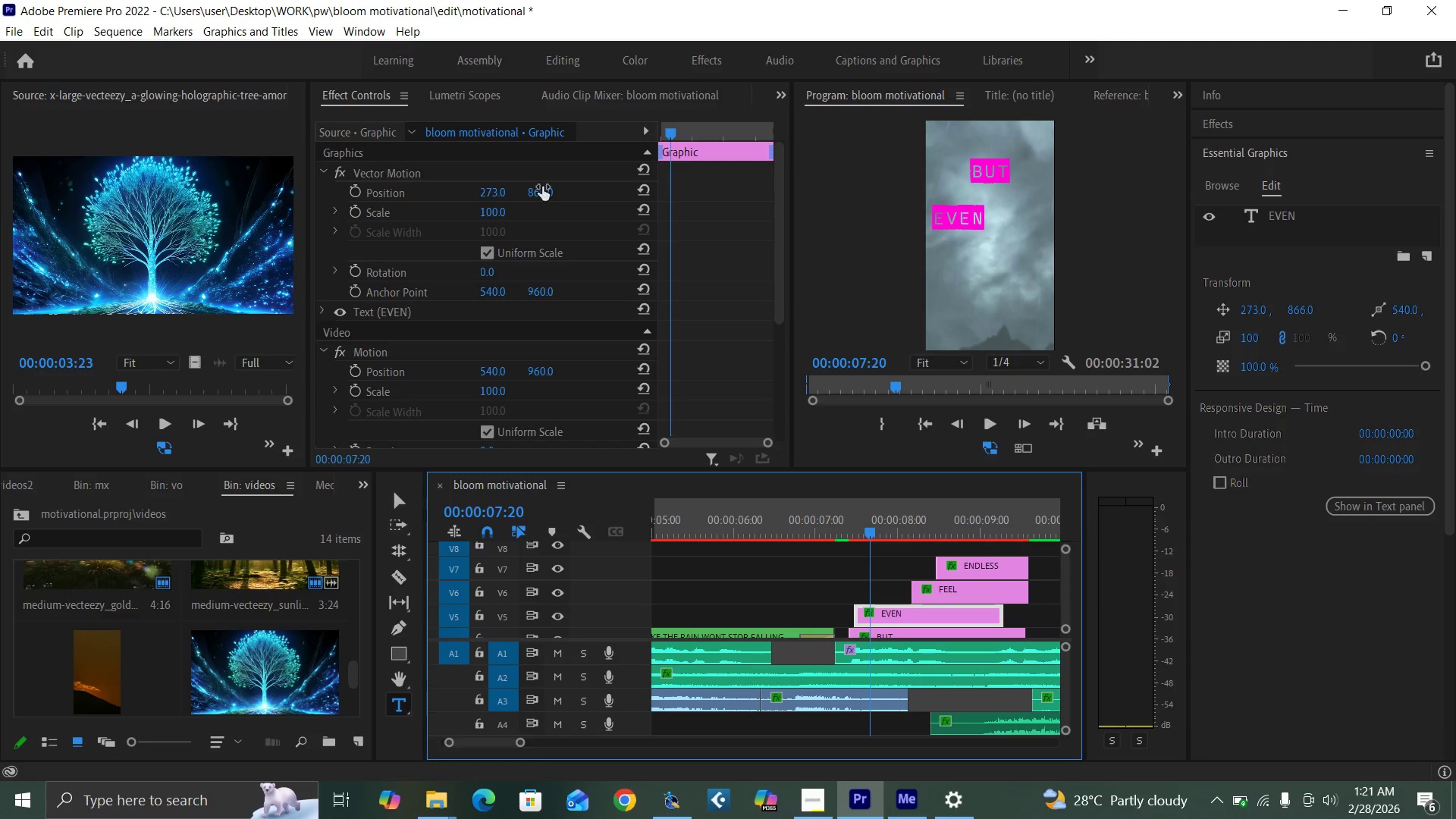 
left_click_drag(start_coordinate=[544, 191], to_coordinate=[359, 203])
 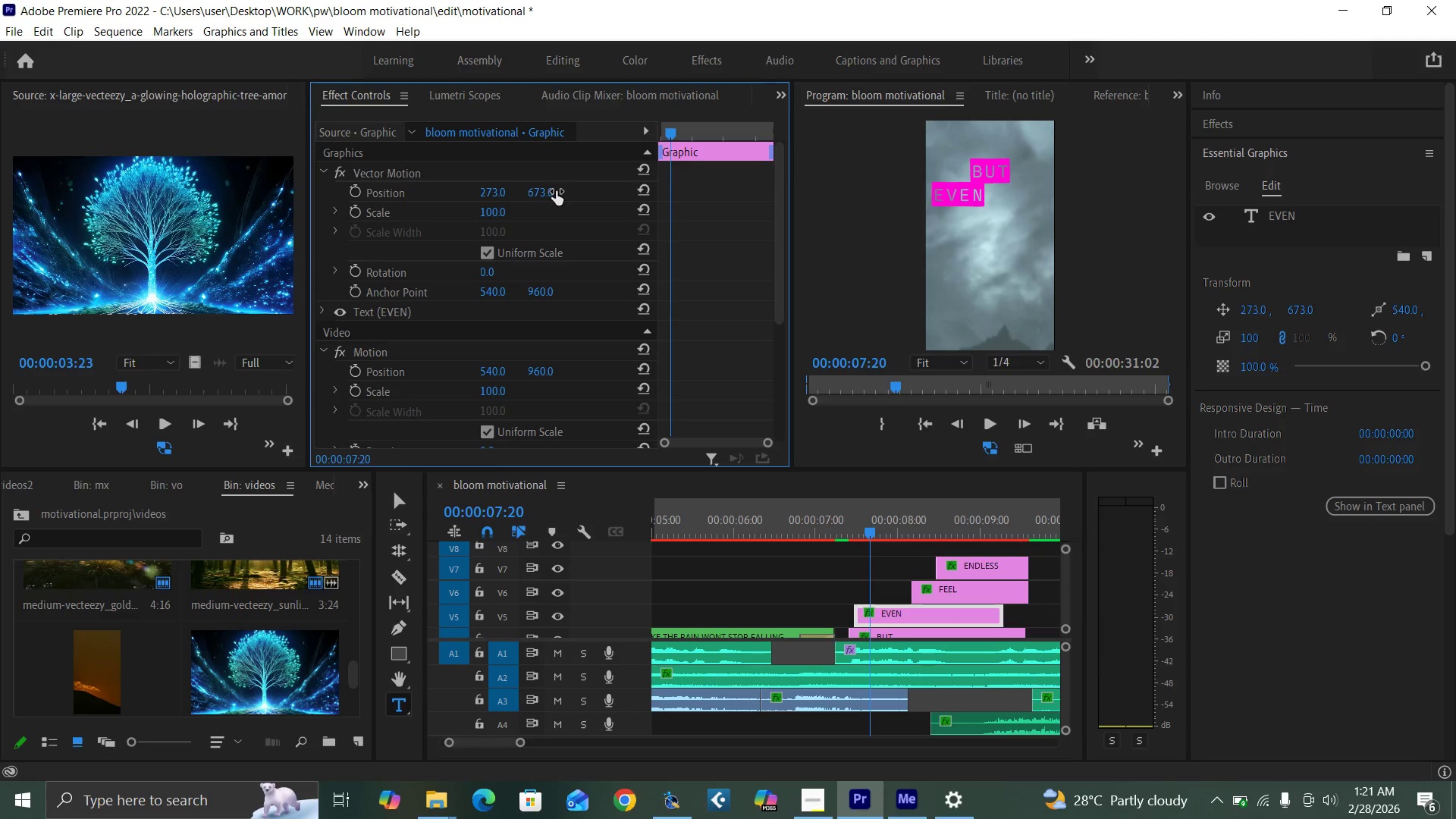 
key(Control+Backquote)
 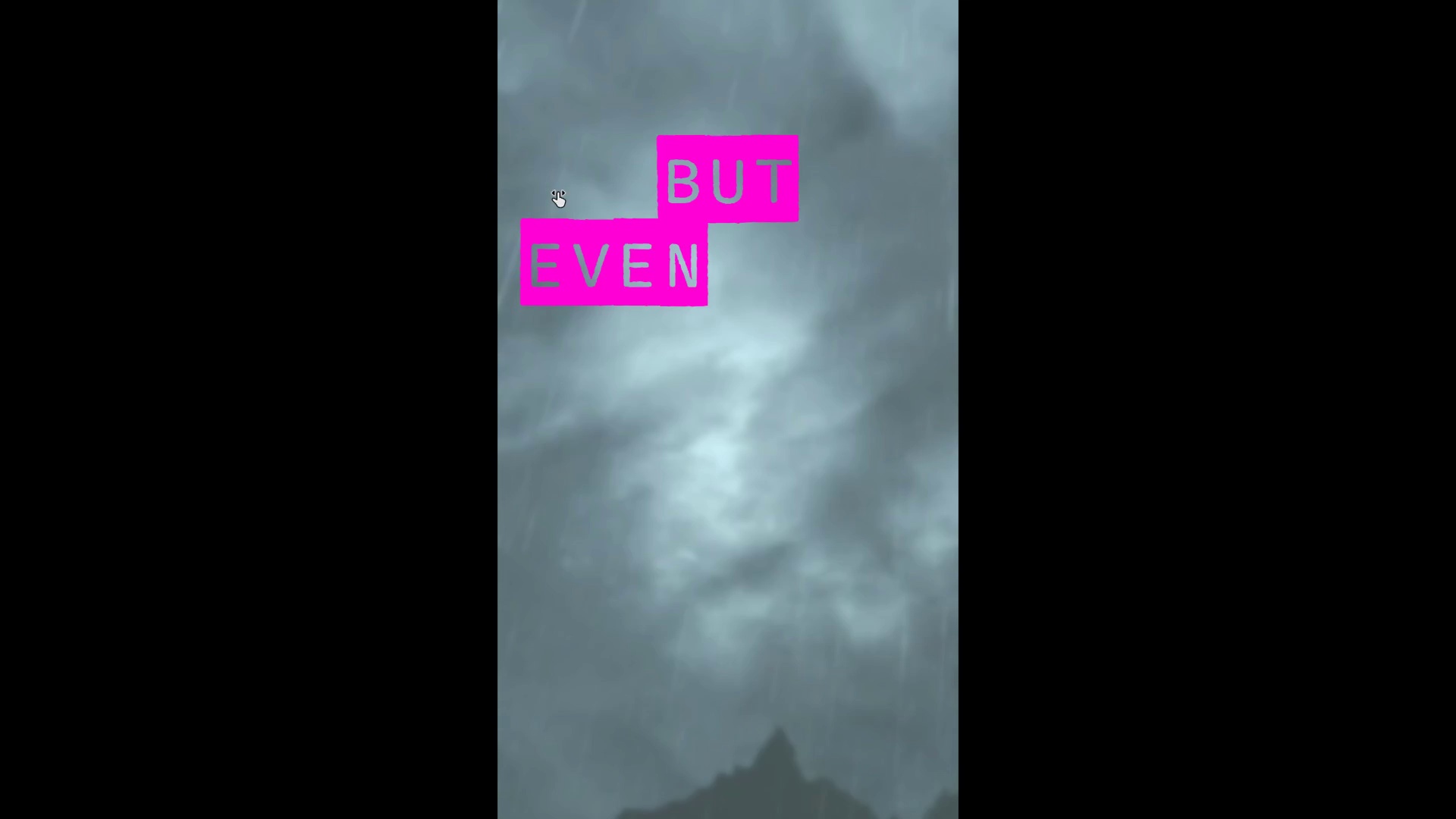 
hold_key(key=ControlLeft, duration=1.52)
 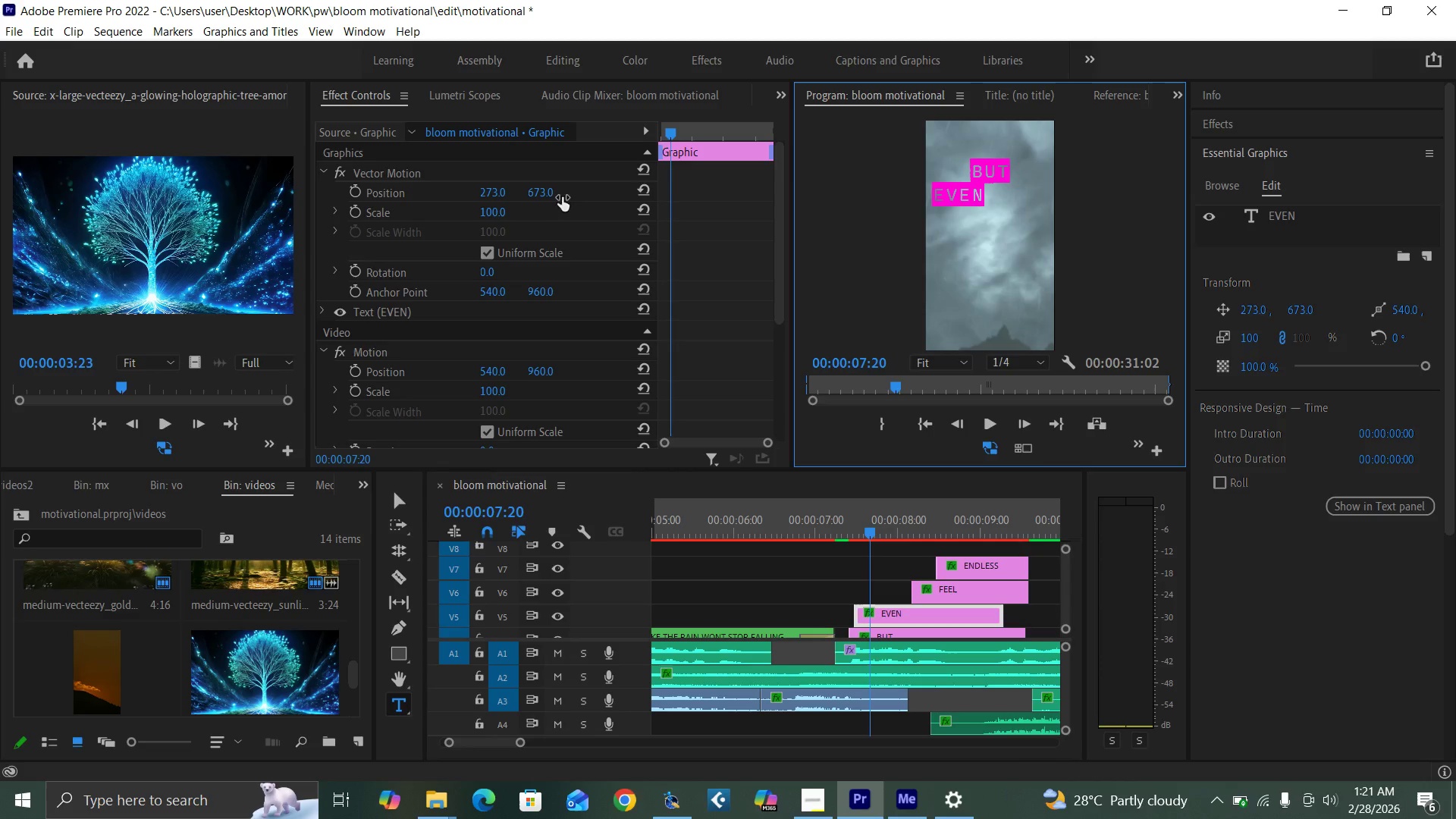 
key(Control+Backquote)
 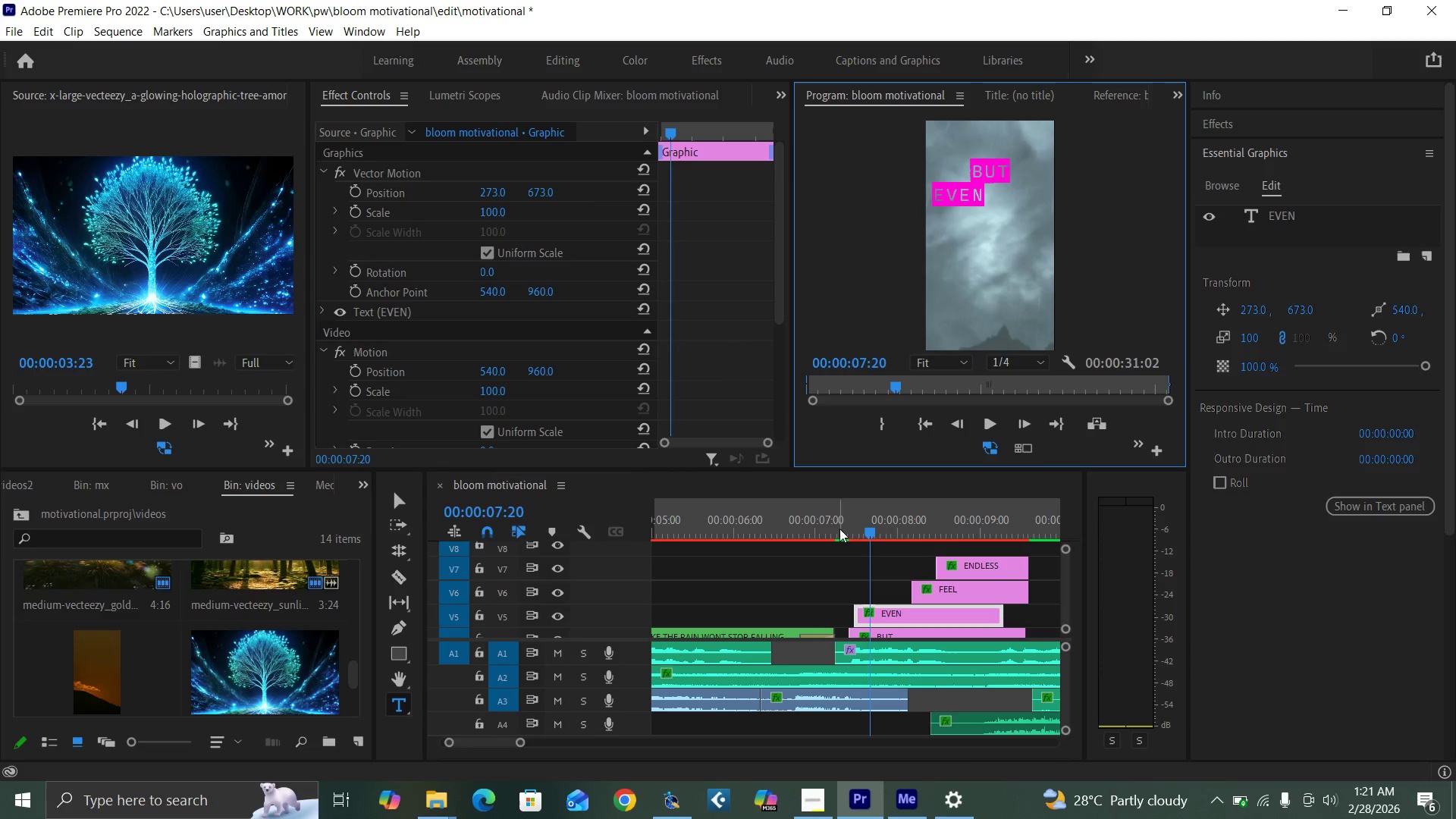 
left_click([834, 530])
 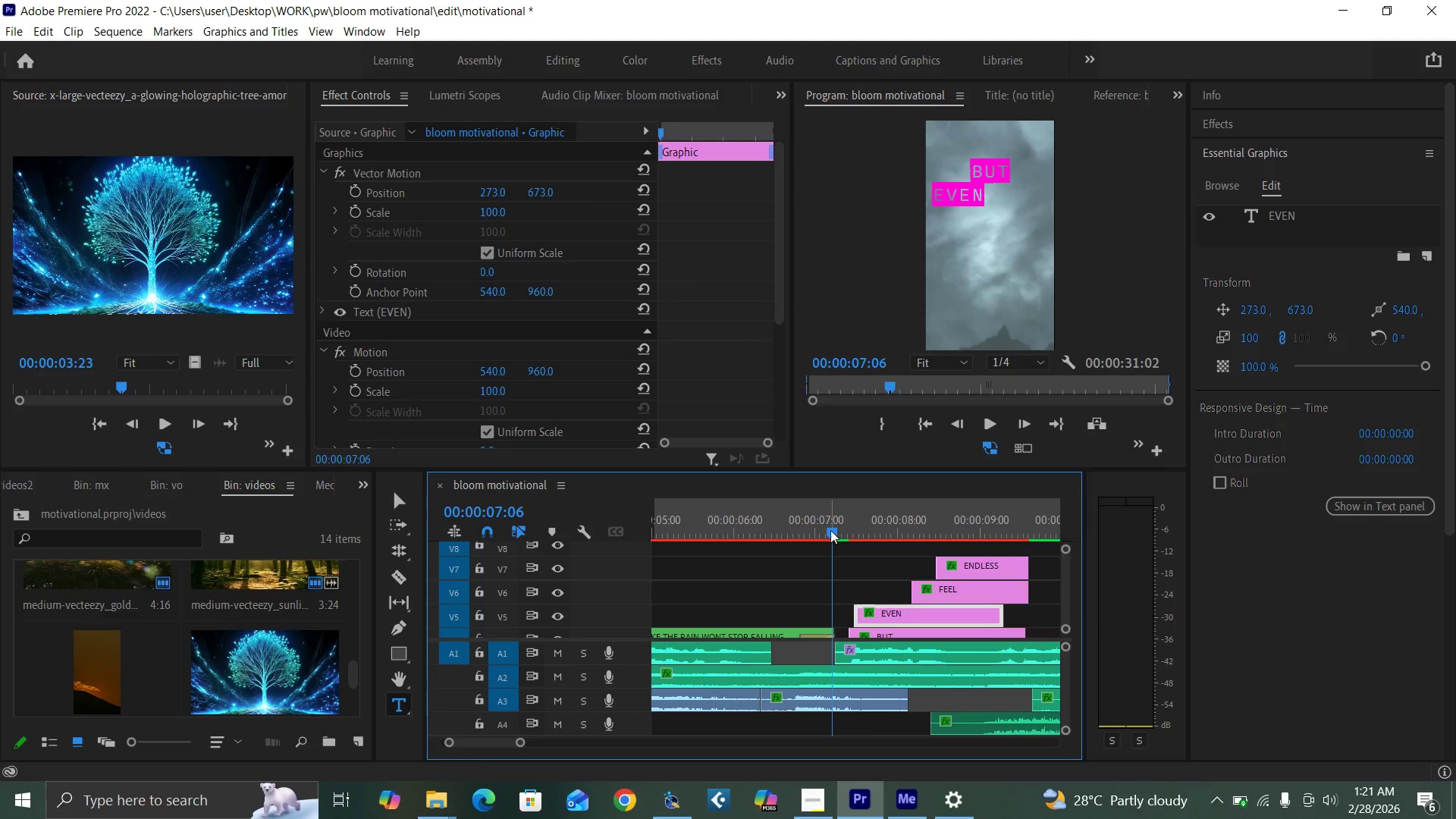 
key(Space)
 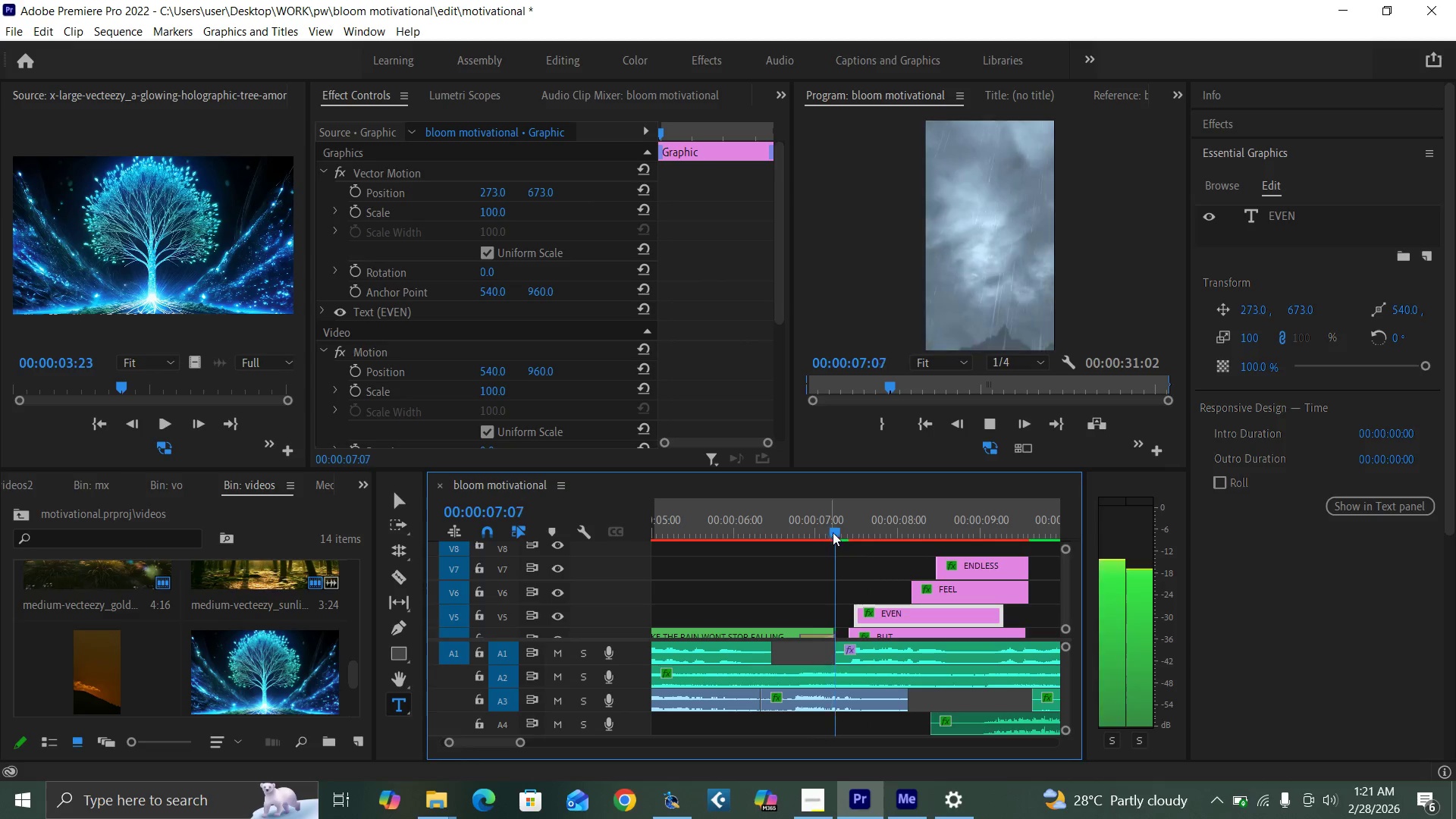 
key(Space)
 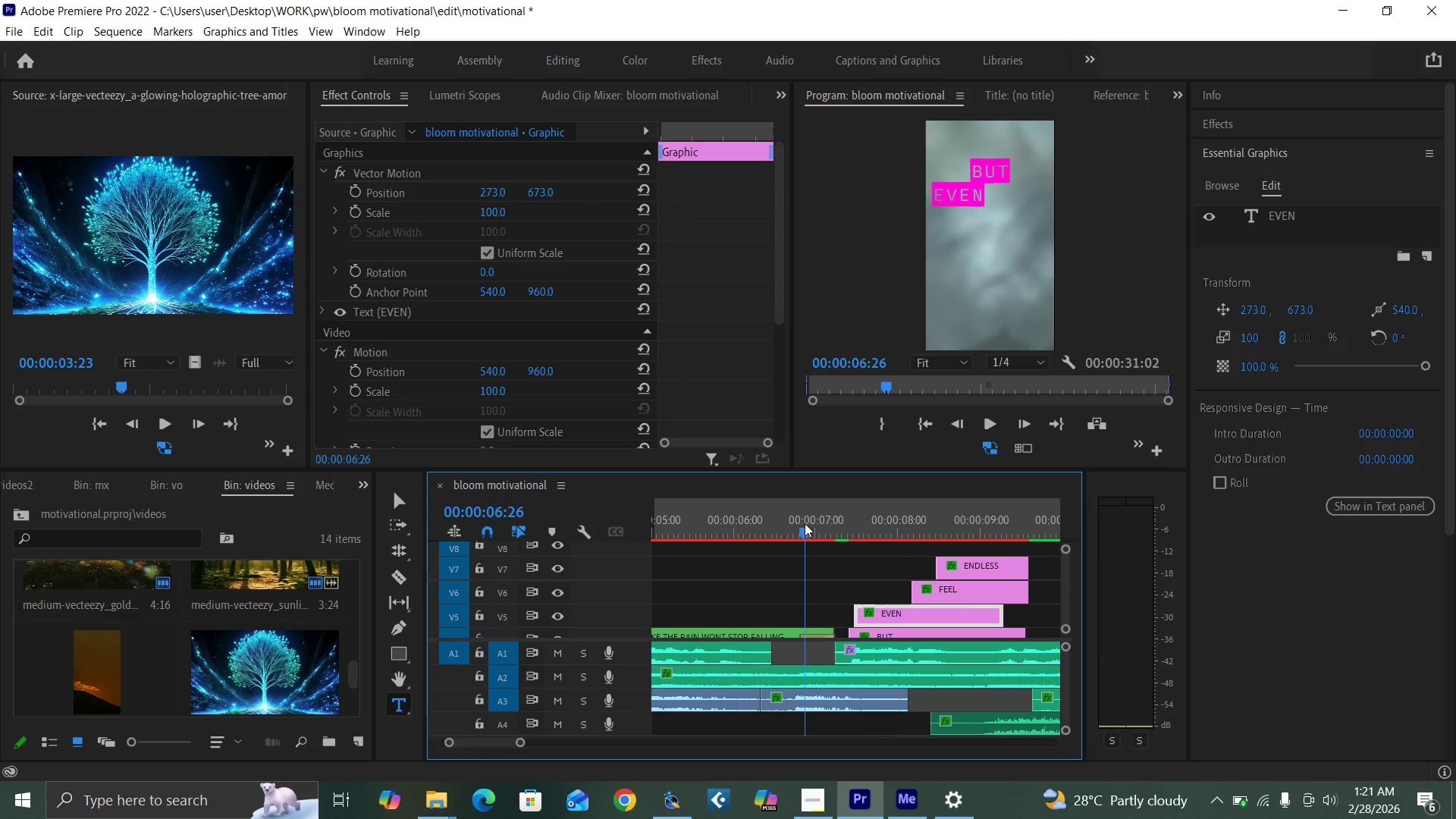 
key(Space)
 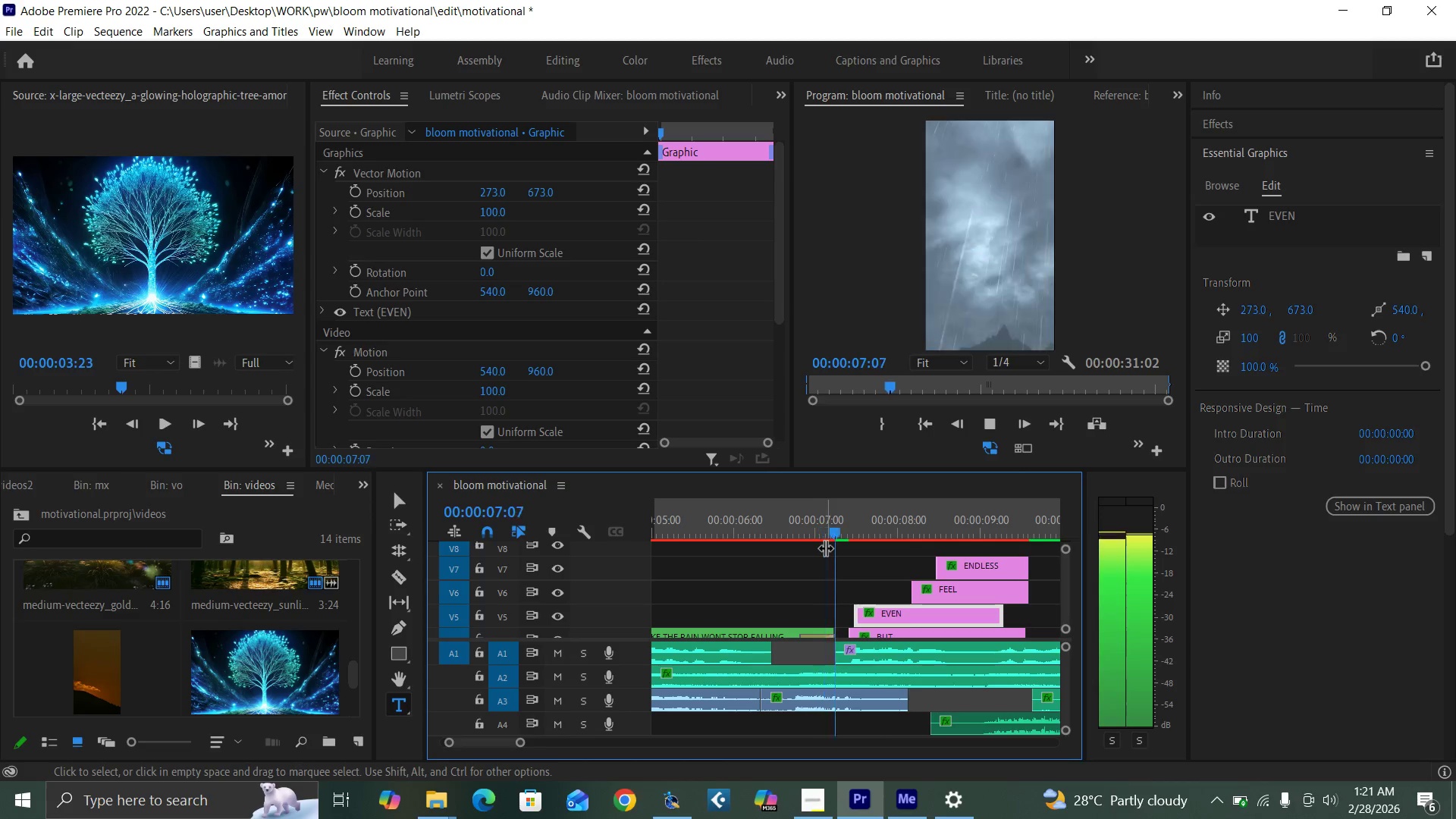 
key(Space)
 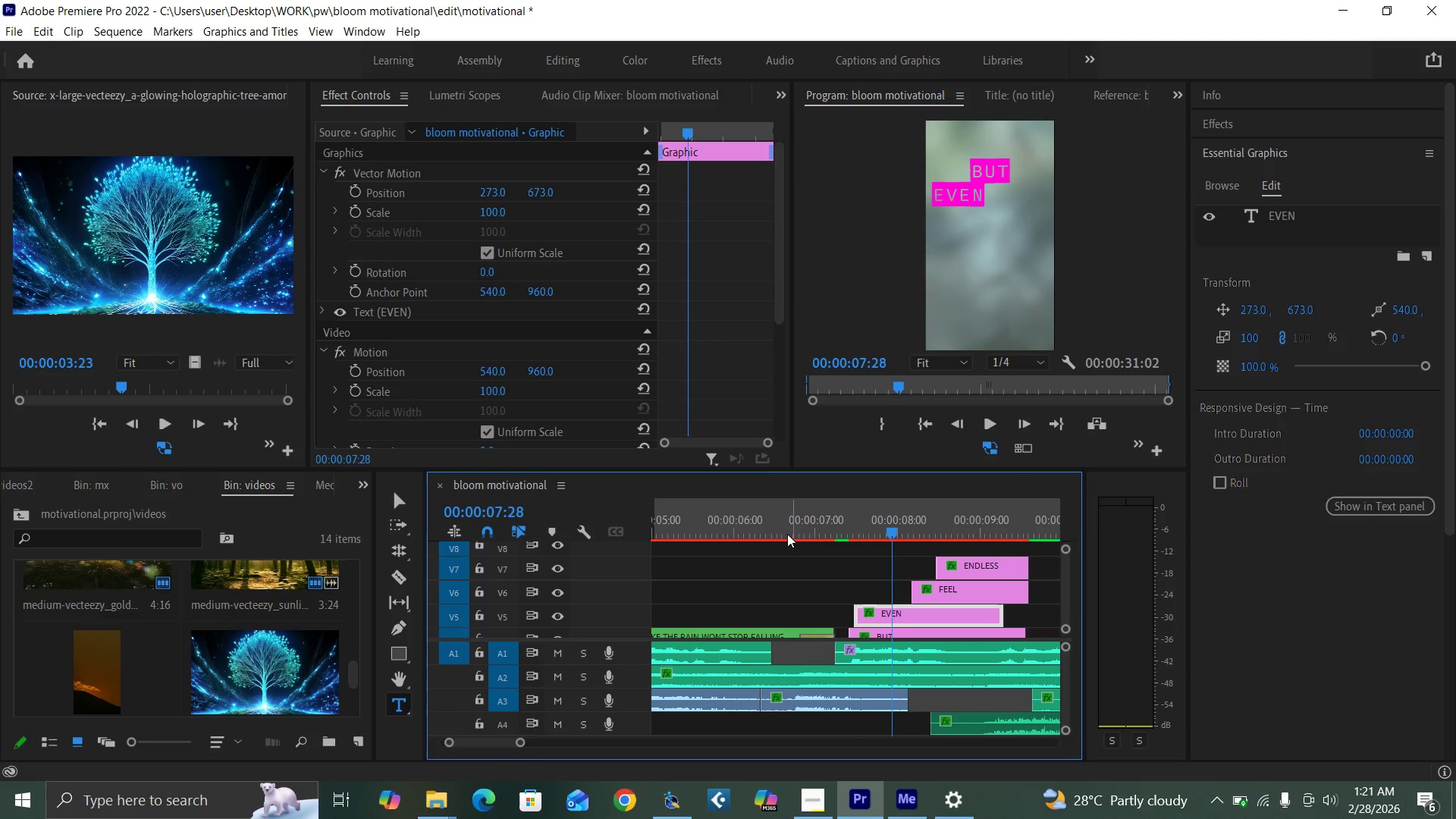 
left_click([775, 531])
 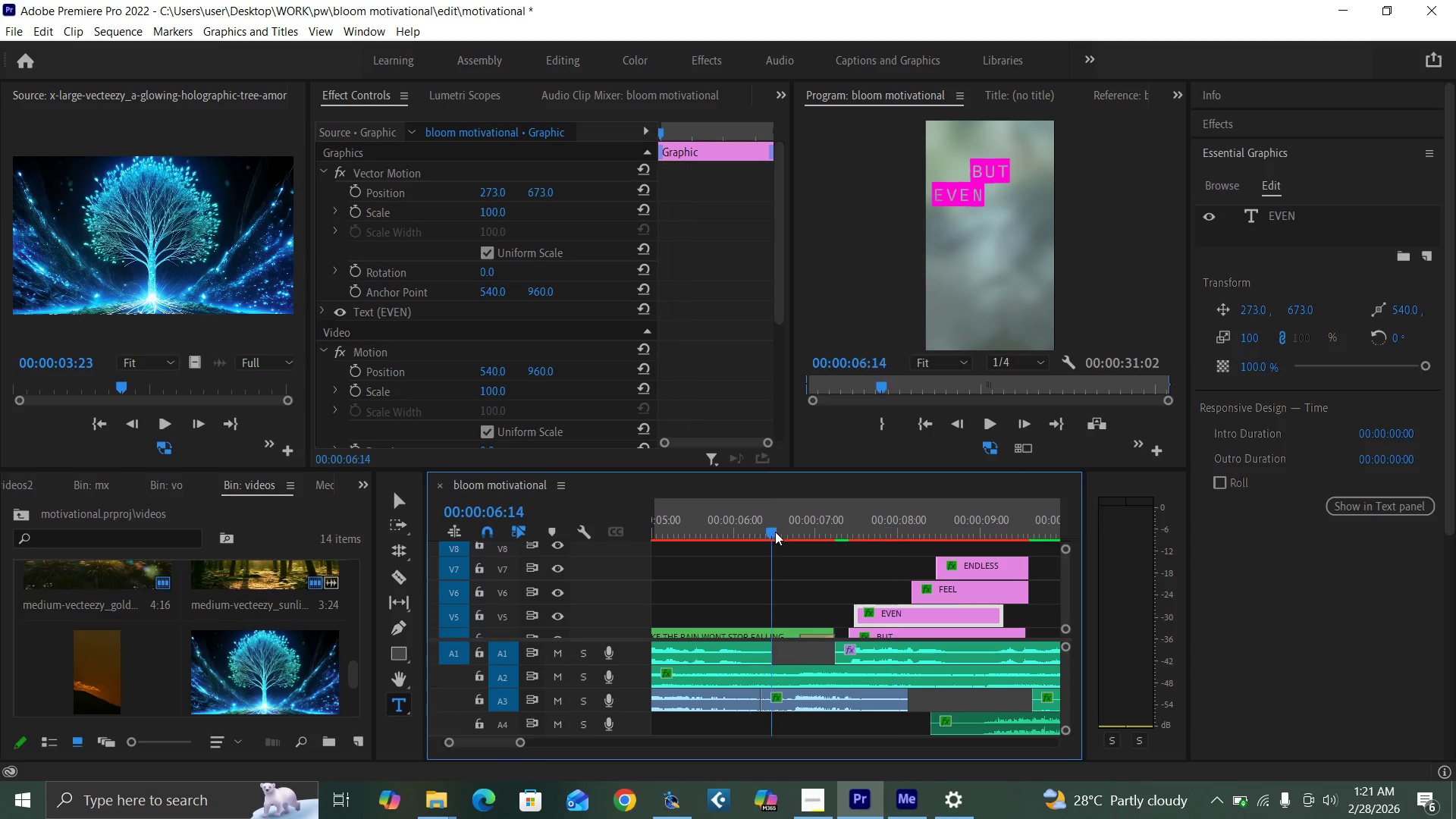 
key(Space)
 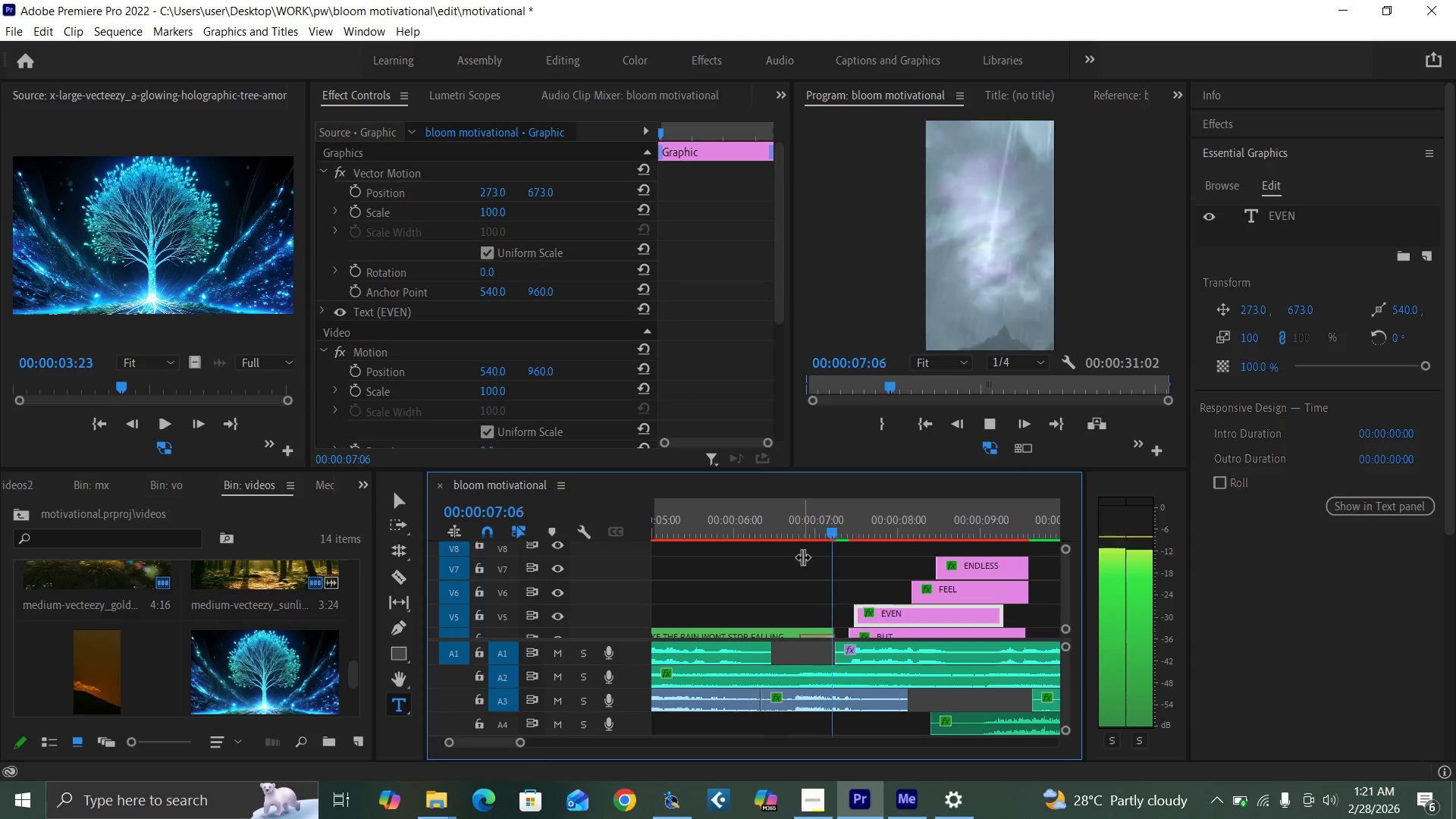 
key(Space)
 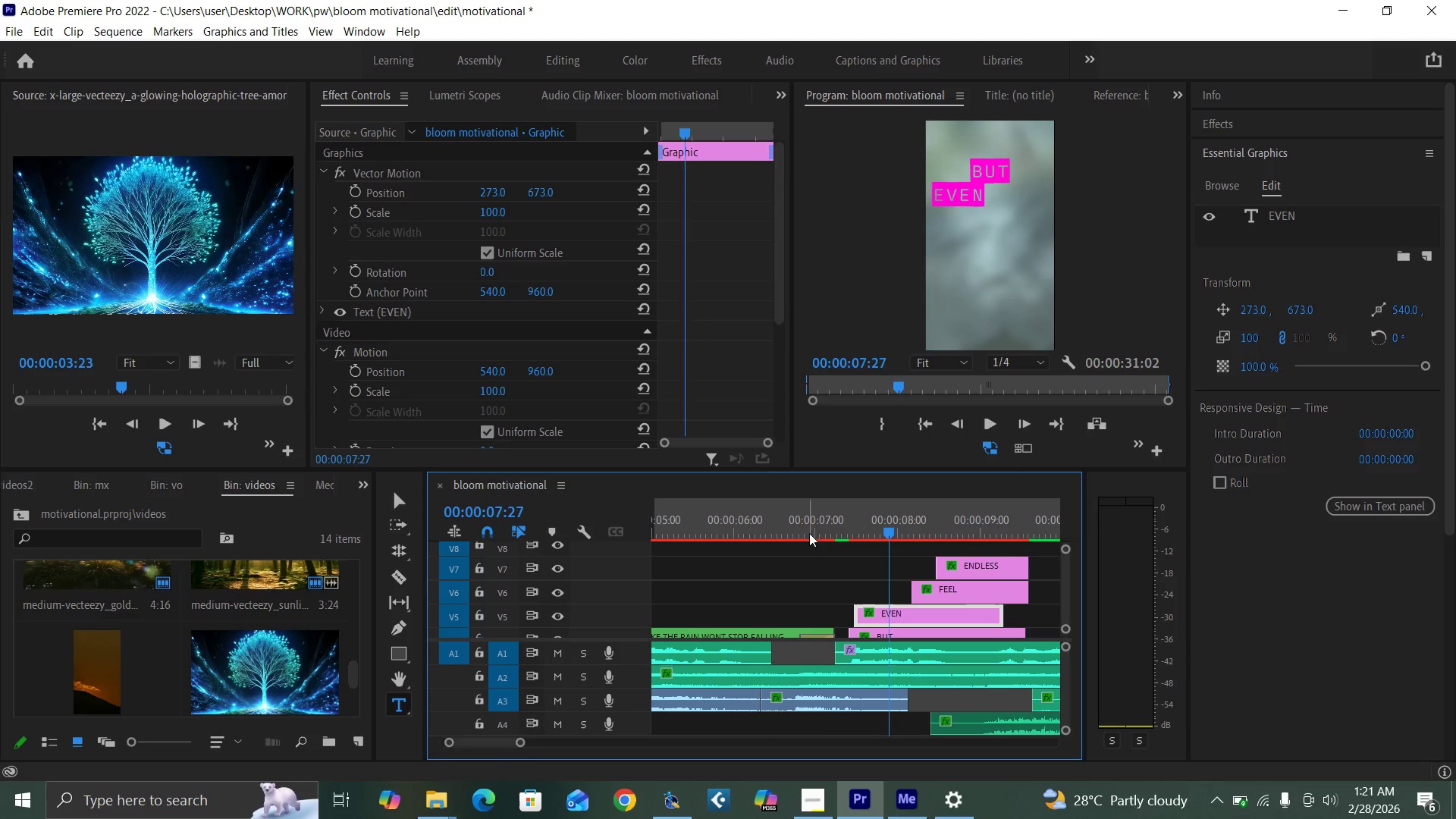 
key(Space)
 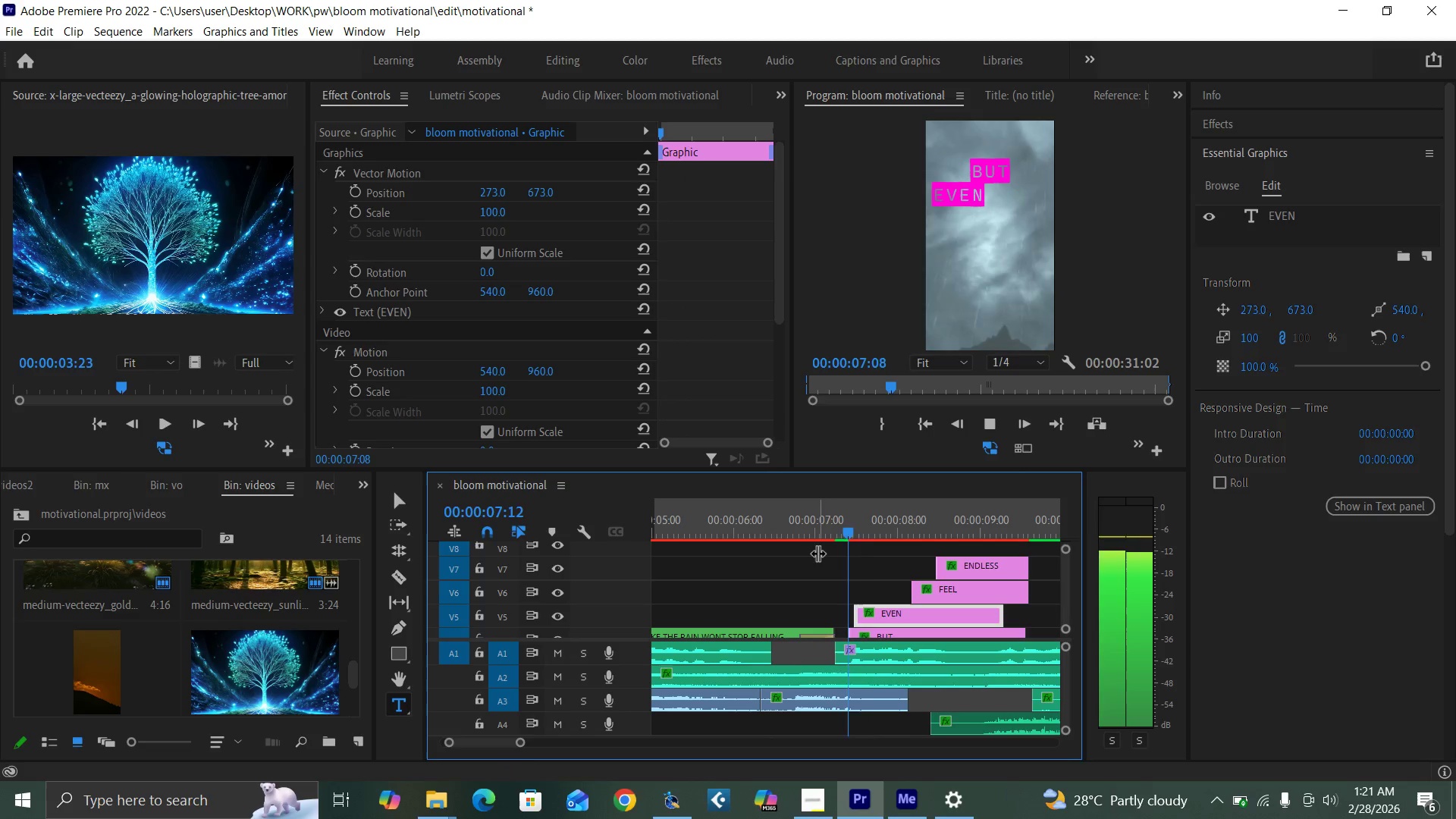 
key(Space)
 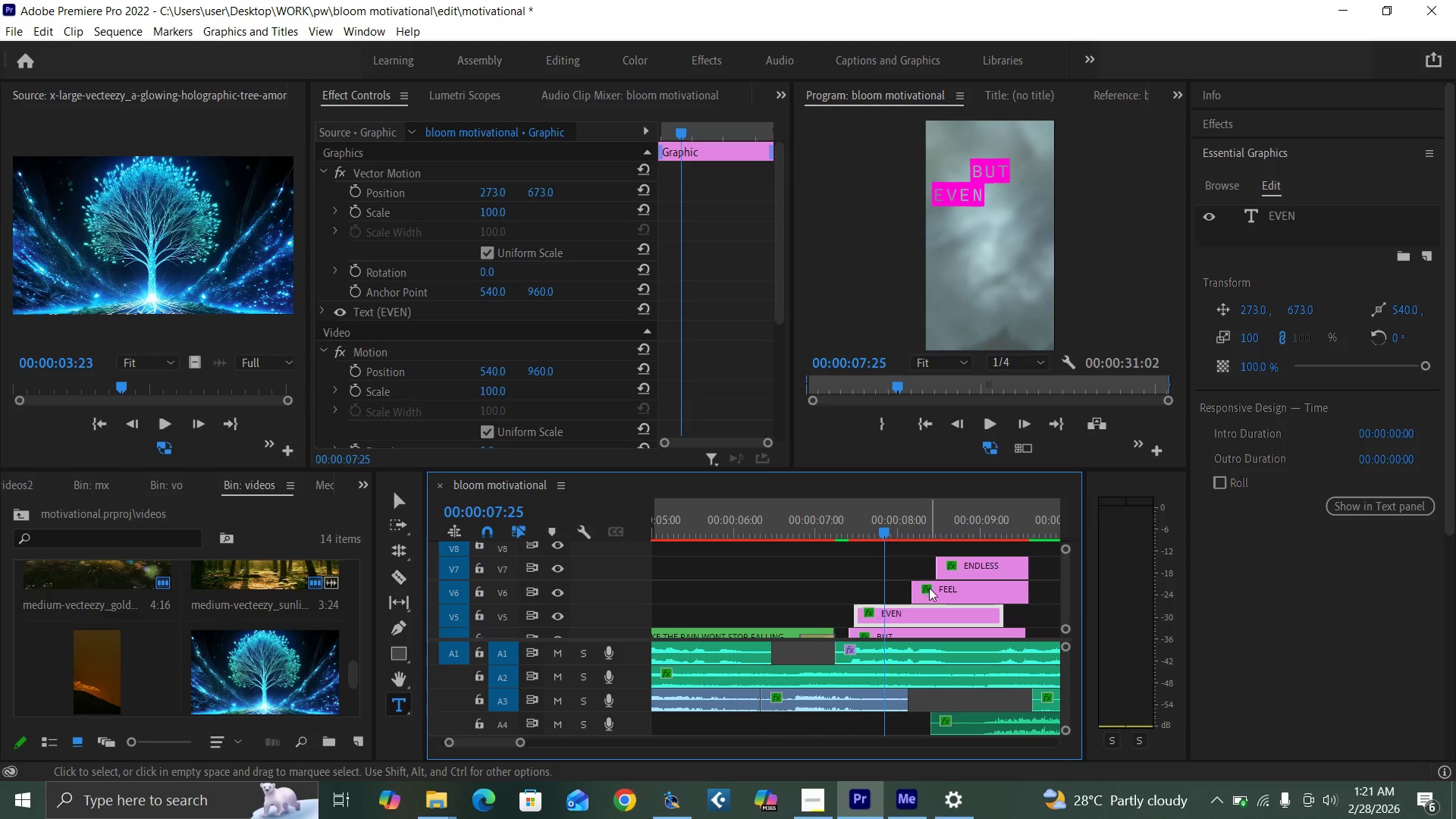 
left_click_drag(start_coordinate=[929, 588], to_coordinate=[901, 591])
 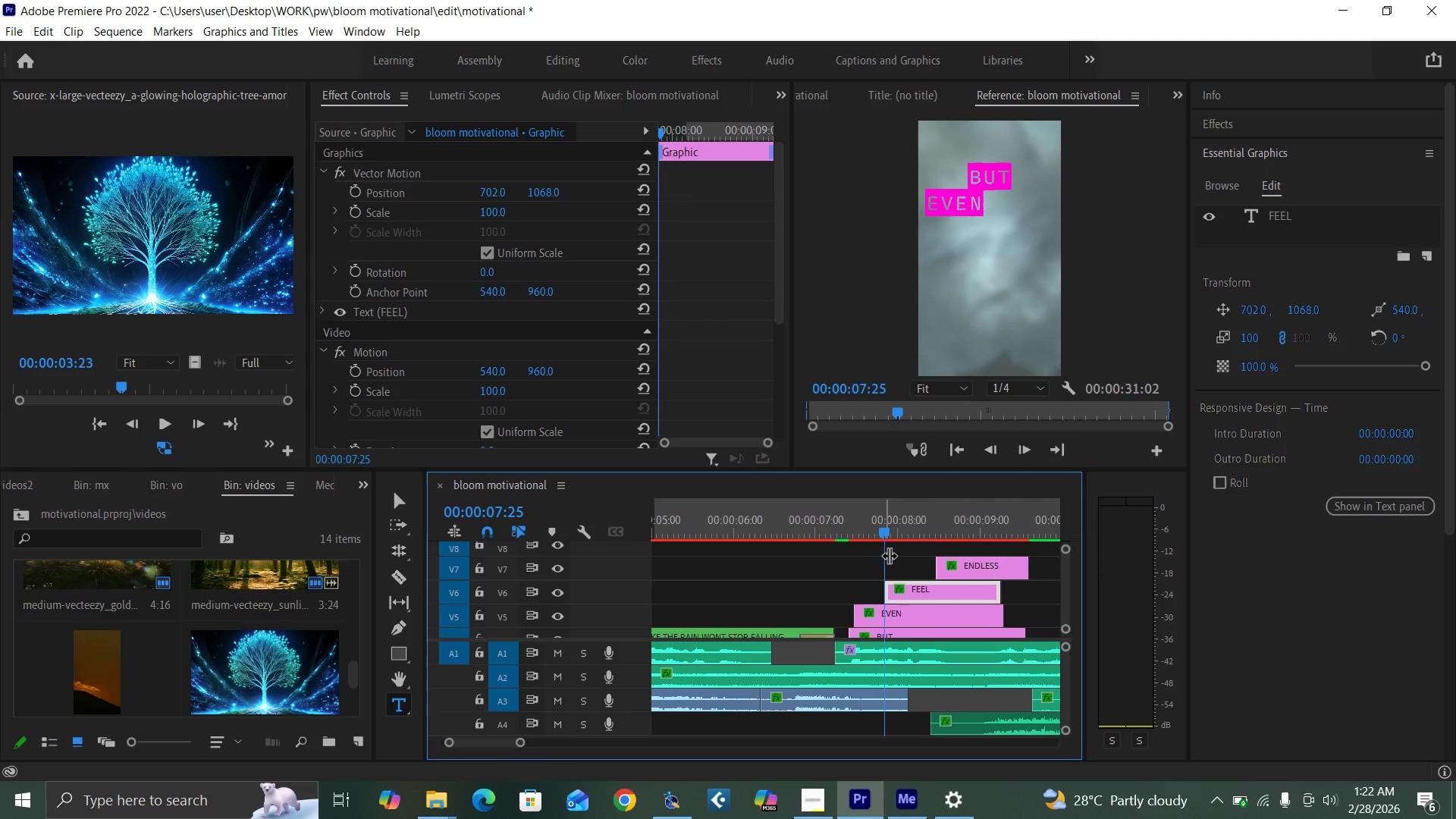 
key(ArrowLeft)
 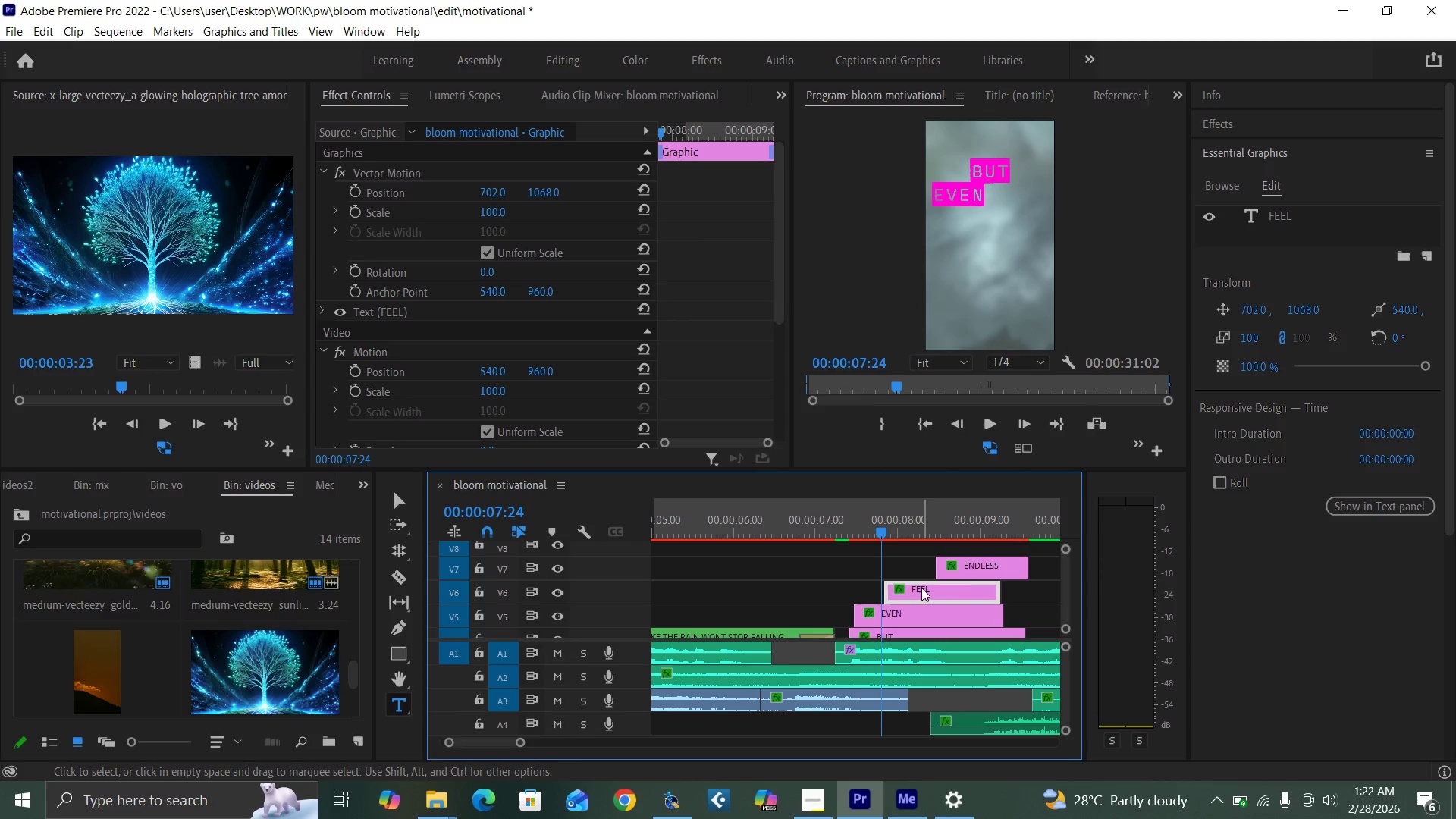 
left_click_drag(start_coordinate=[923, 590], to_coordinate=[917, 592])
 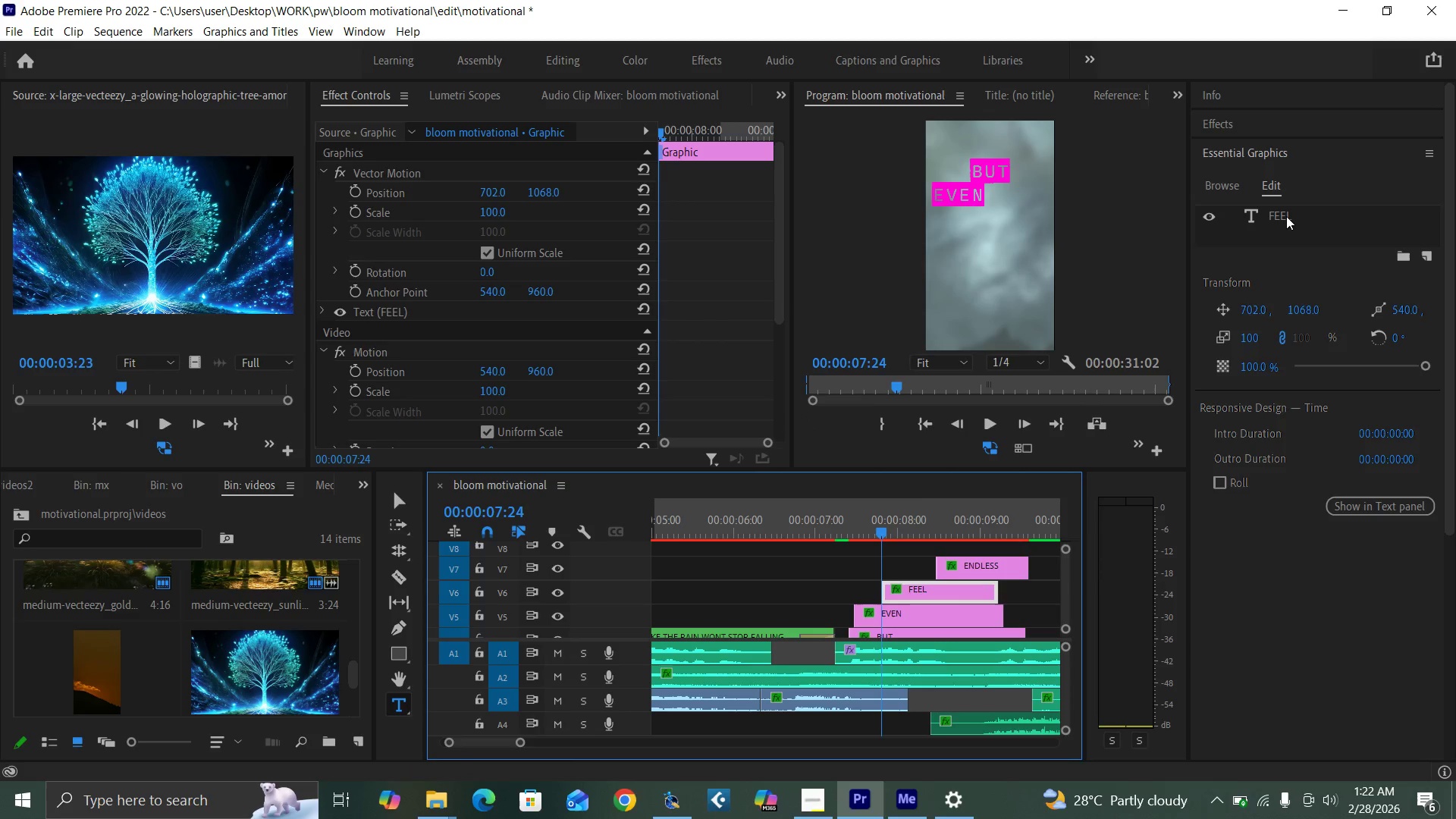 
left_click([1287, 215])
 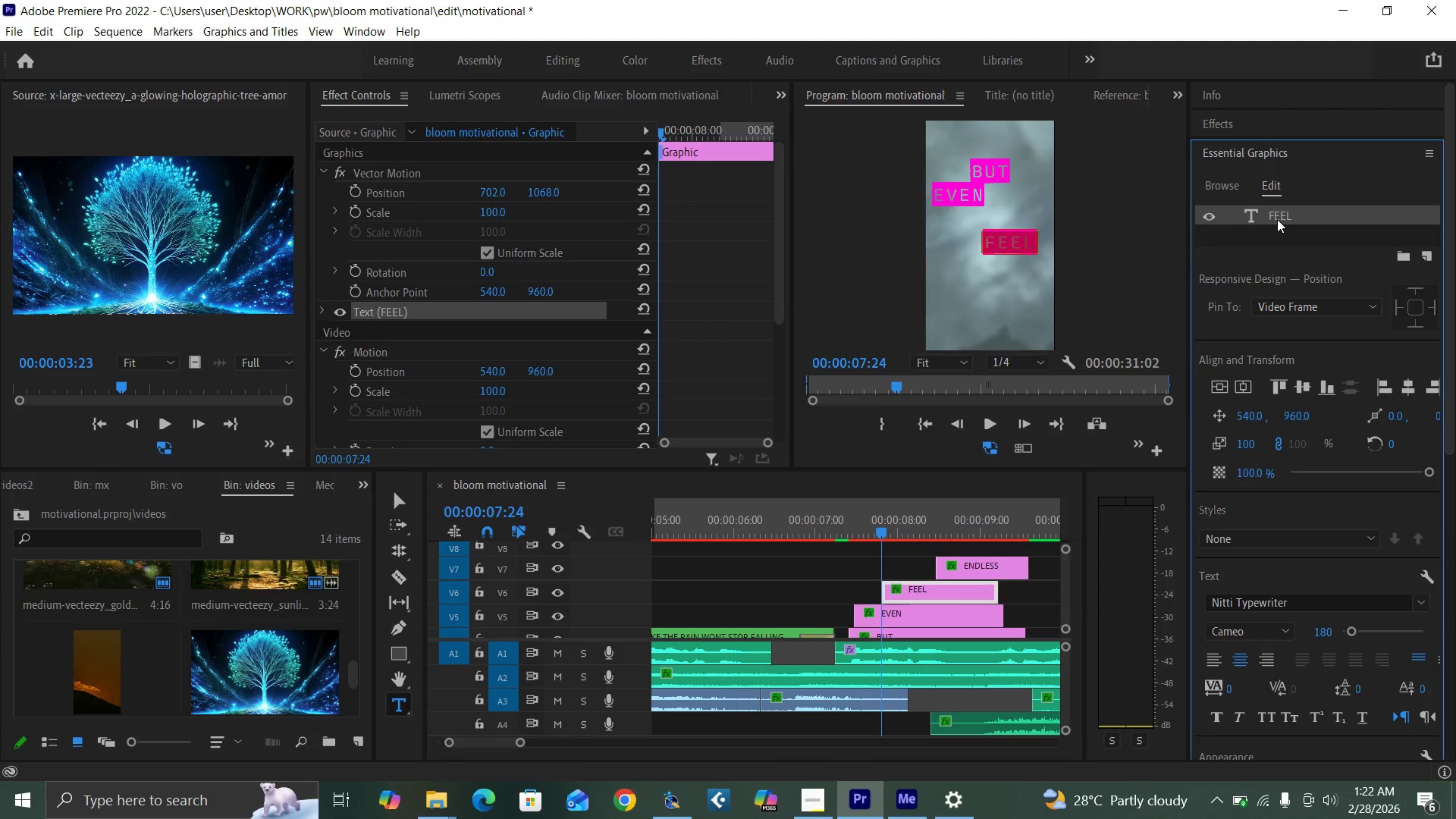 
type(IN)
 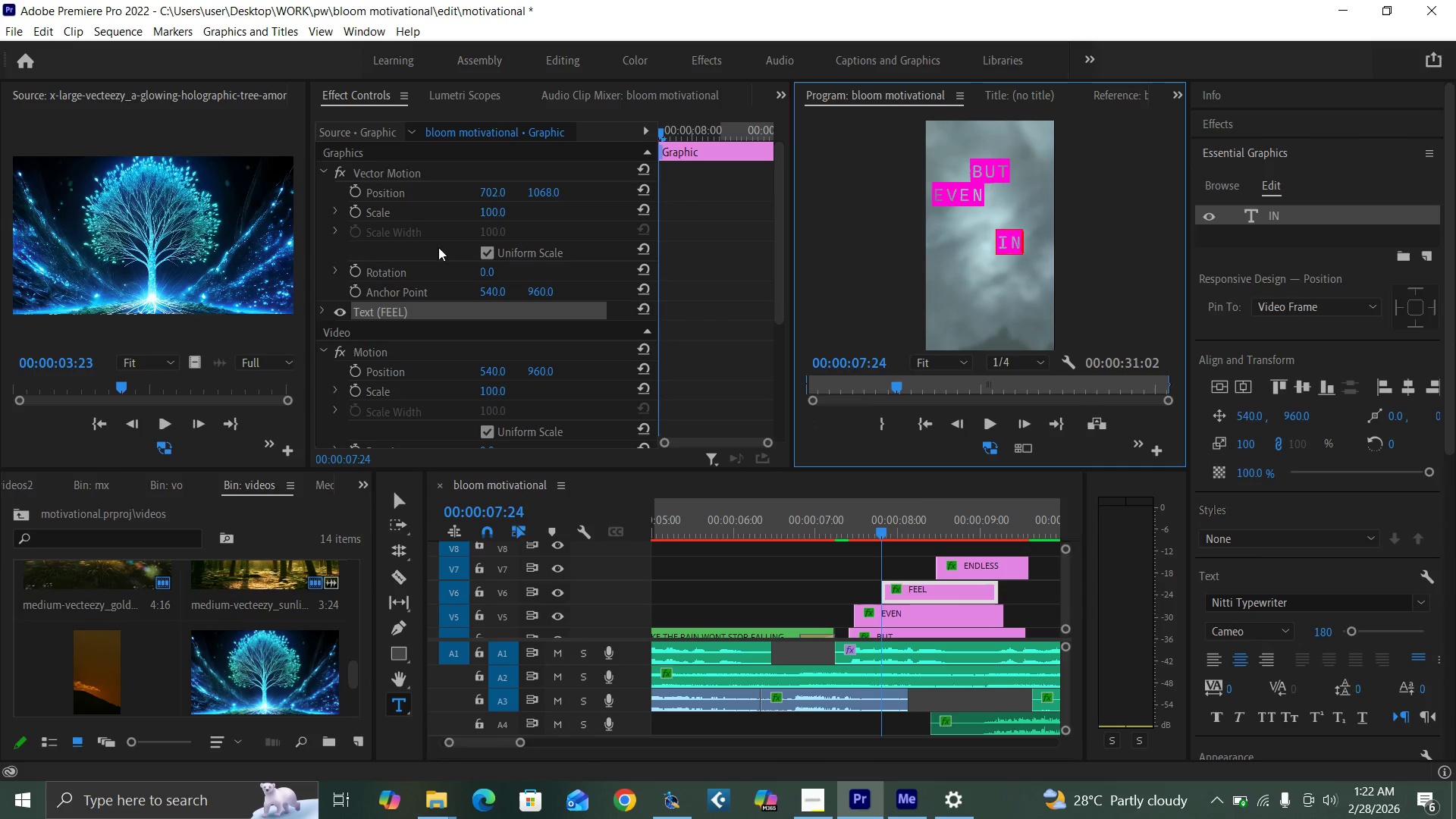 
left_click_drag(start_coordinate=[542, 192], to_coordinate=[396, 210])
 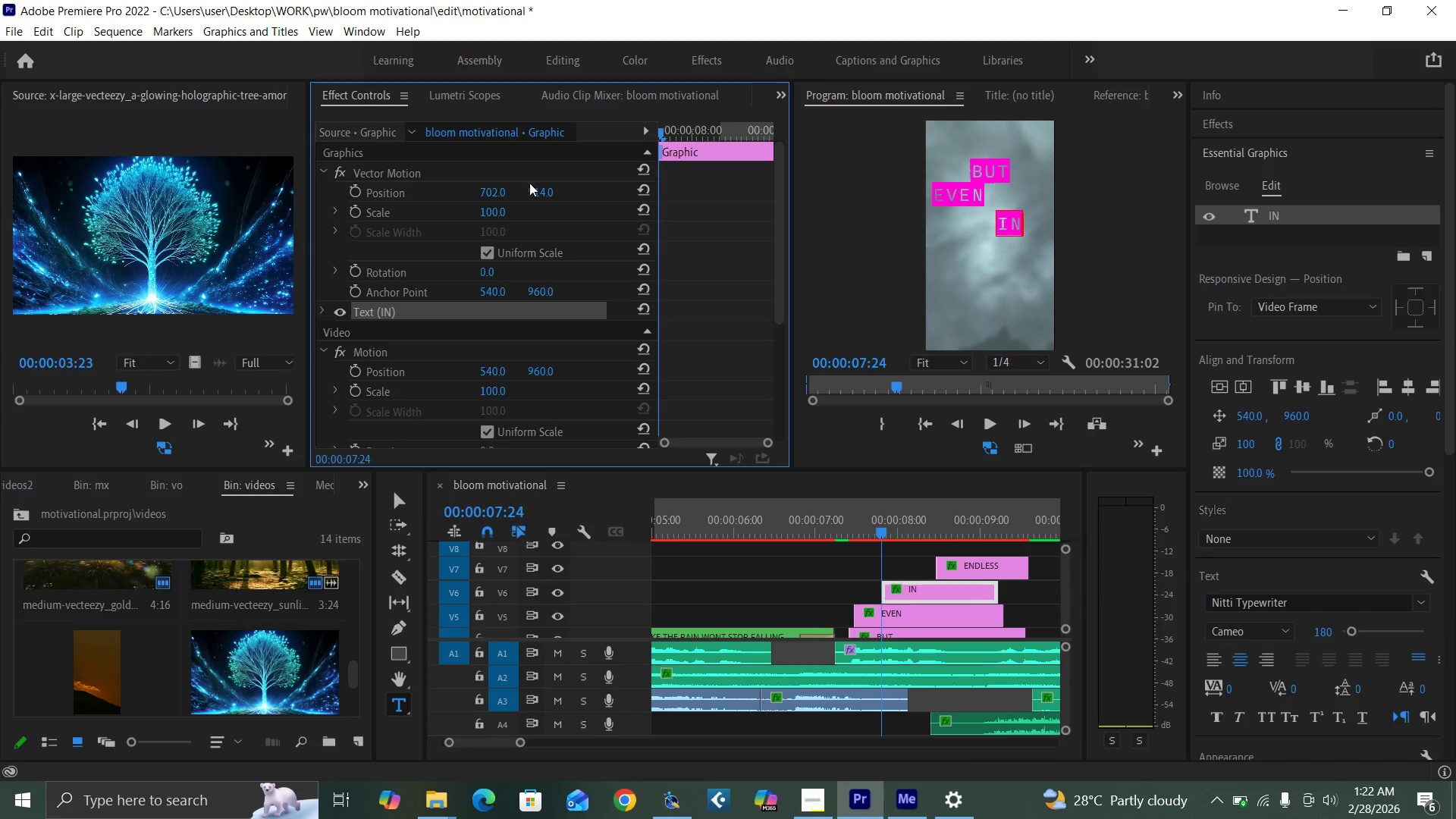 
left_click_drag(start_coordinate=[536, 189], to_coordinate=[451, 209])
 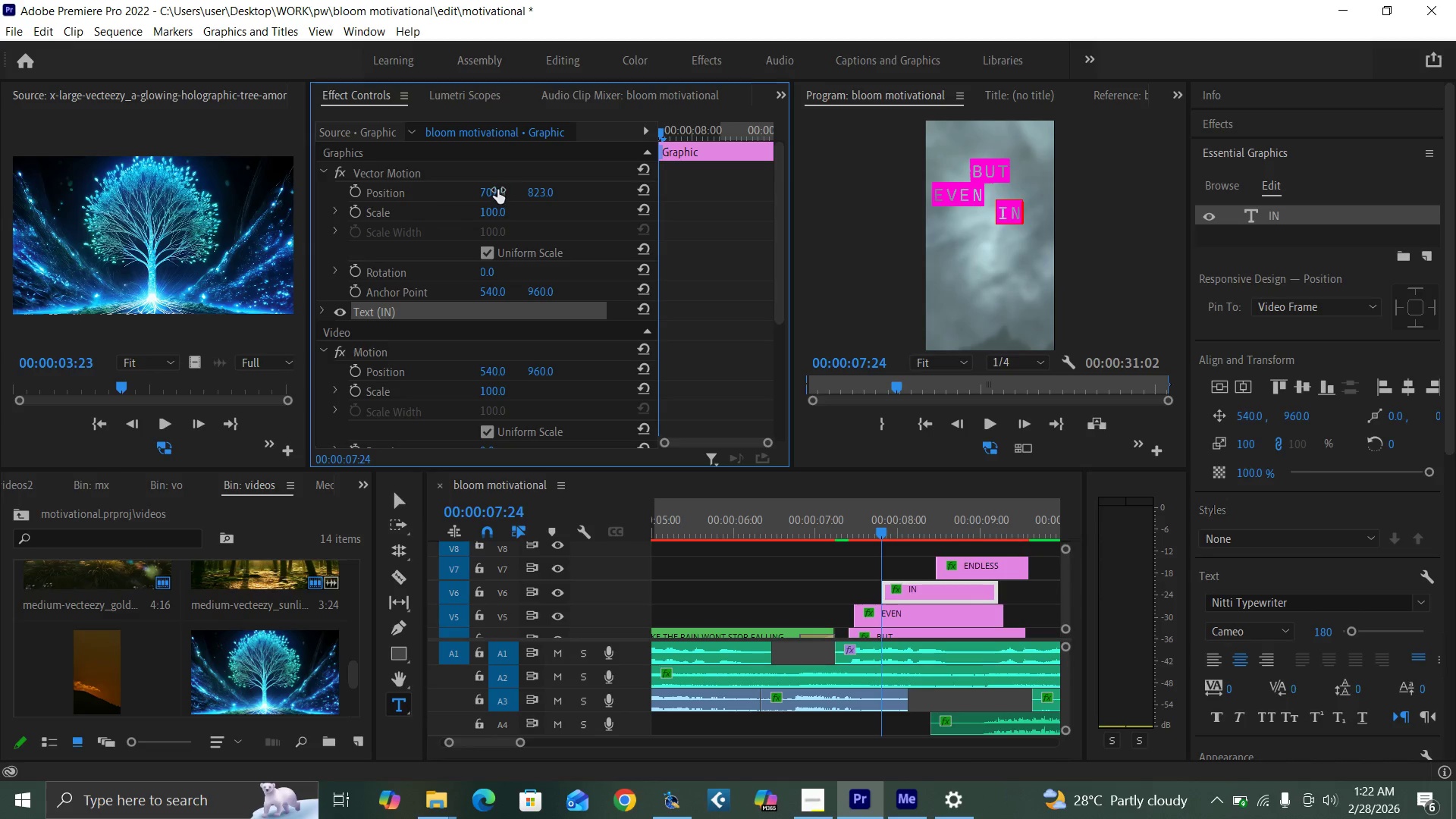 
left_click_drag(start_coordinate=[497, 190], to_coordinate=[289, 253])
 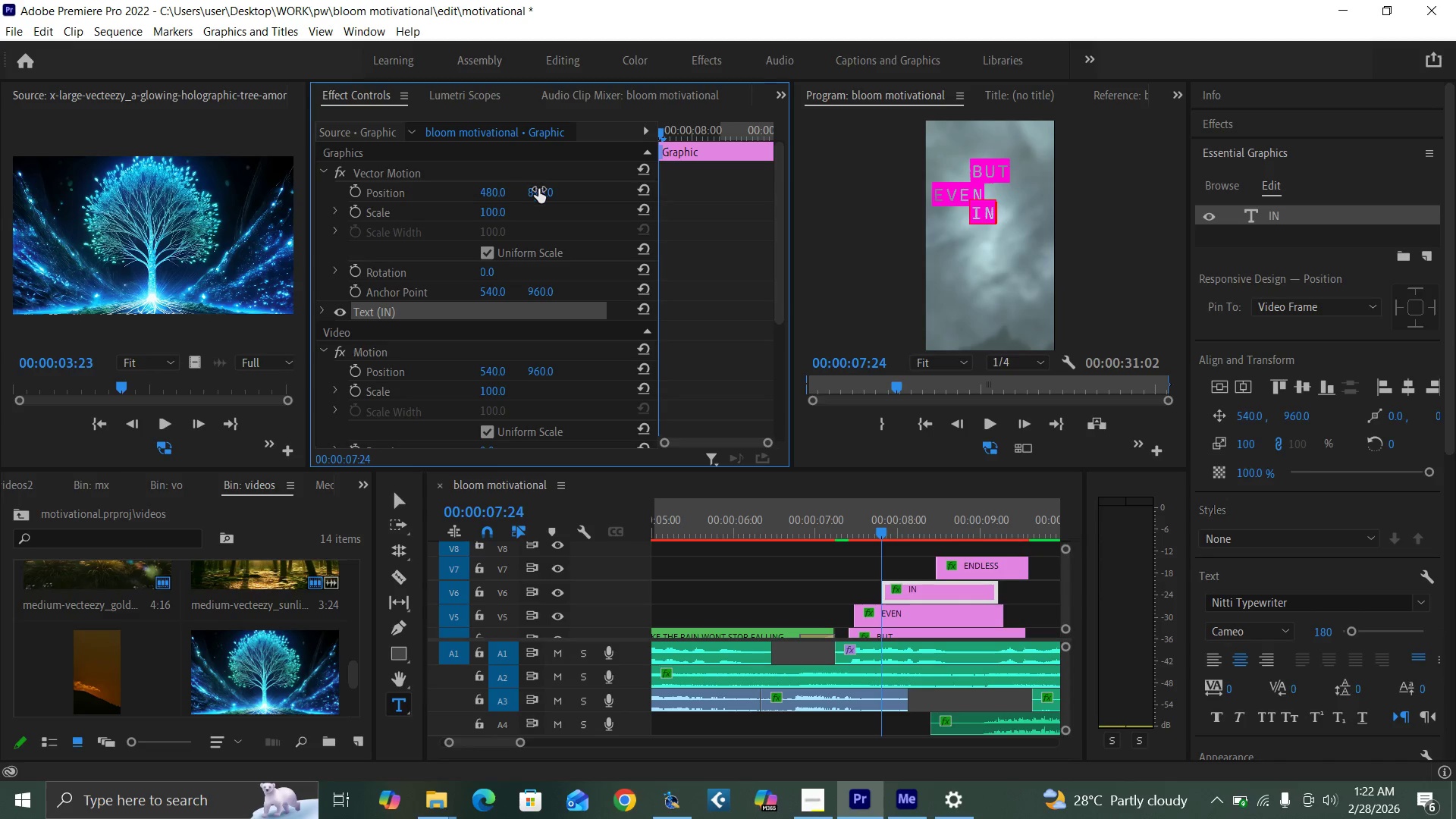 
left_click_drag(start_coordinate=[538, 189], to_coordinate=[591, 185])
 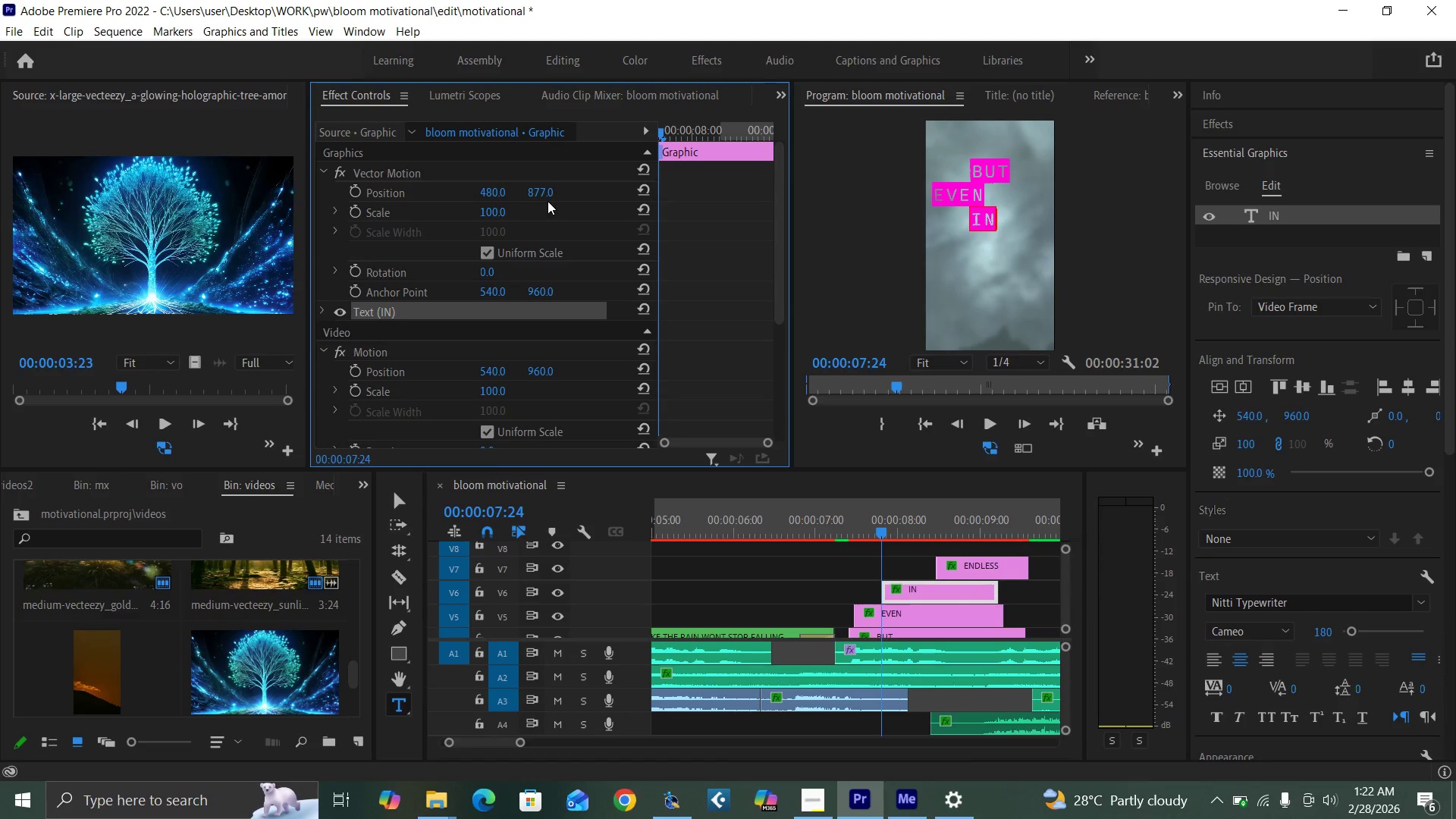 
key(Control+Backquote)
 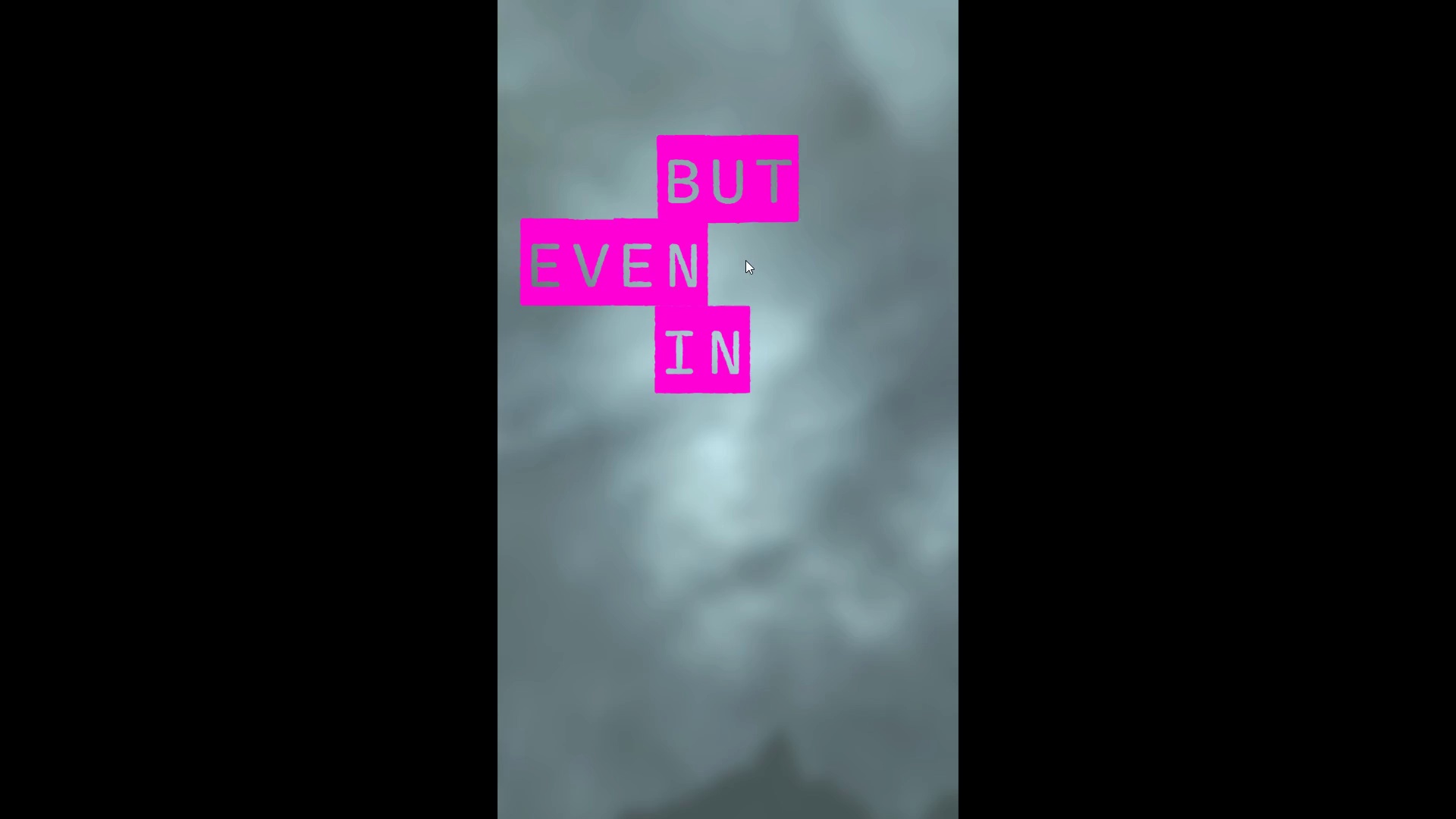 
wait(6.42)
 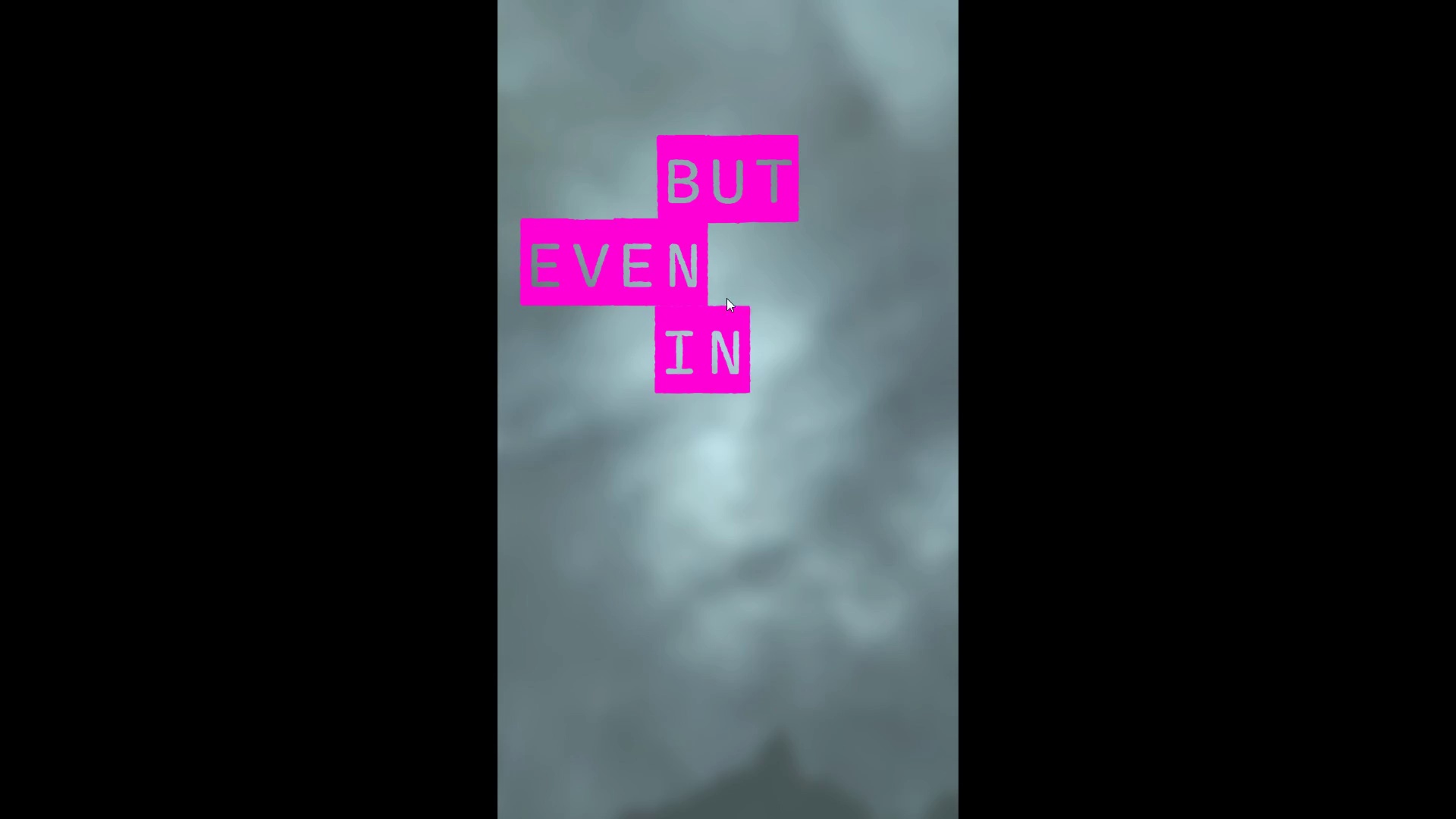 
key(Control+Backquote)
 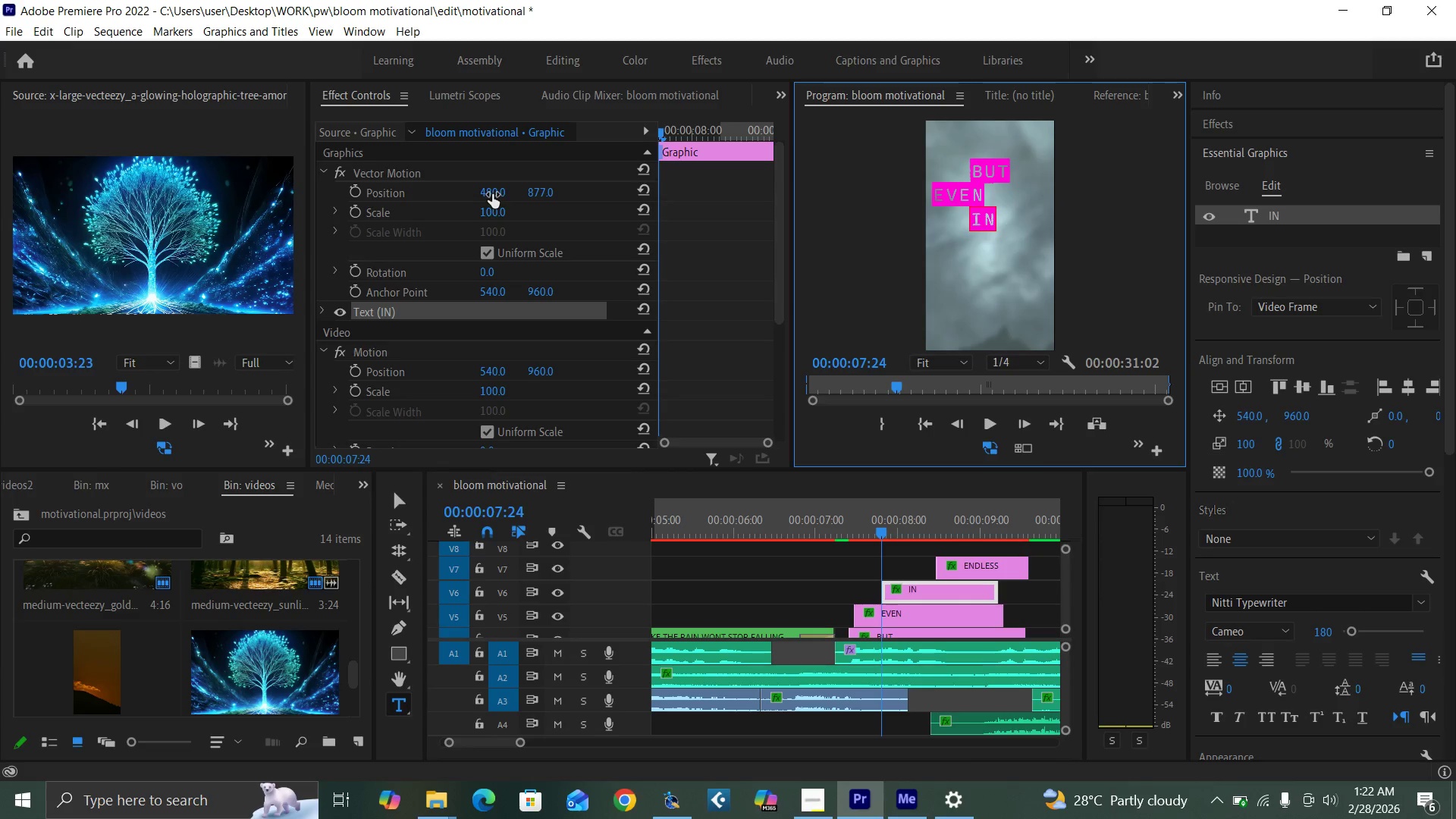 
left_click([495, 194])
 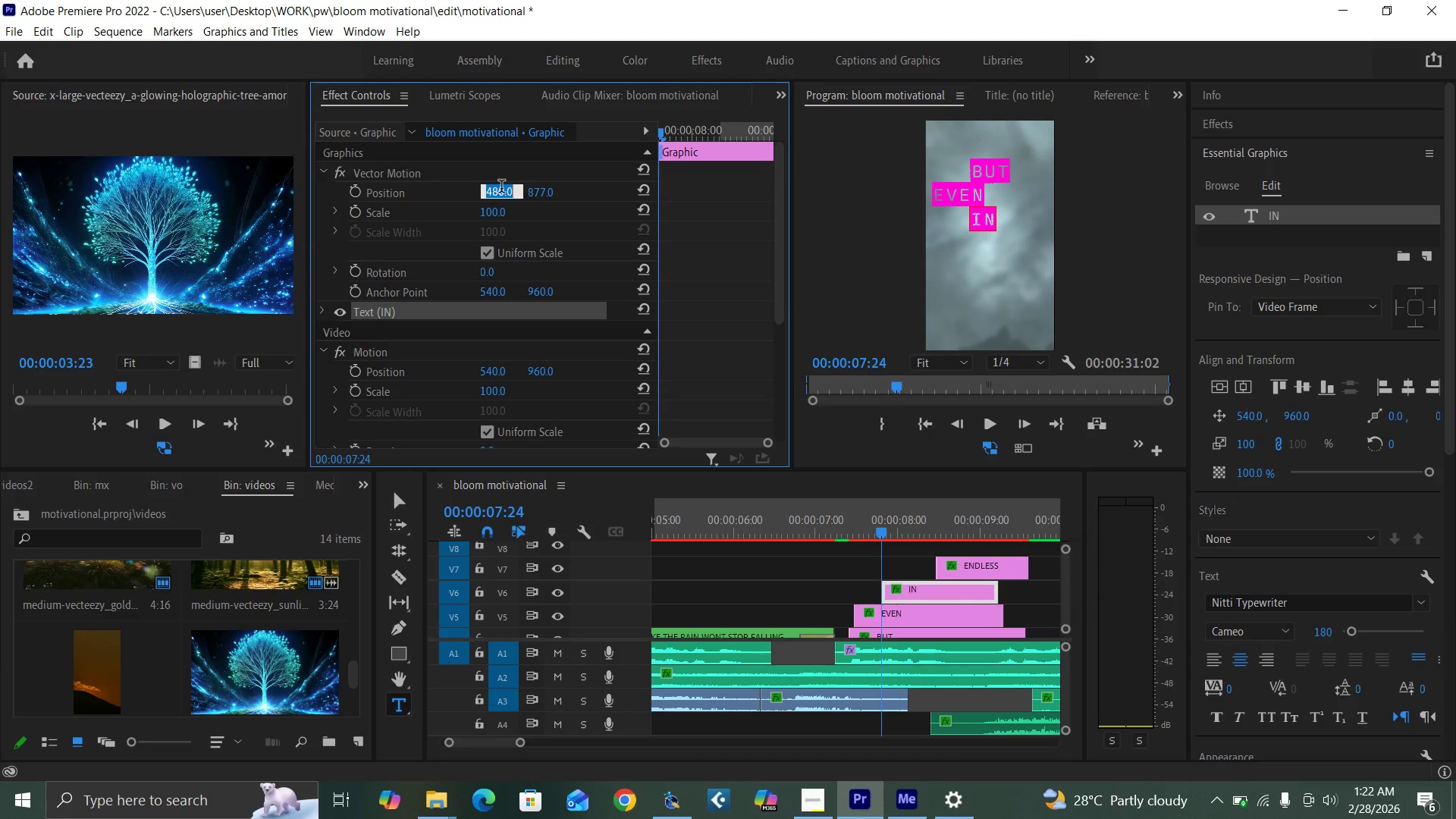 
key(4)
 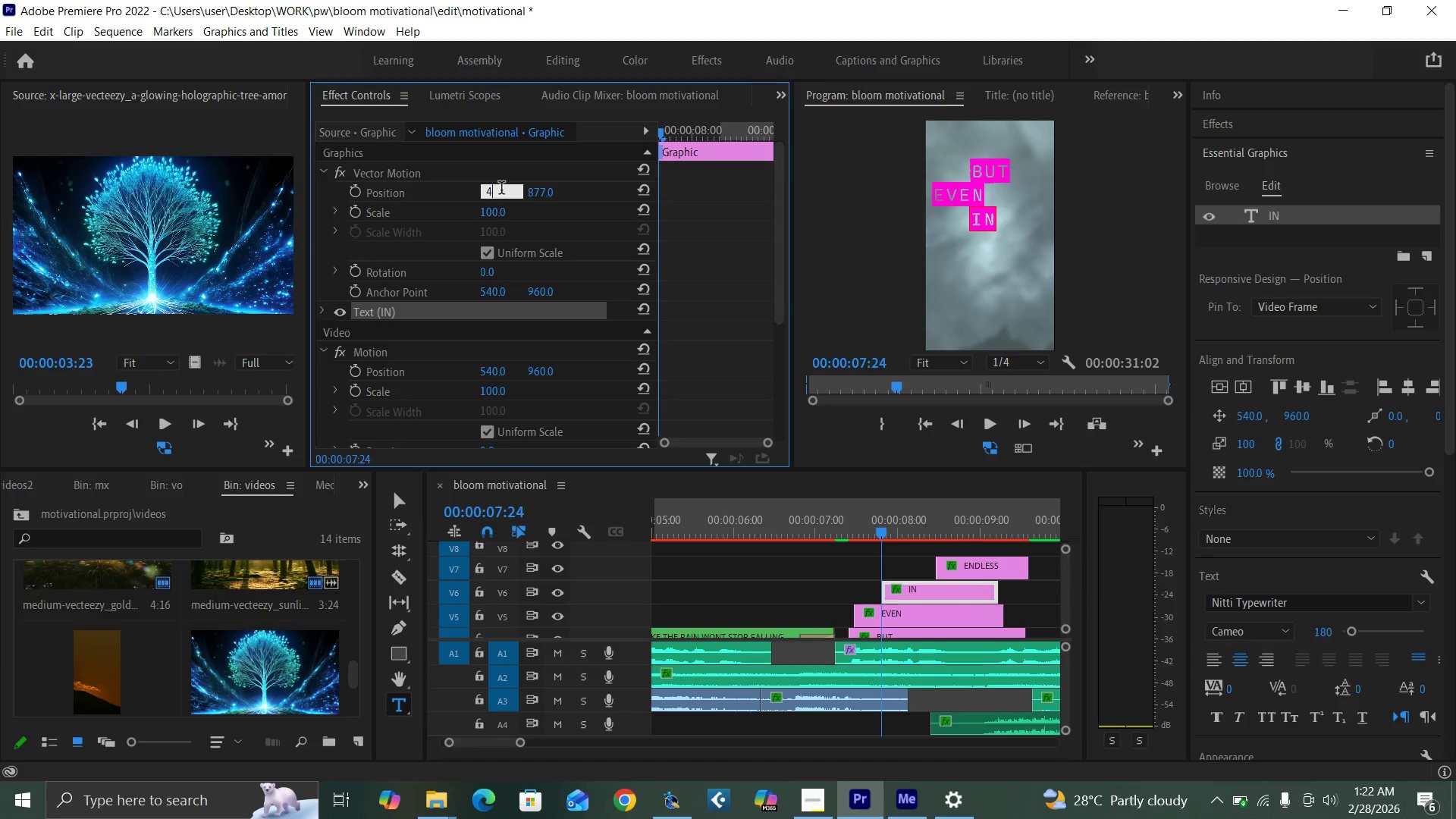 
type(81)
 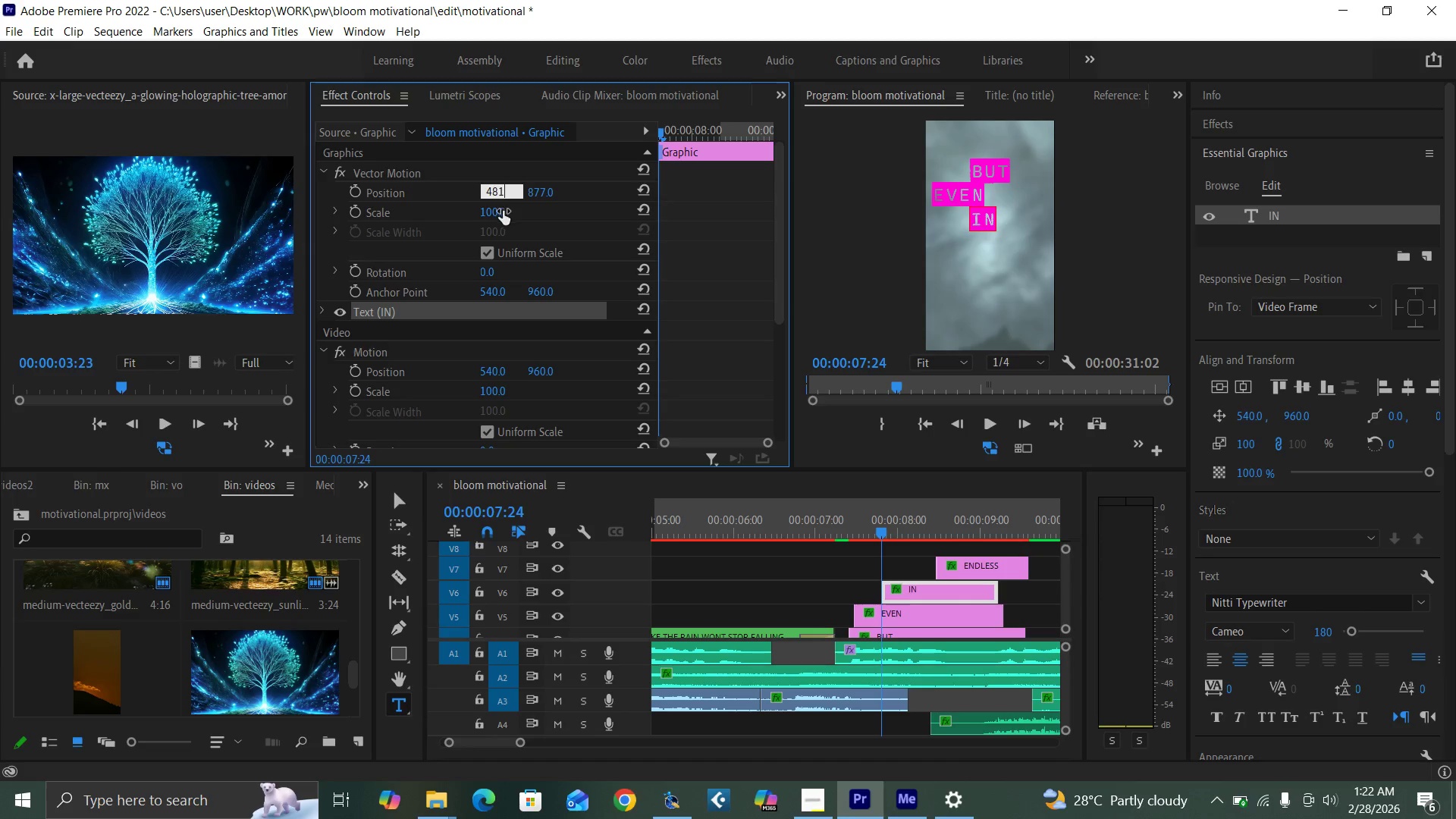 
key(Enter)
 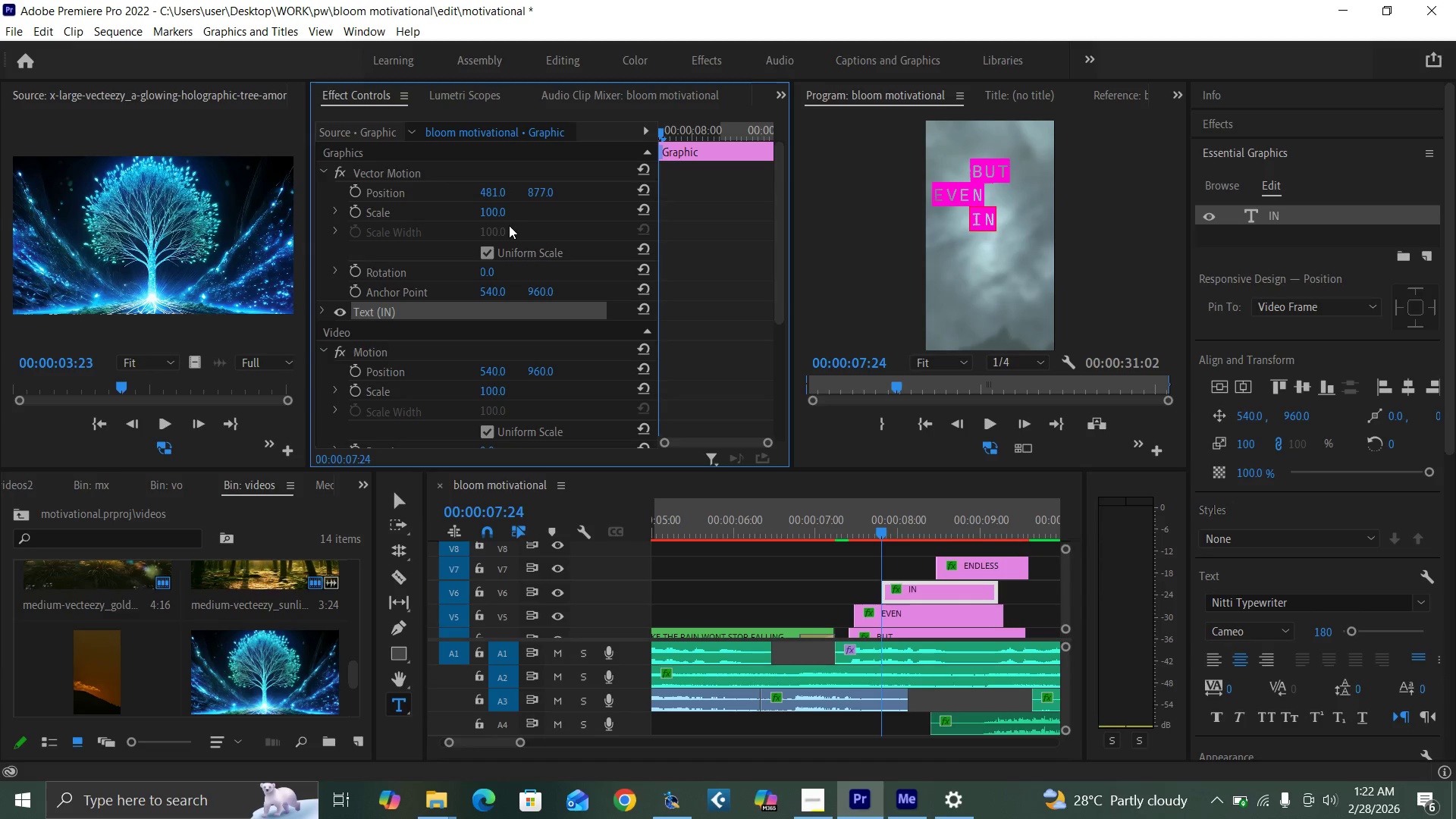 
key(Control+Backquote)
 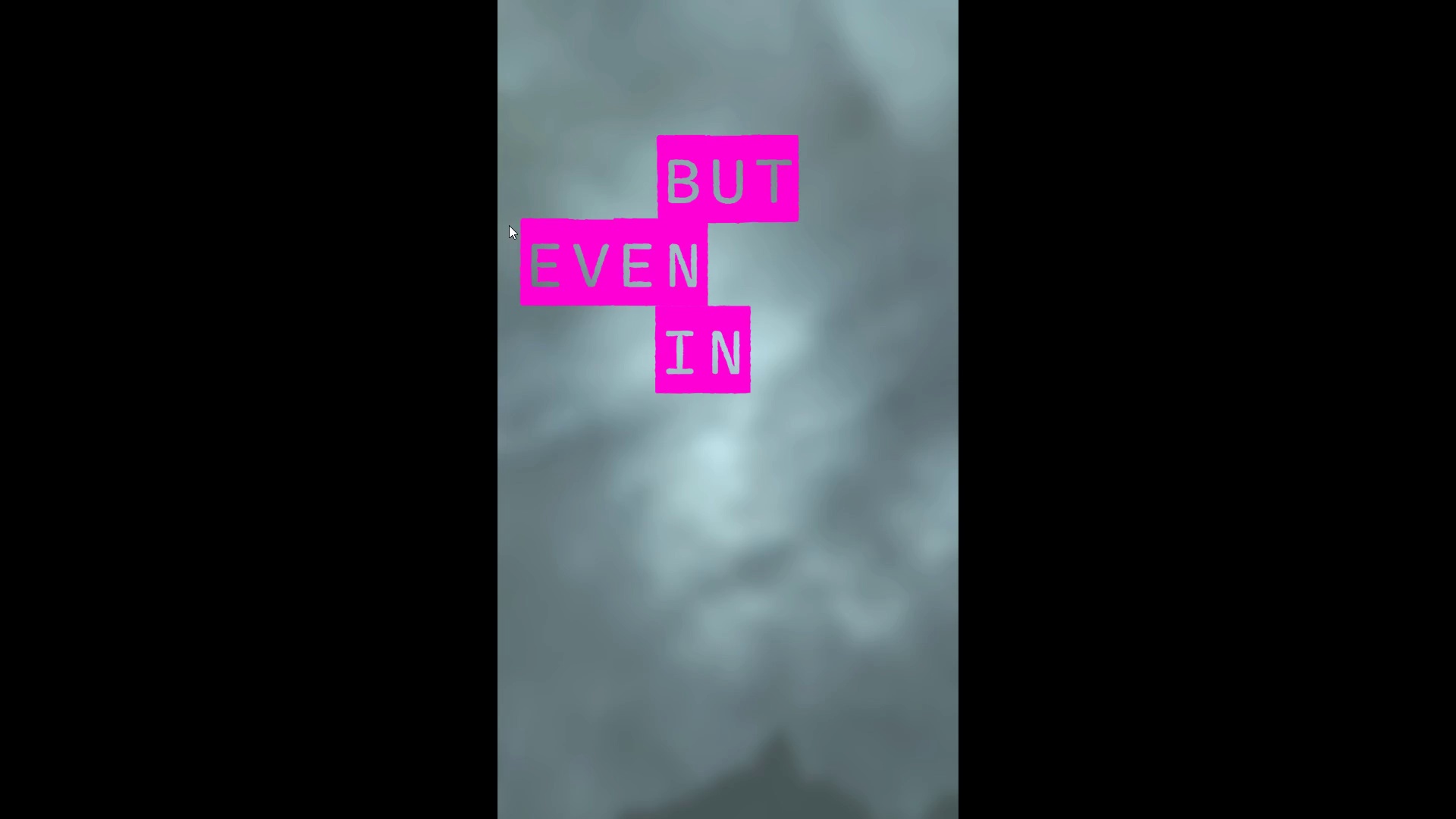 
hold_key(key=ControlLeft, duration=1.52)
 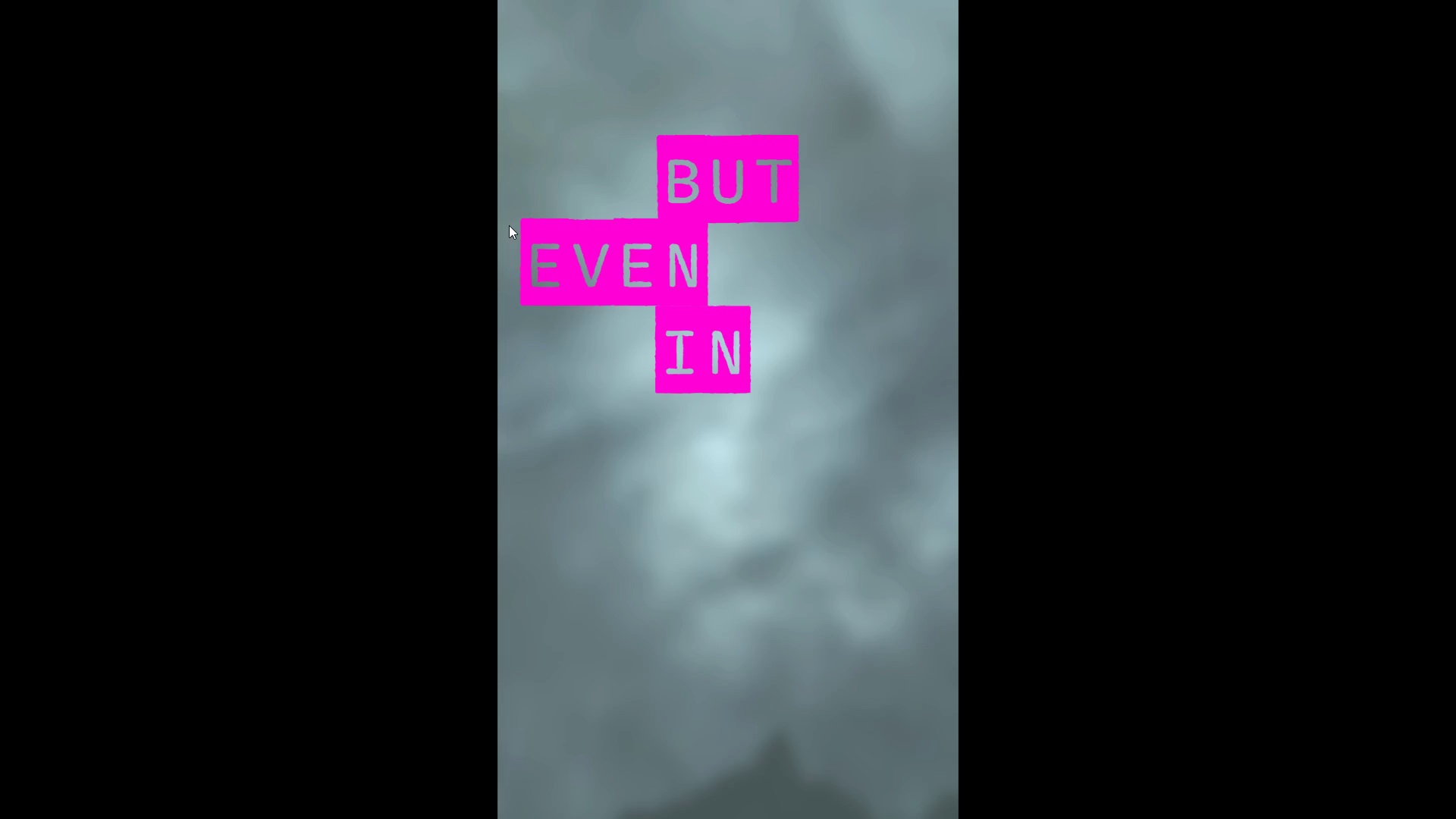 
key(Control+Backquote)
 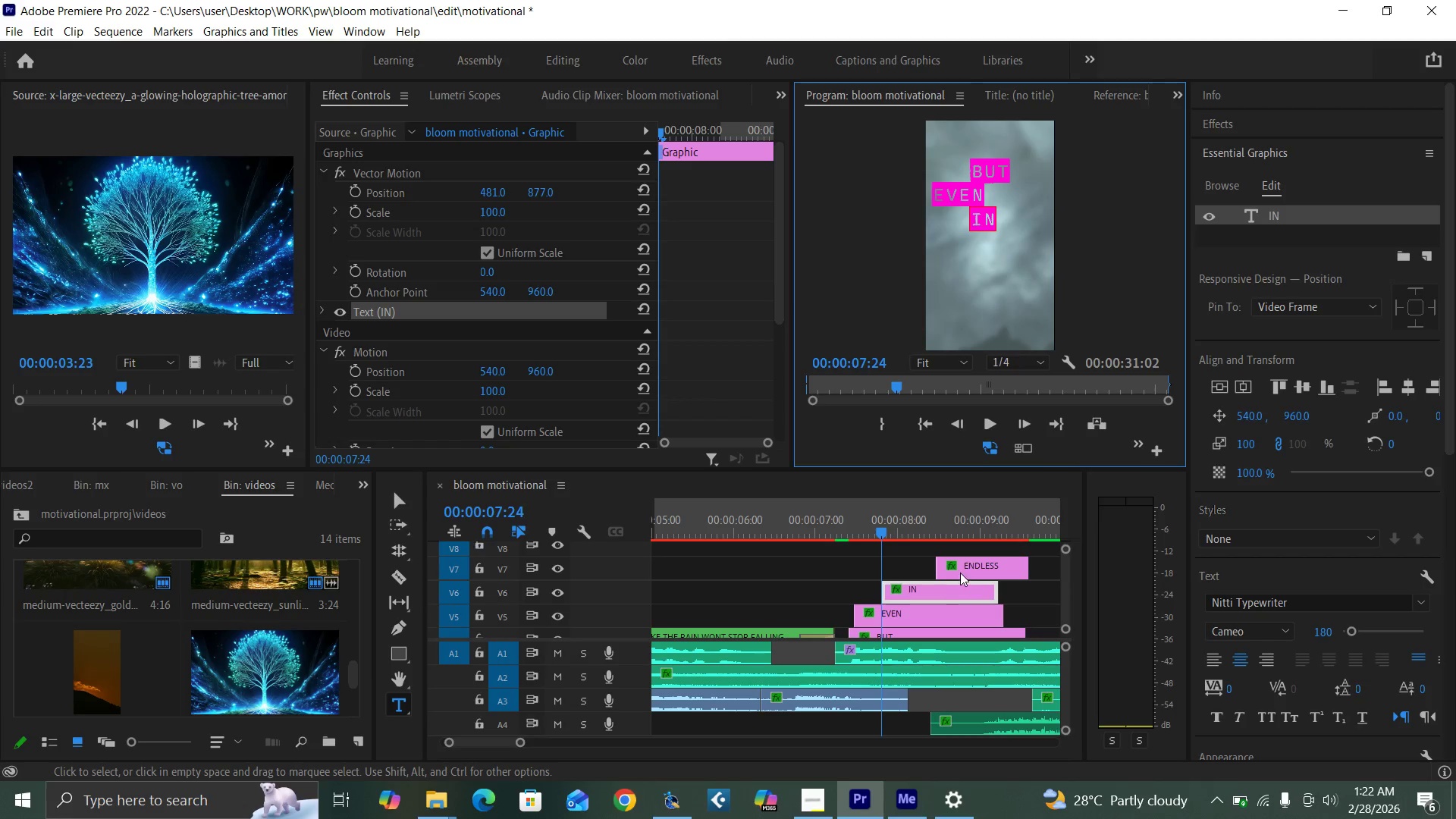 
left_click_drag(start_coordinate=[976, 568], to_coordinate=[973, 550])
 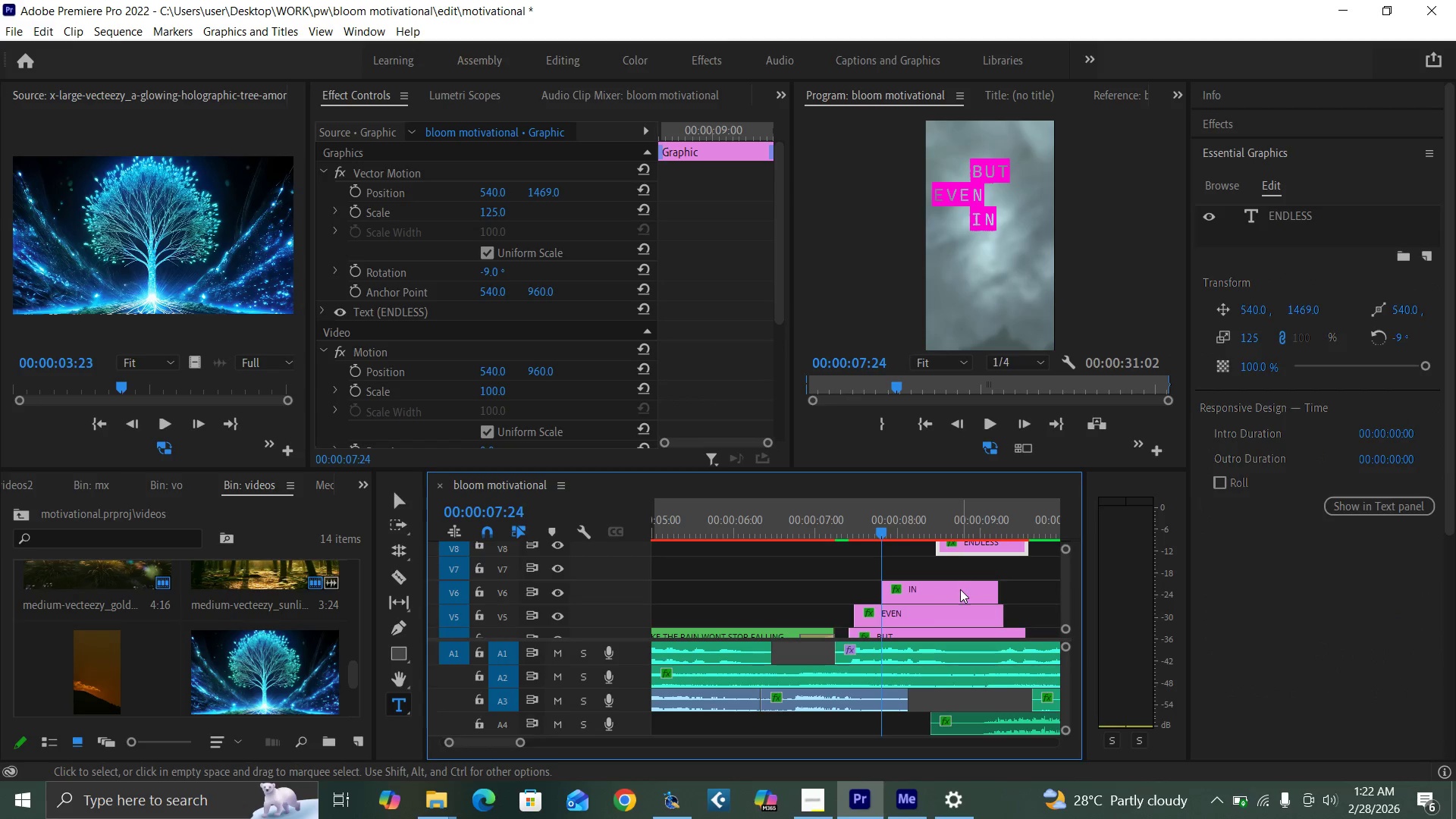 
left_click([960, 589])
 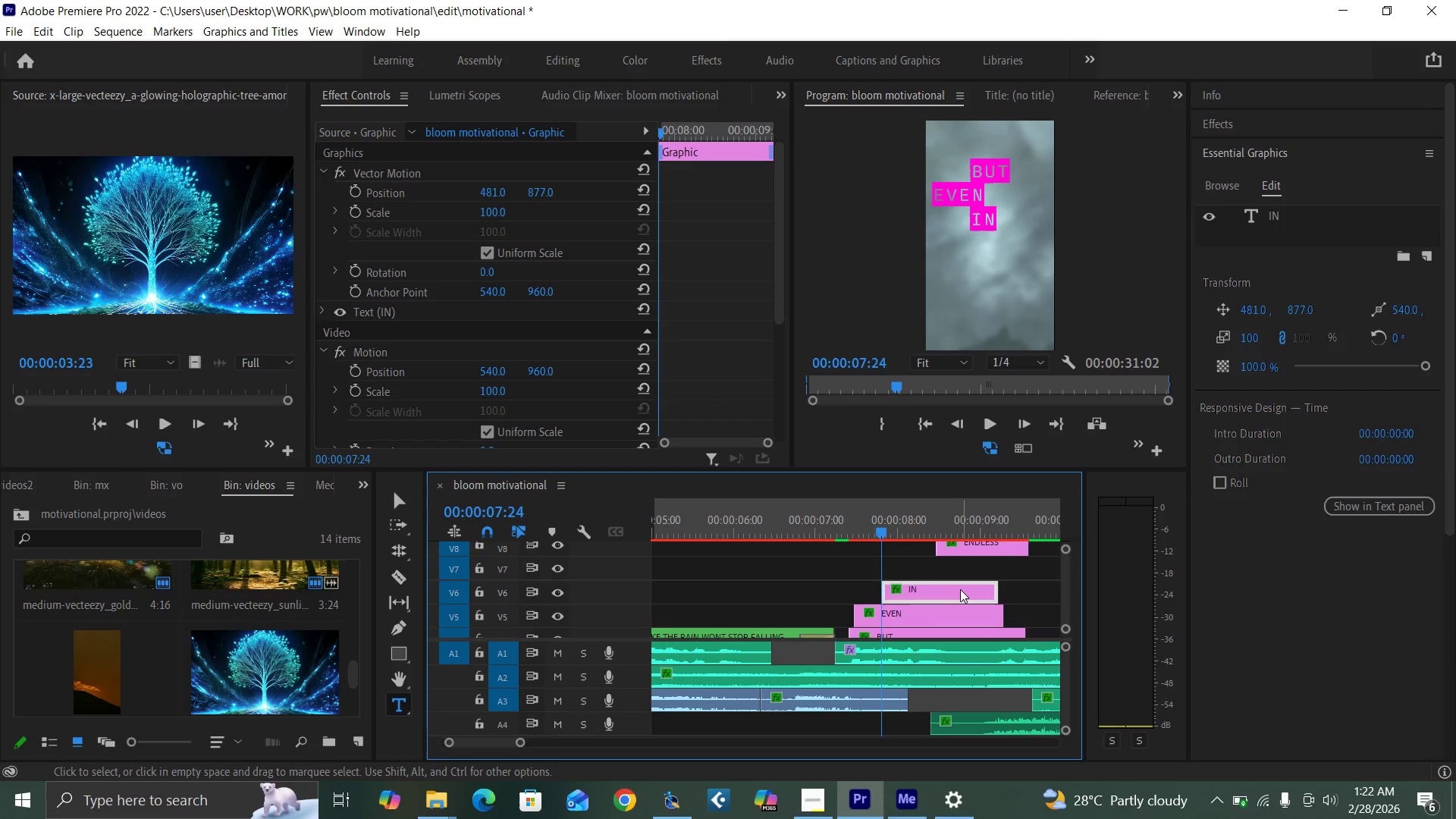 
hold_key(key=AltLeft, duration=1.27)
left_click_drag(start_coordinate=[960, 589], to_coordinate=[957, 575])
 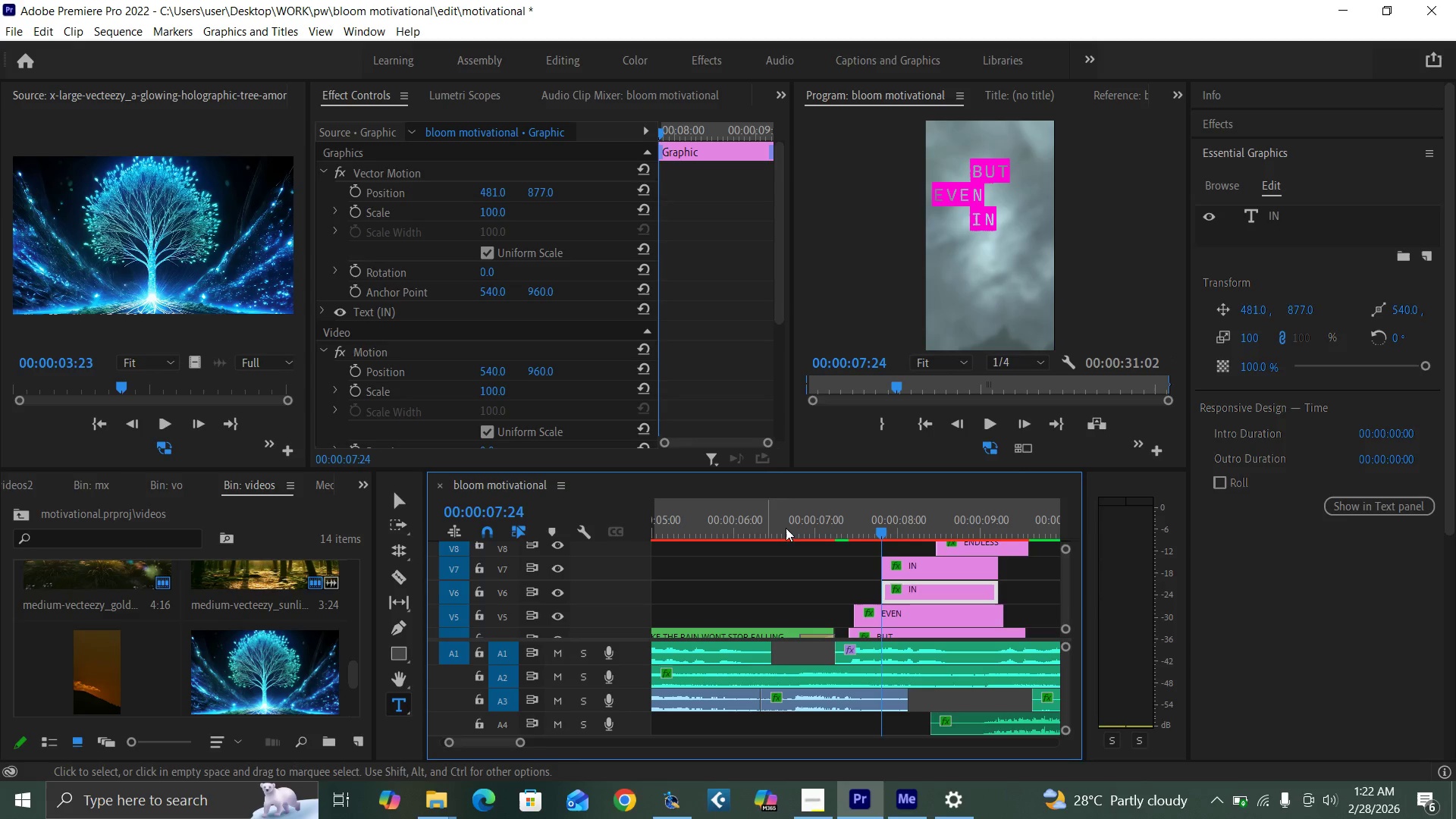 
left_click([799, 535])
 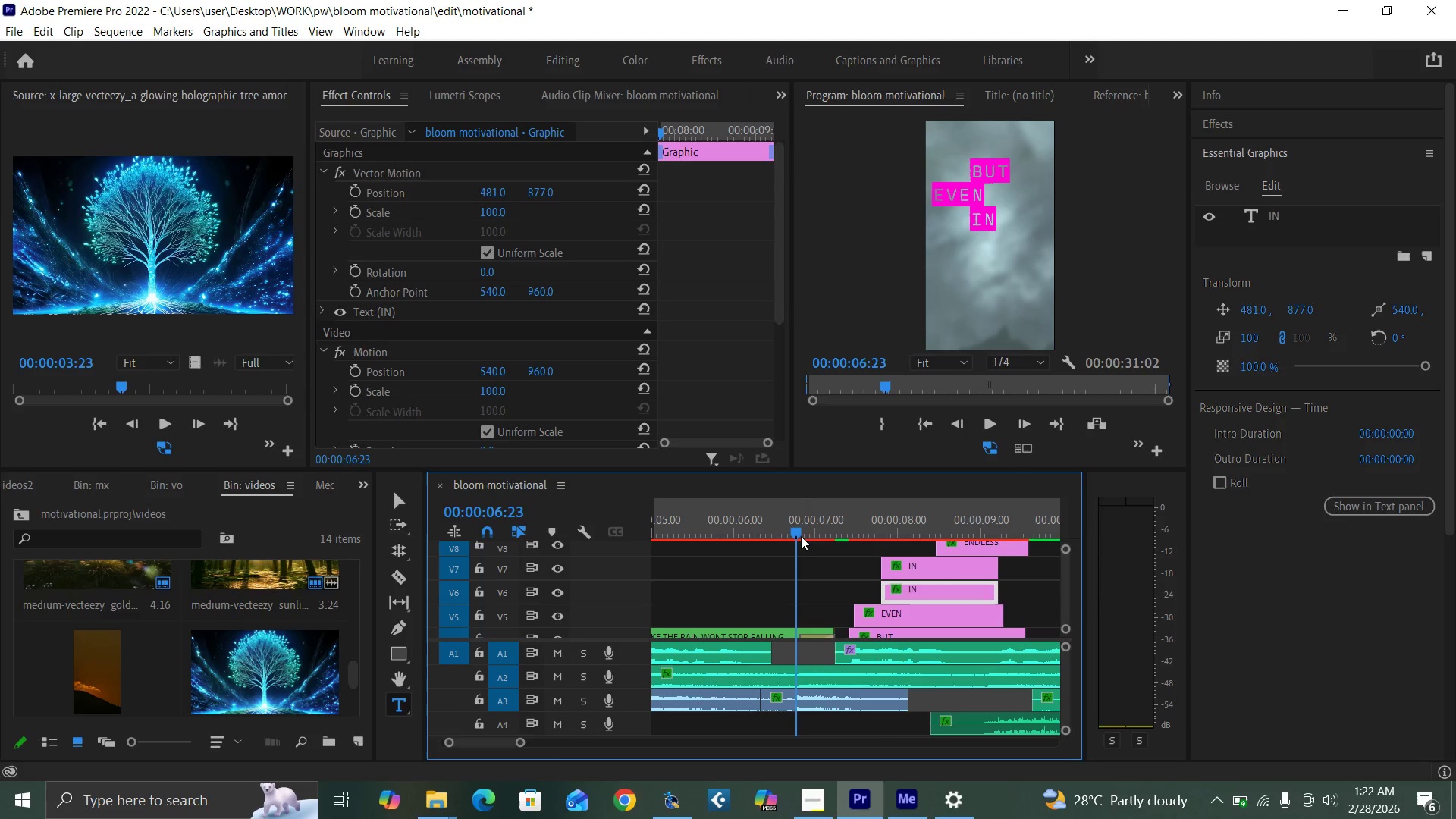 
key(Space)
 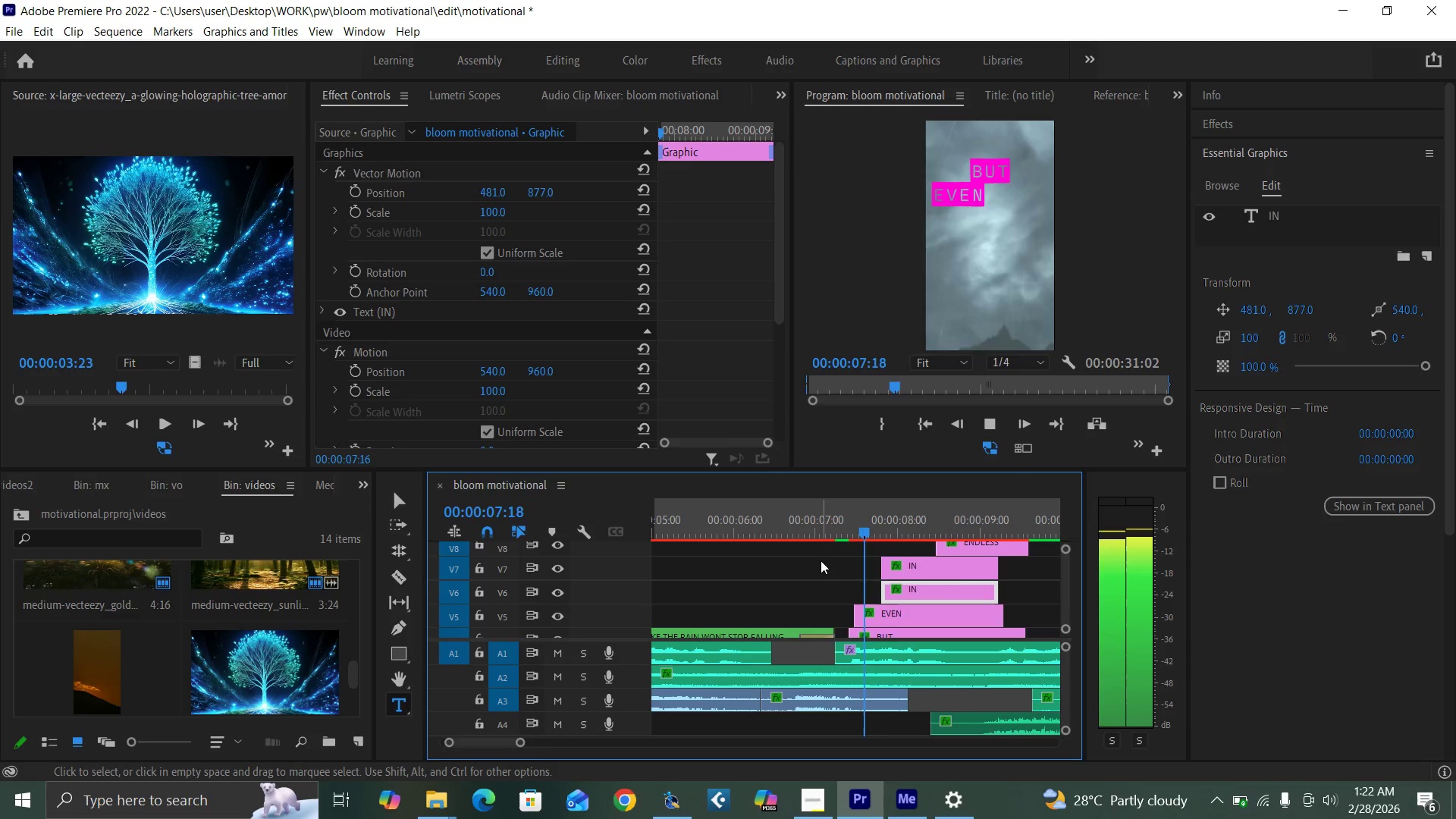 
key(Space)
 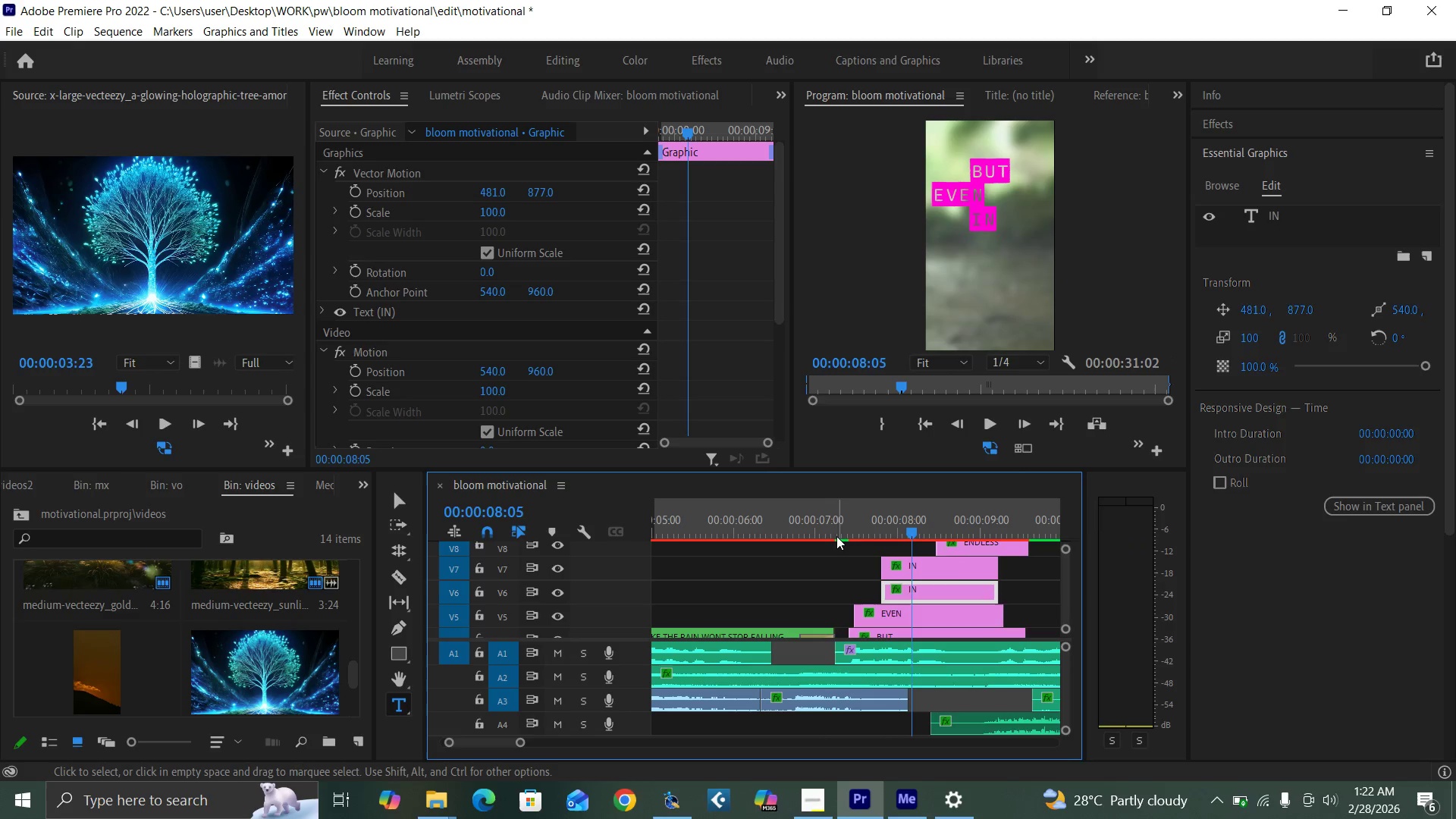 
left_click([836, 528])
 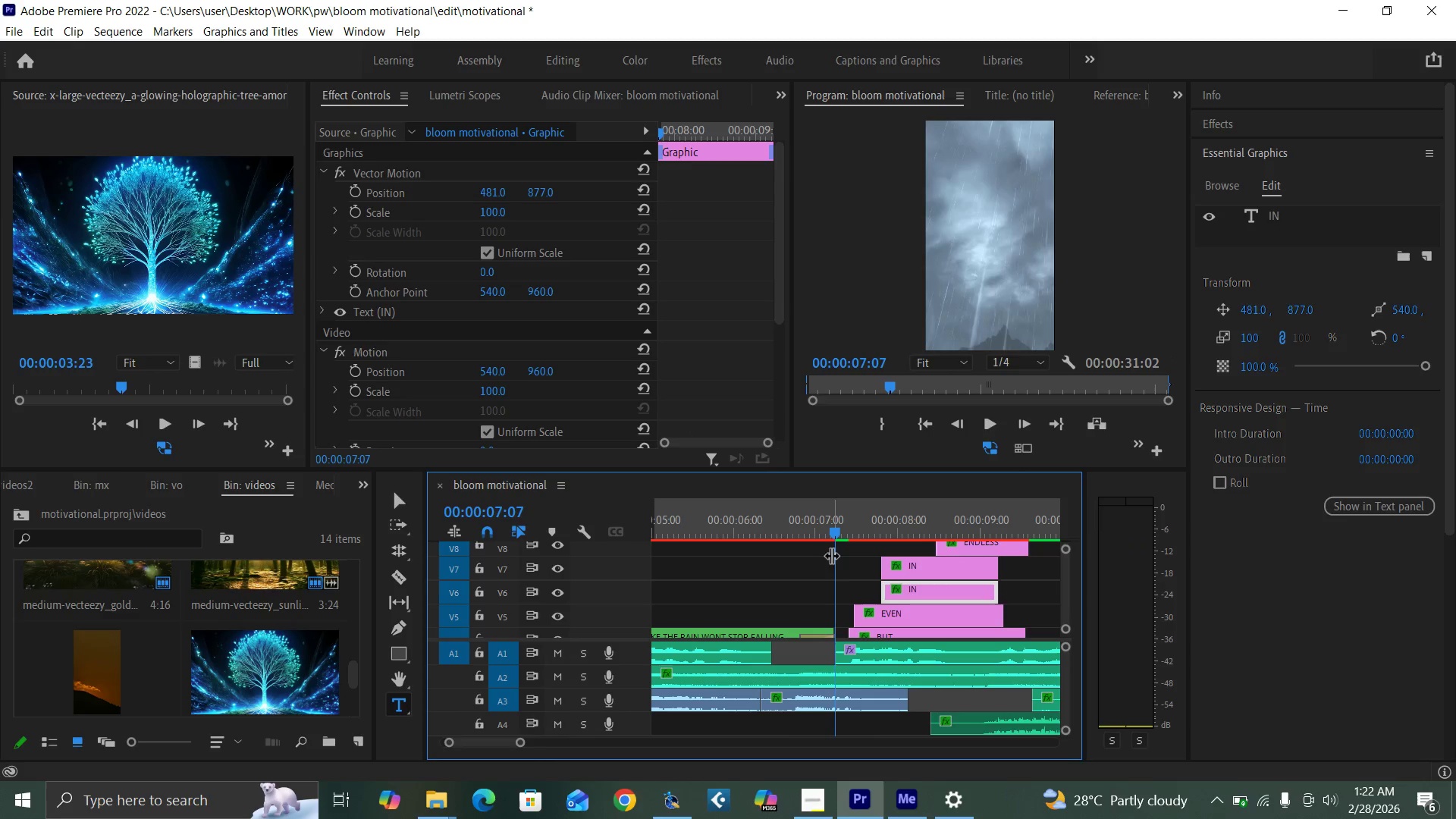 
key(Space)
 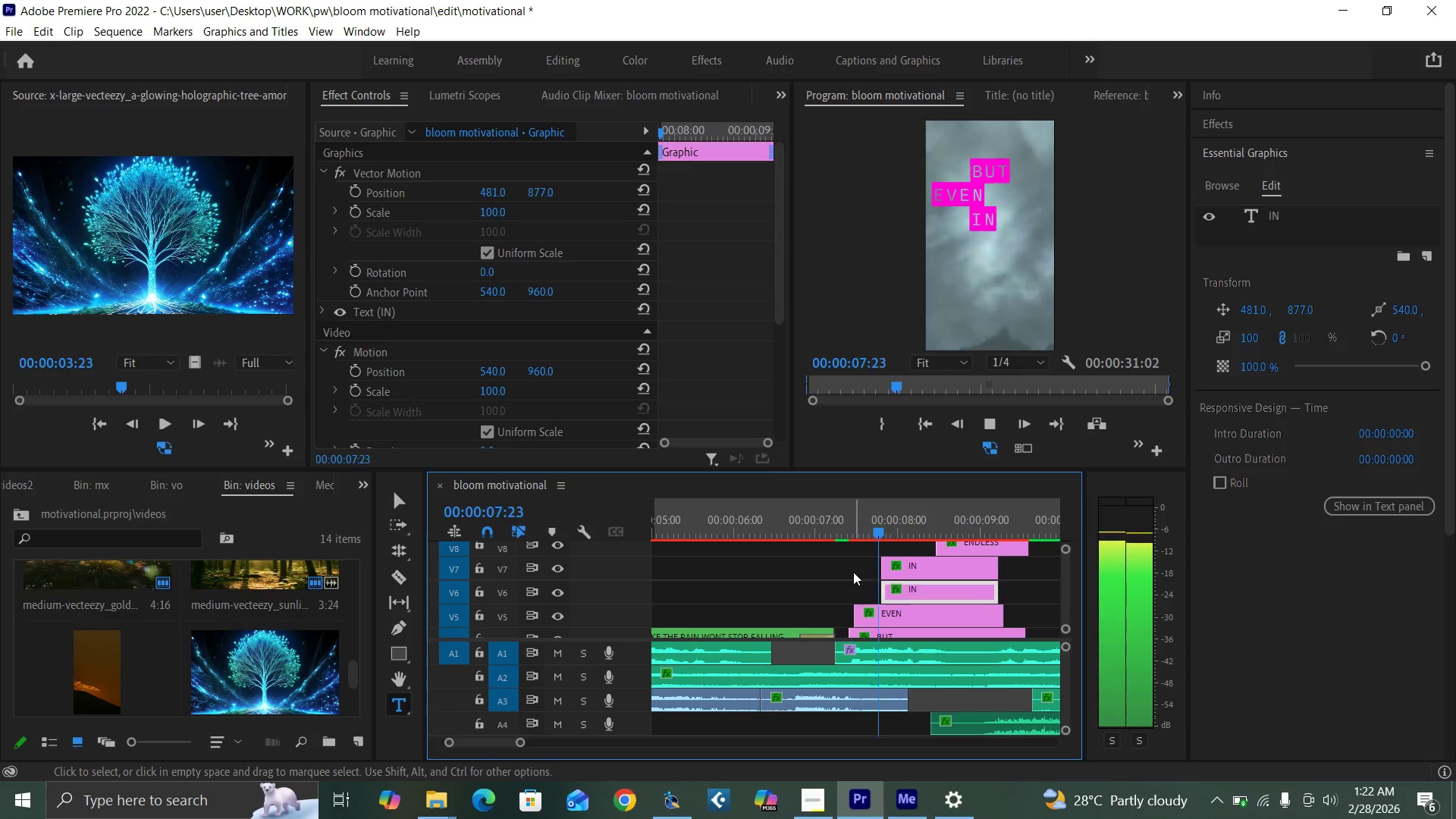 
key(Space)
 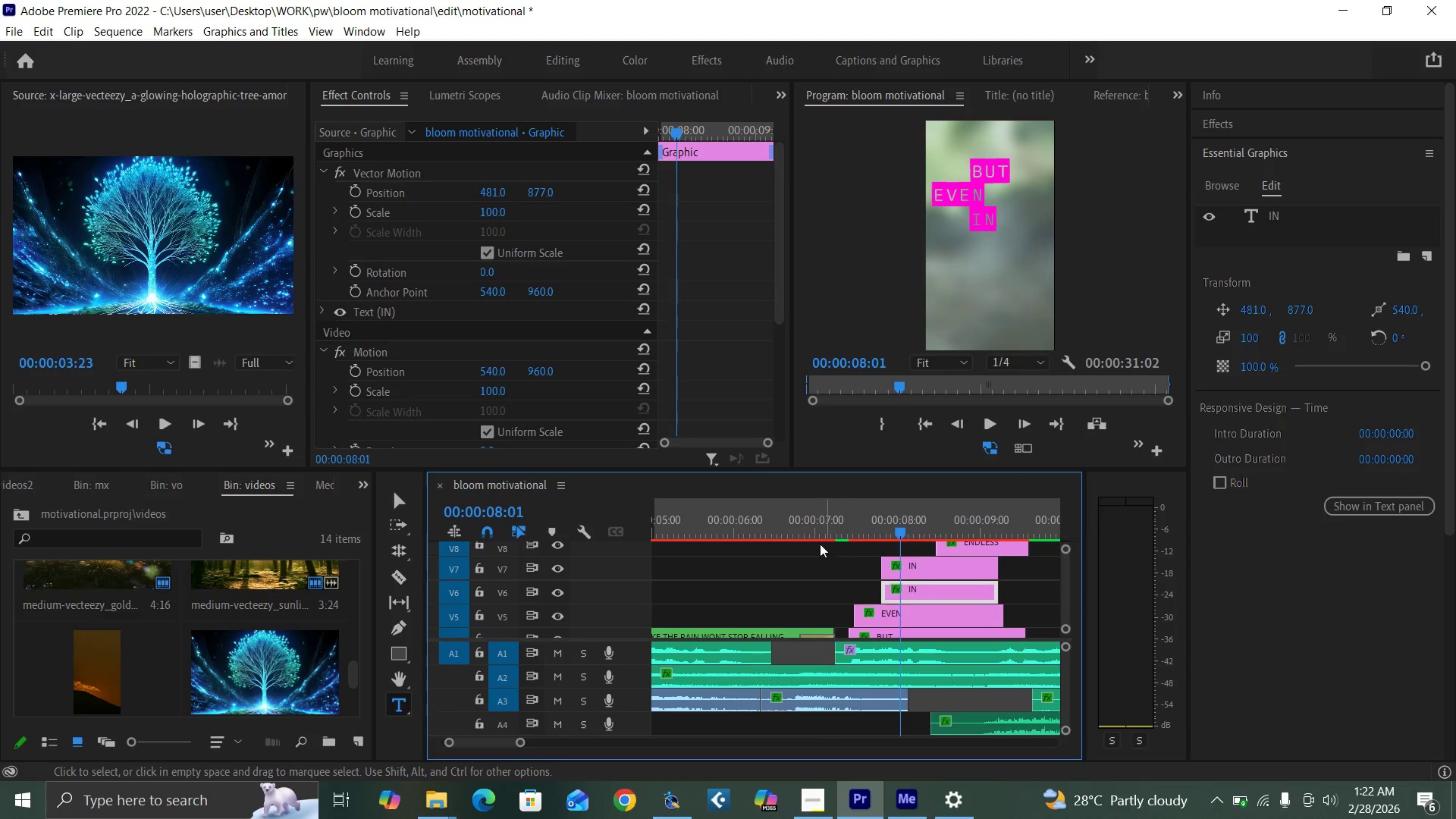 
left_click([805, 531])
 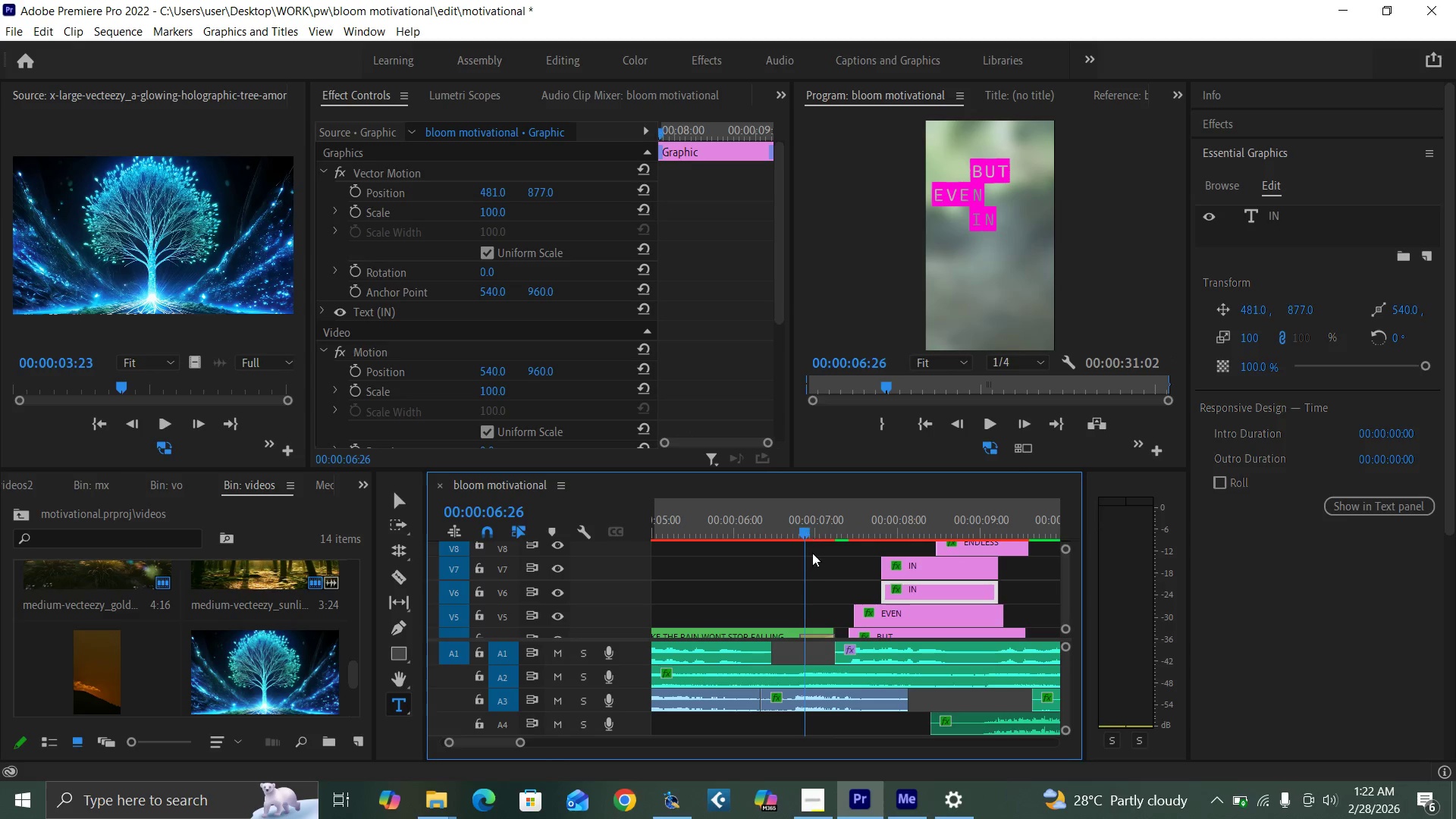 
key(Space)
 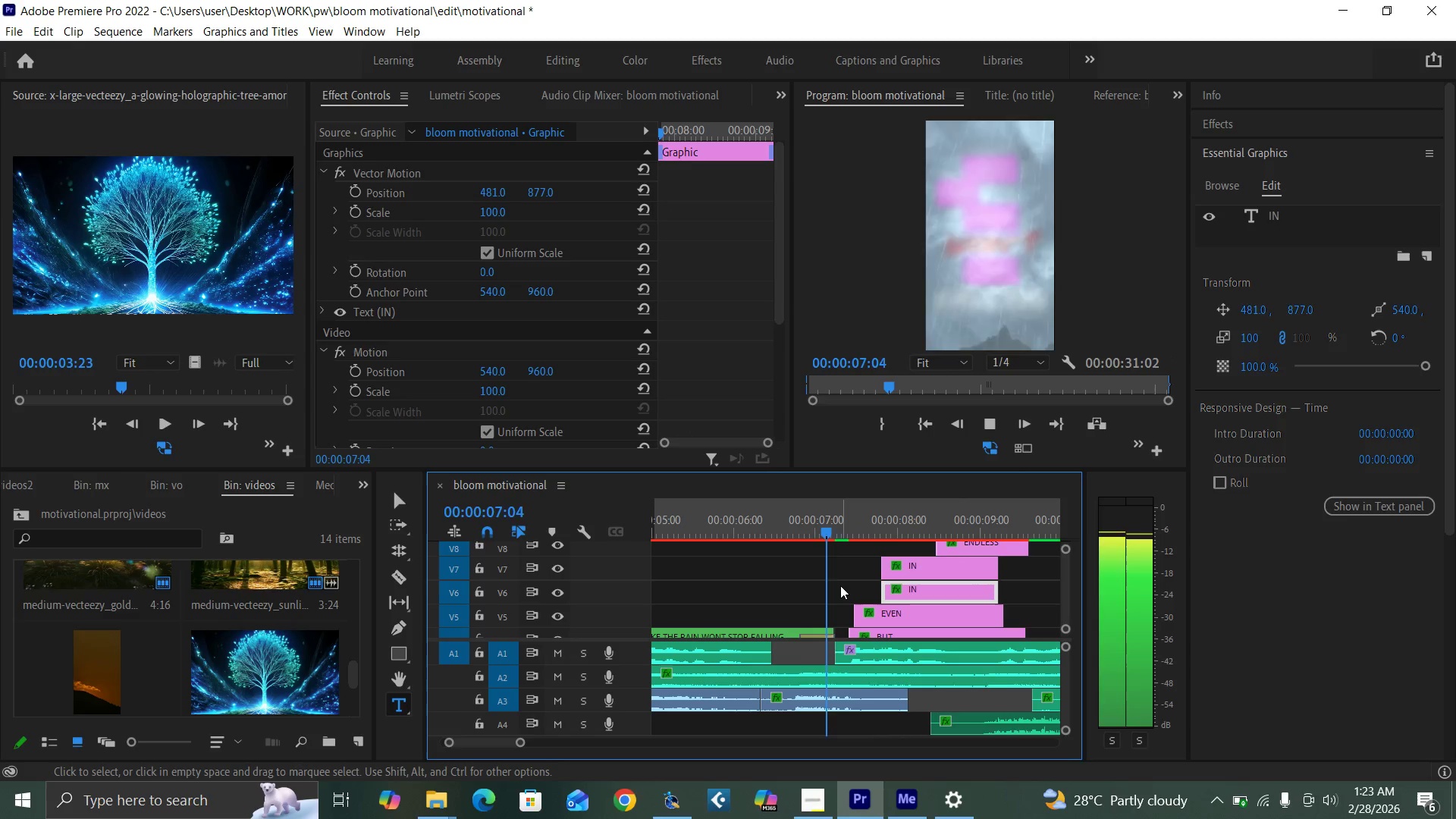 
key(Space)
 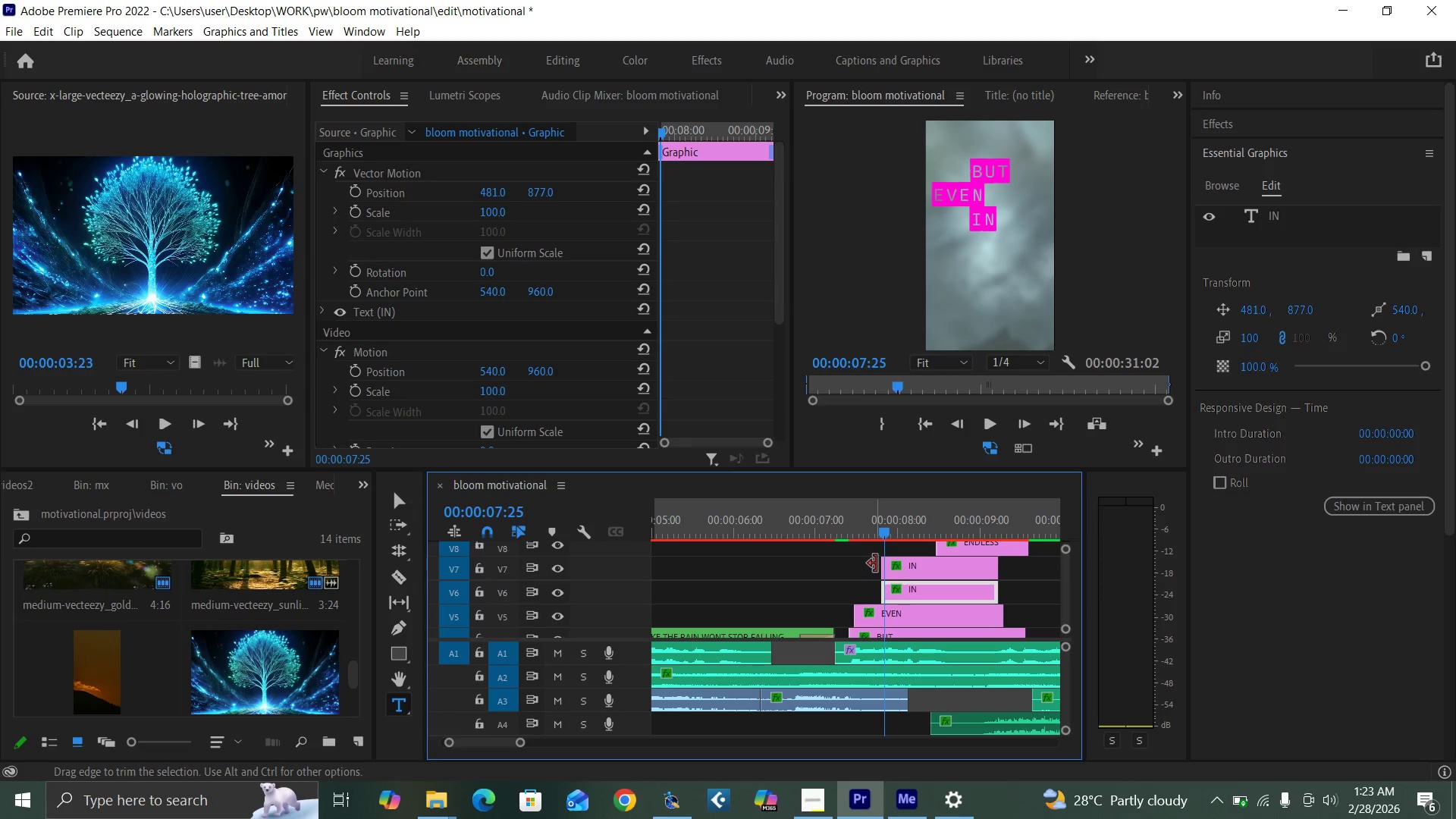 
key(Space)
 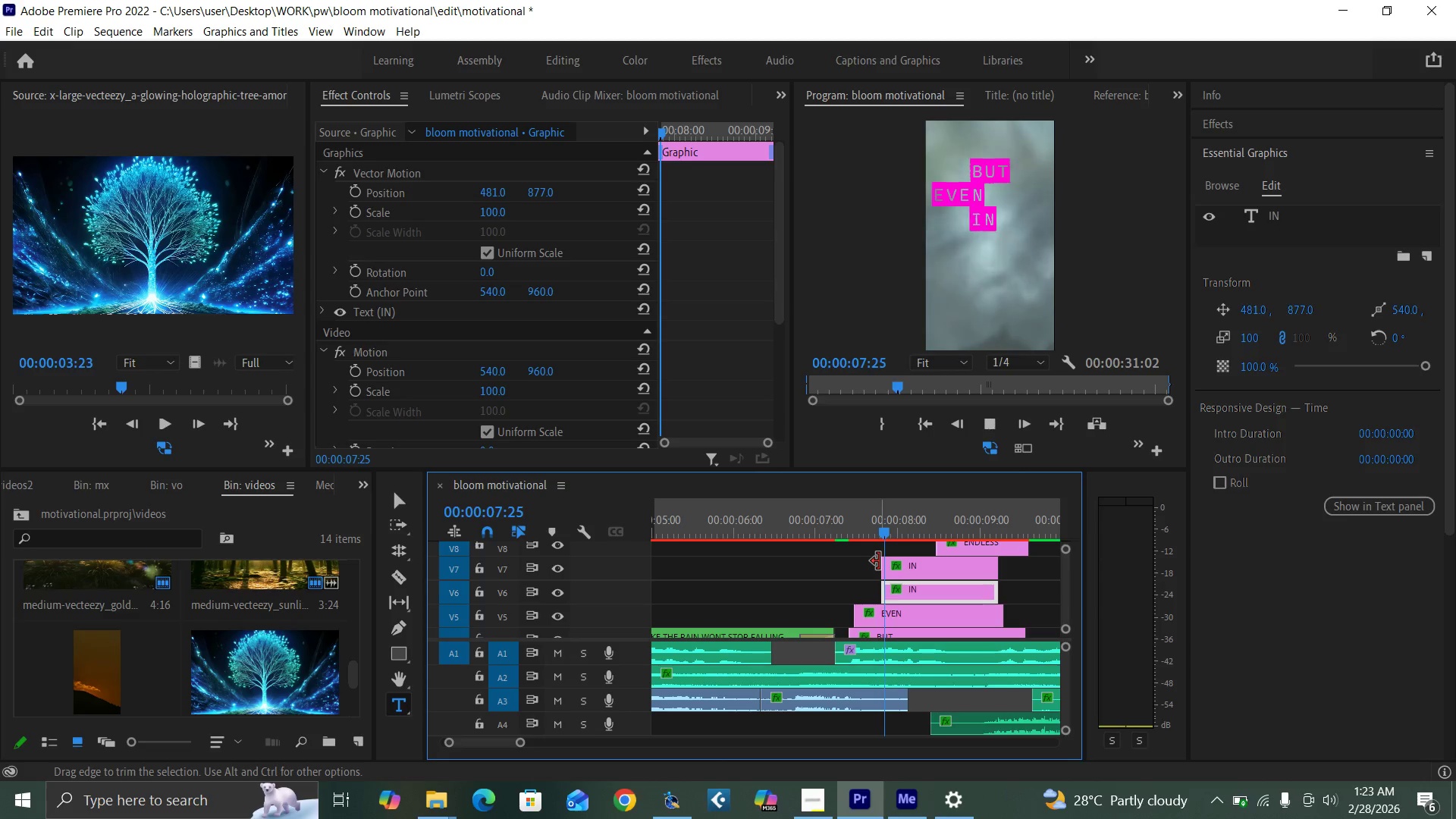 
key(Space)
 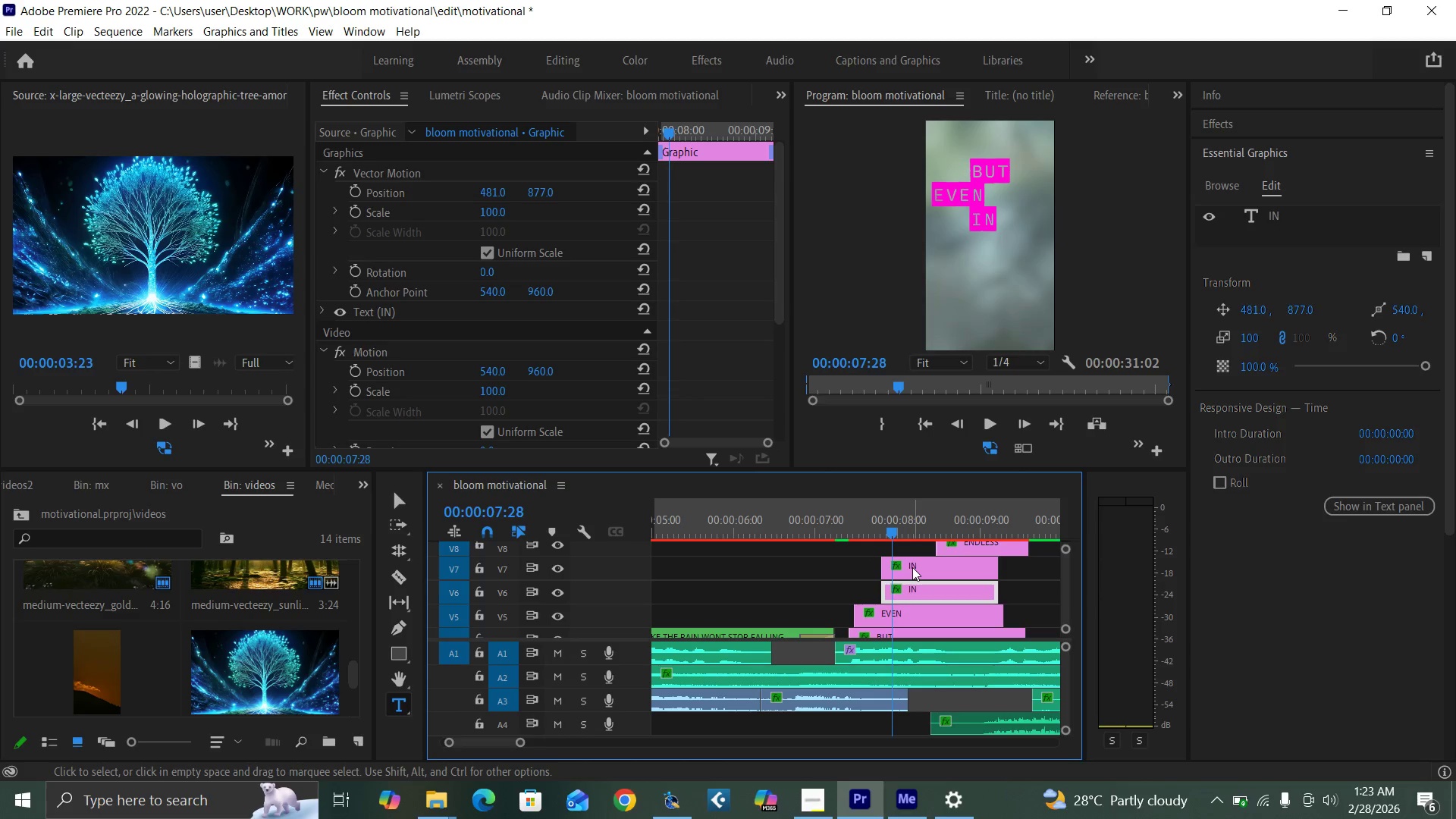 
left_click([912, 567])
 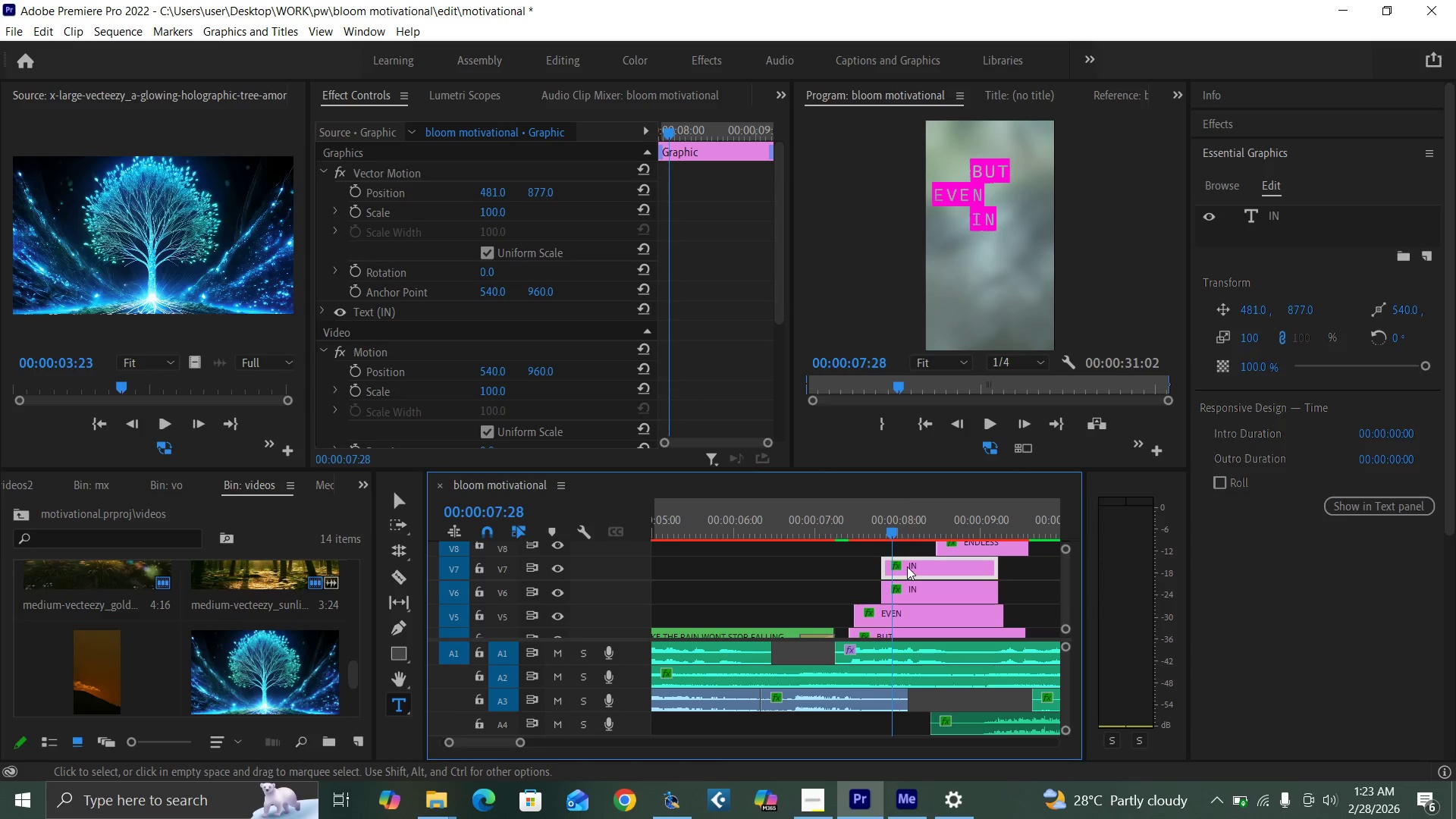 
left_click_drag(start_coordinate=[909, 566], to_coordinate=[918, 564])
 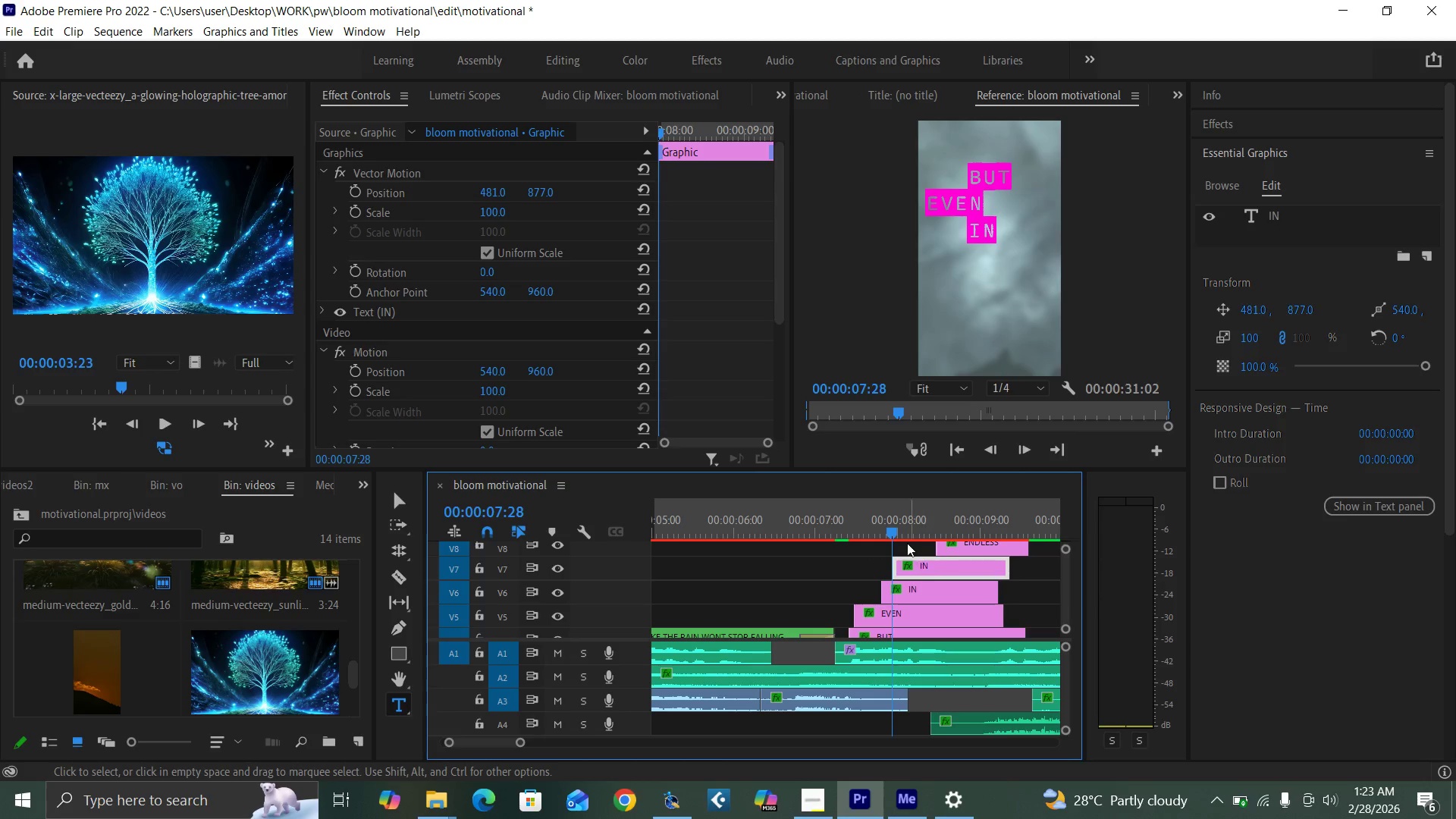 
left_click([902, 532])
 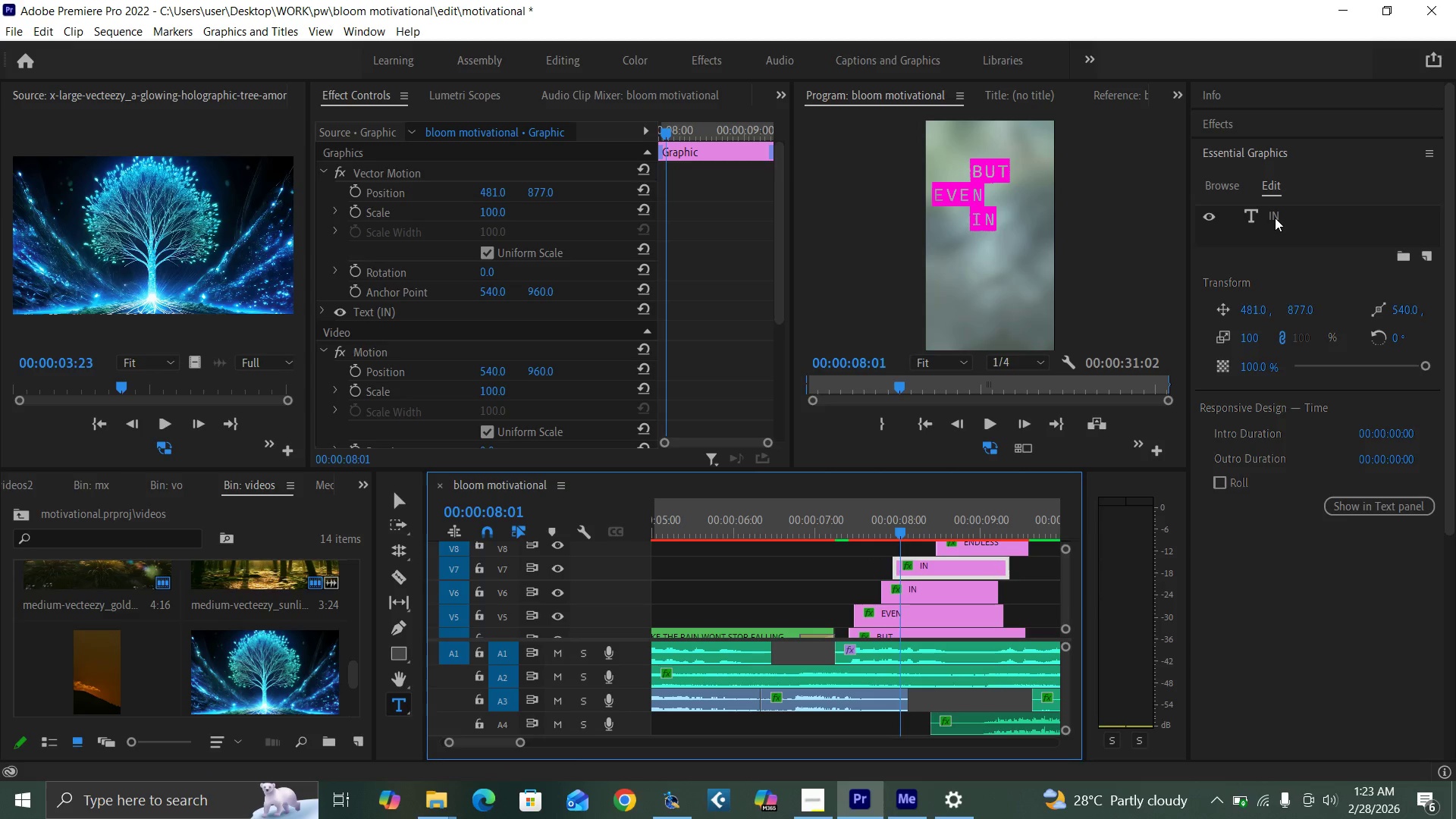 
double_click([1275, 217])
 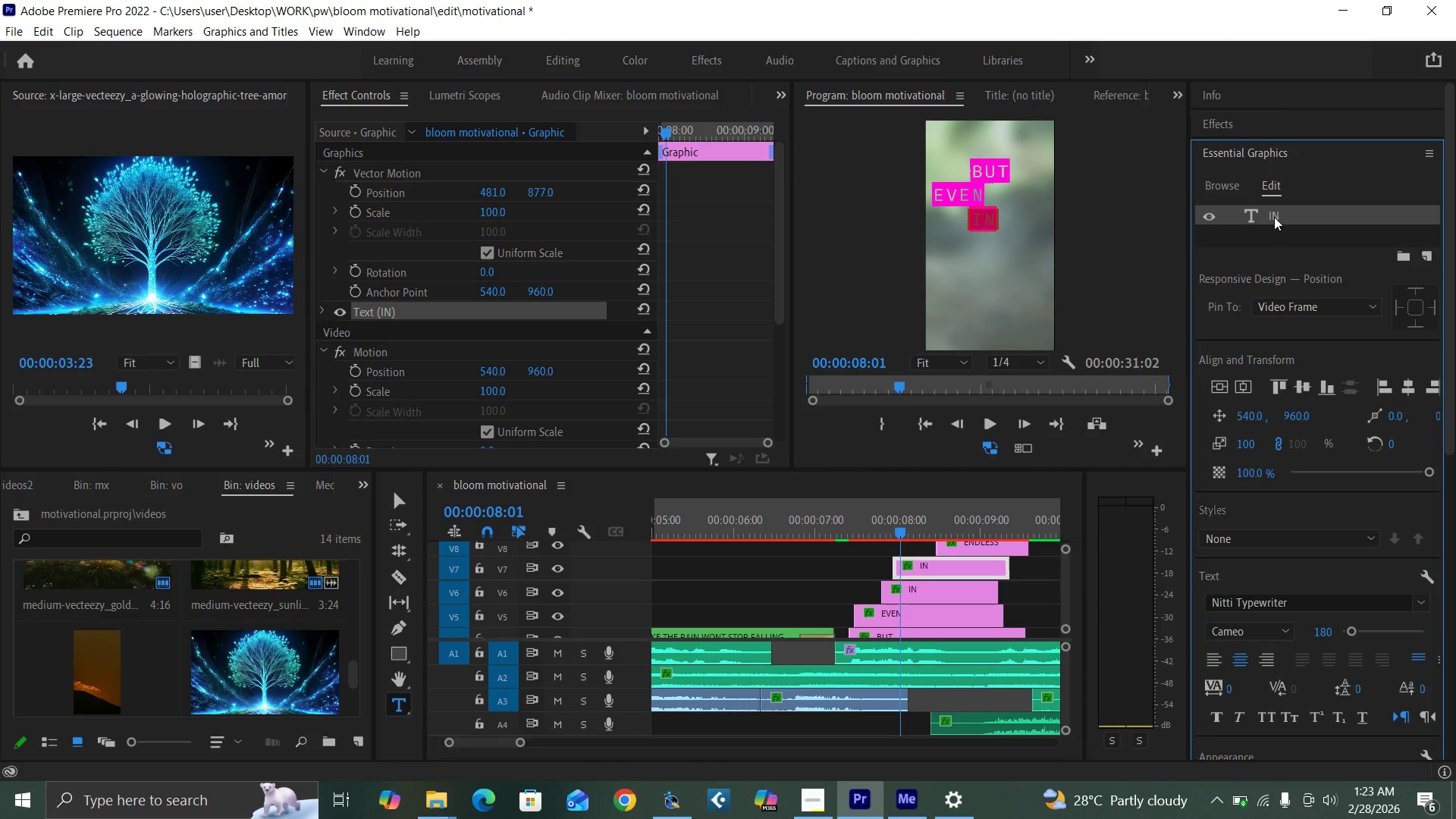 
type(THE)
 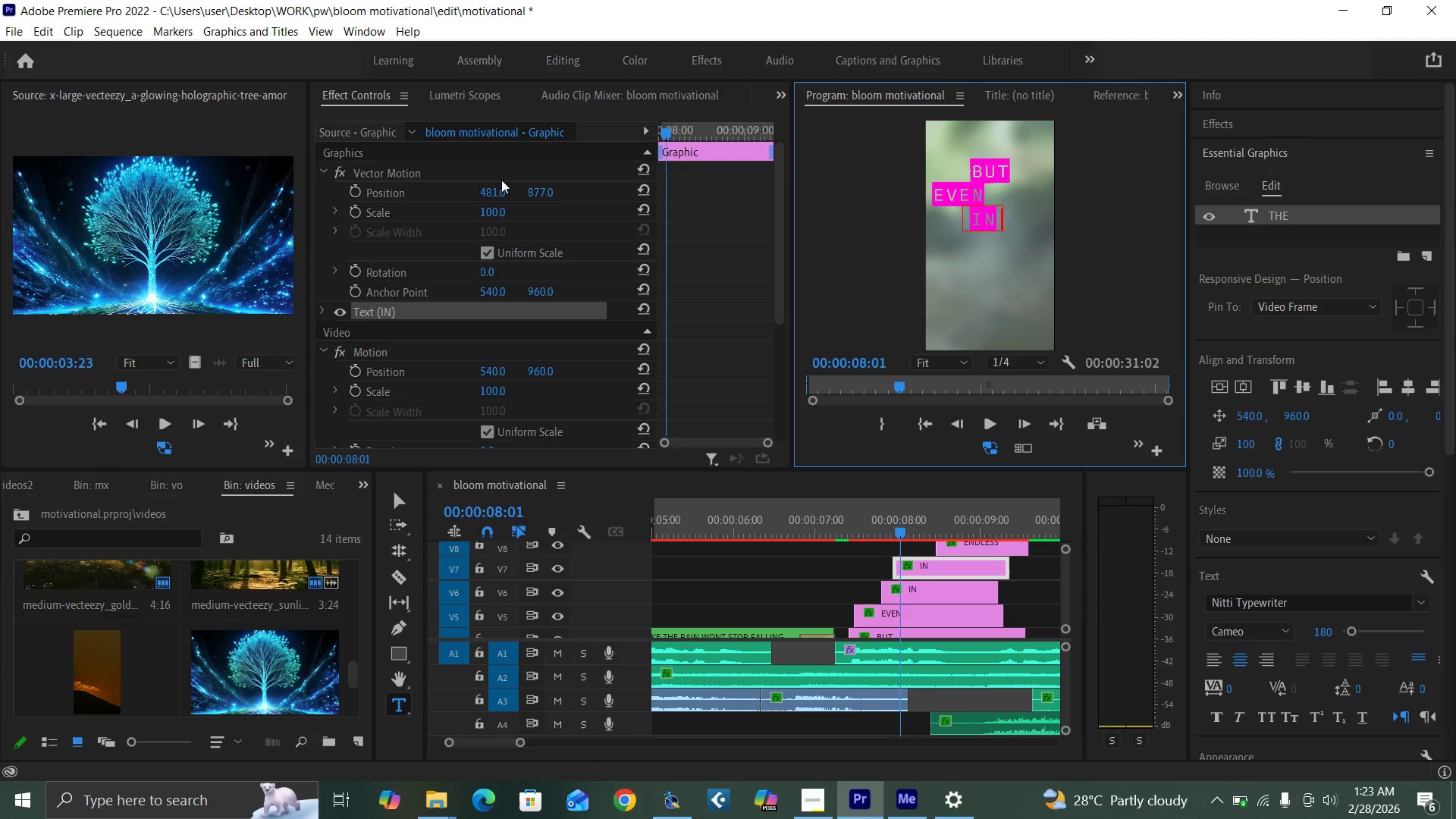 
left_click_drag(start_coordinate=[536, 190], to_coordinate=[676, 175])
 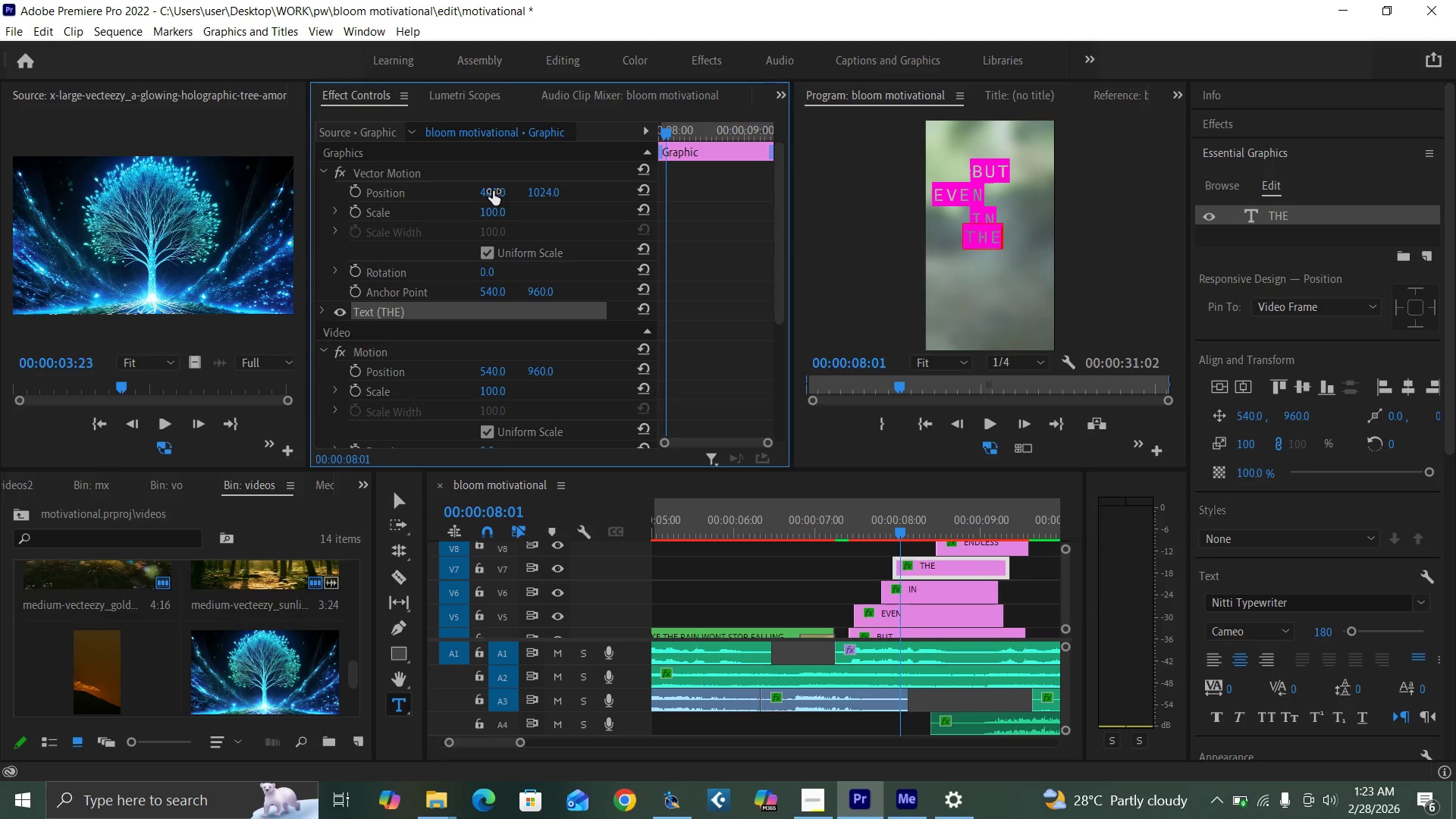 
left_click_drag(start_coordinate=[493, 191], to_coordinate=[696, 231])
 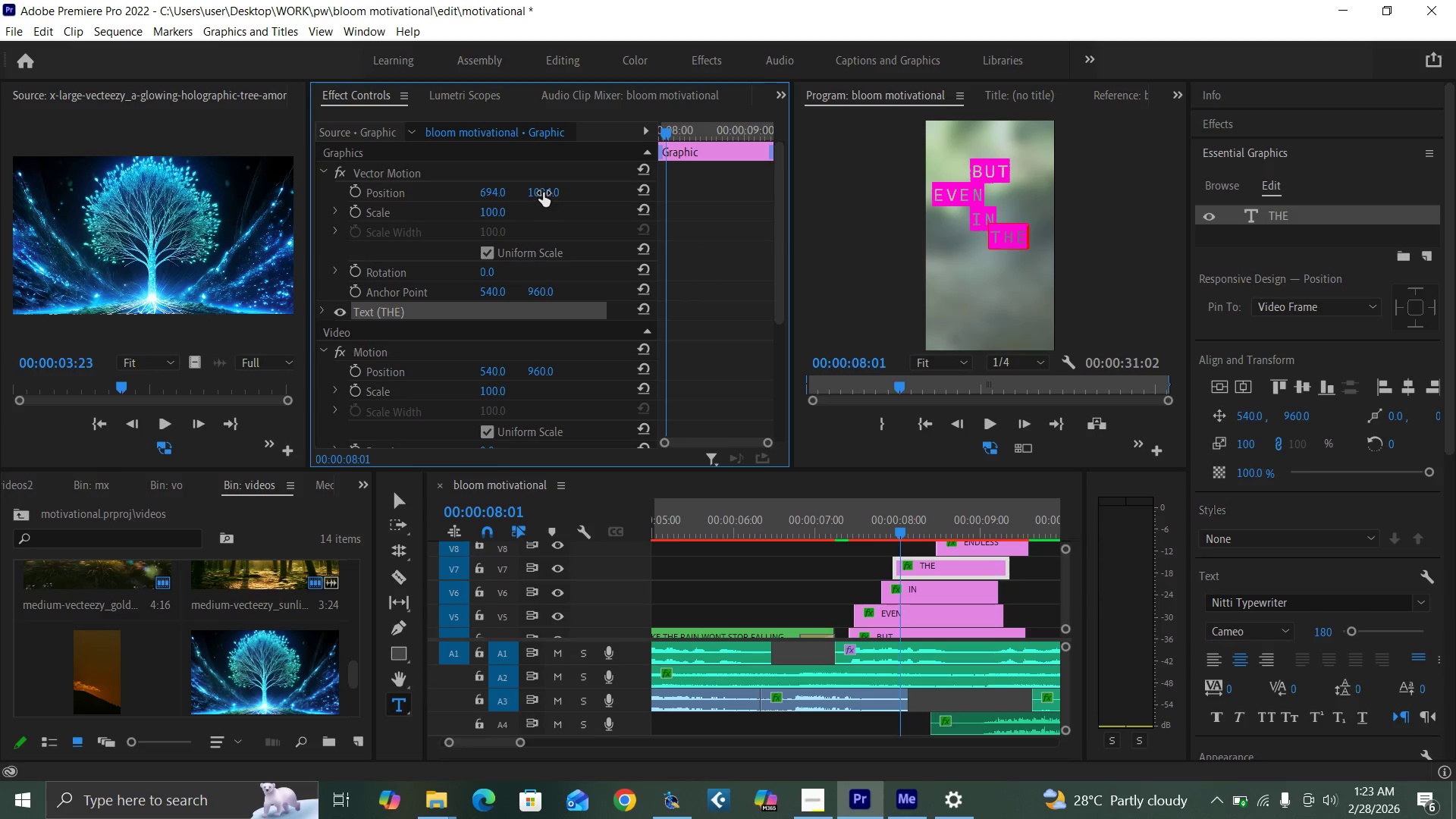 
left_click_drag(start_coordinate=[543, 192], to_coordinate=[562, 192])
 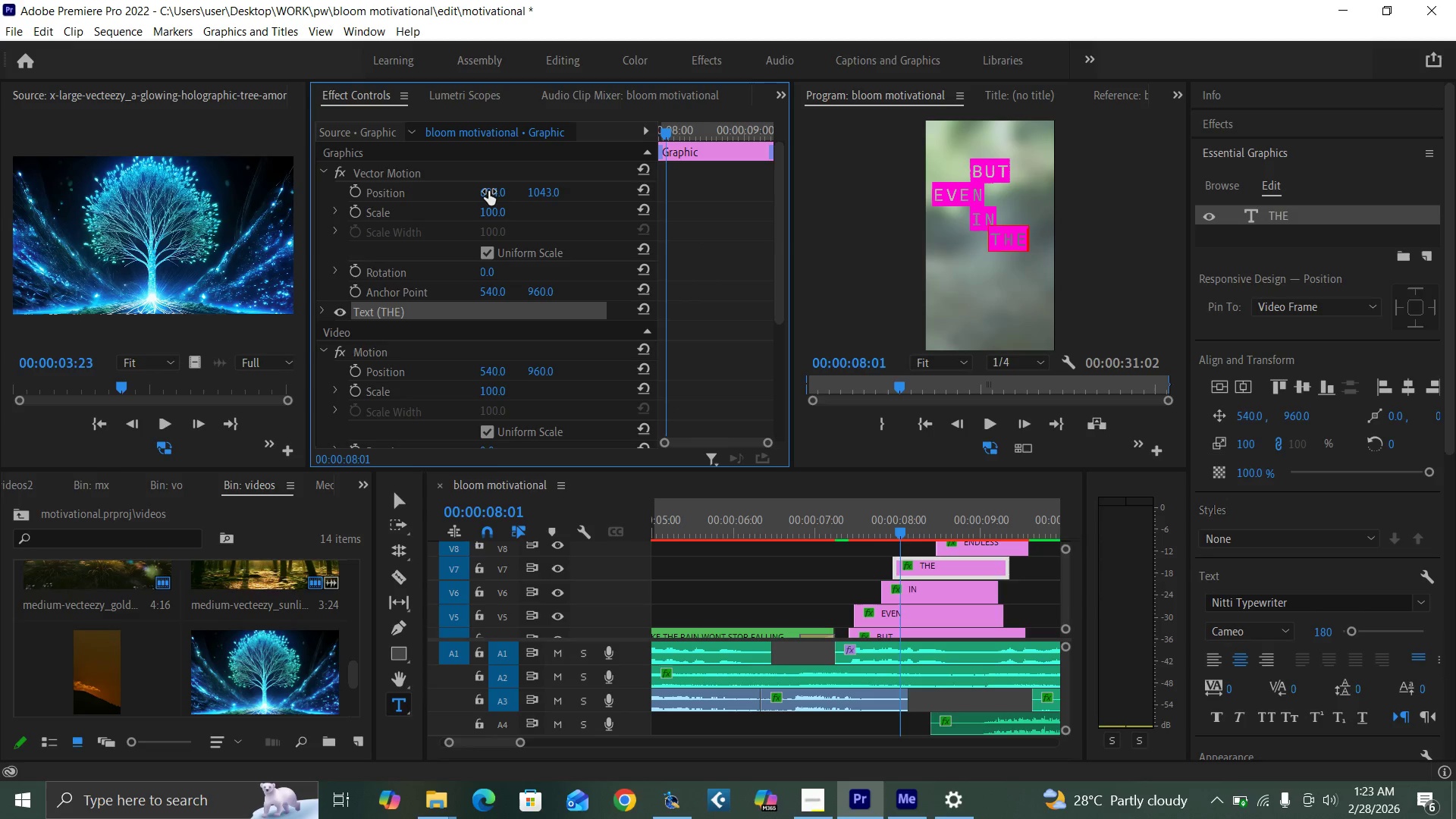 
left_click_drag(start_coordinate=[488, 191], to_coordinate=[448, 192])
 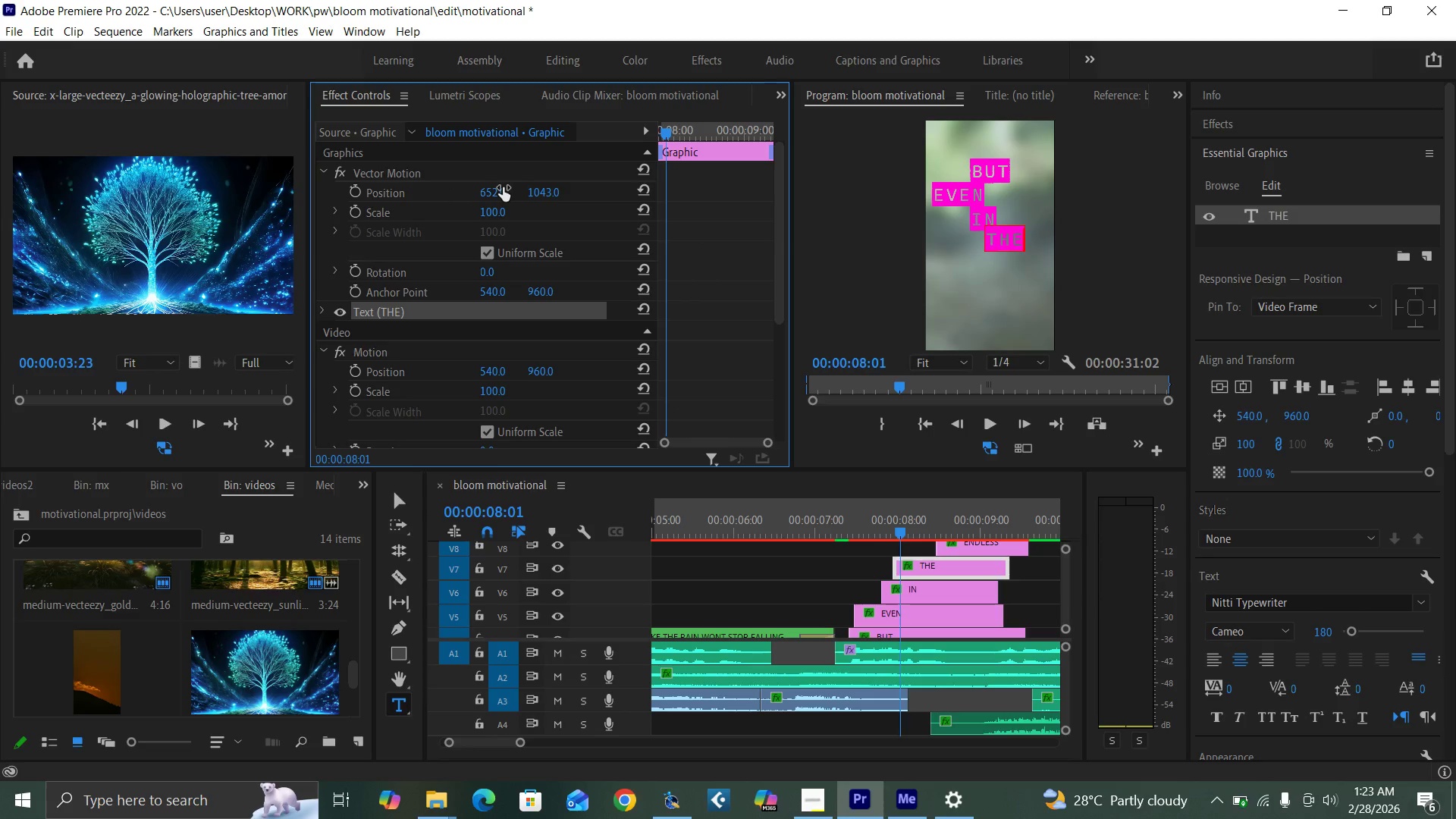 
key(Control+Backquote)
 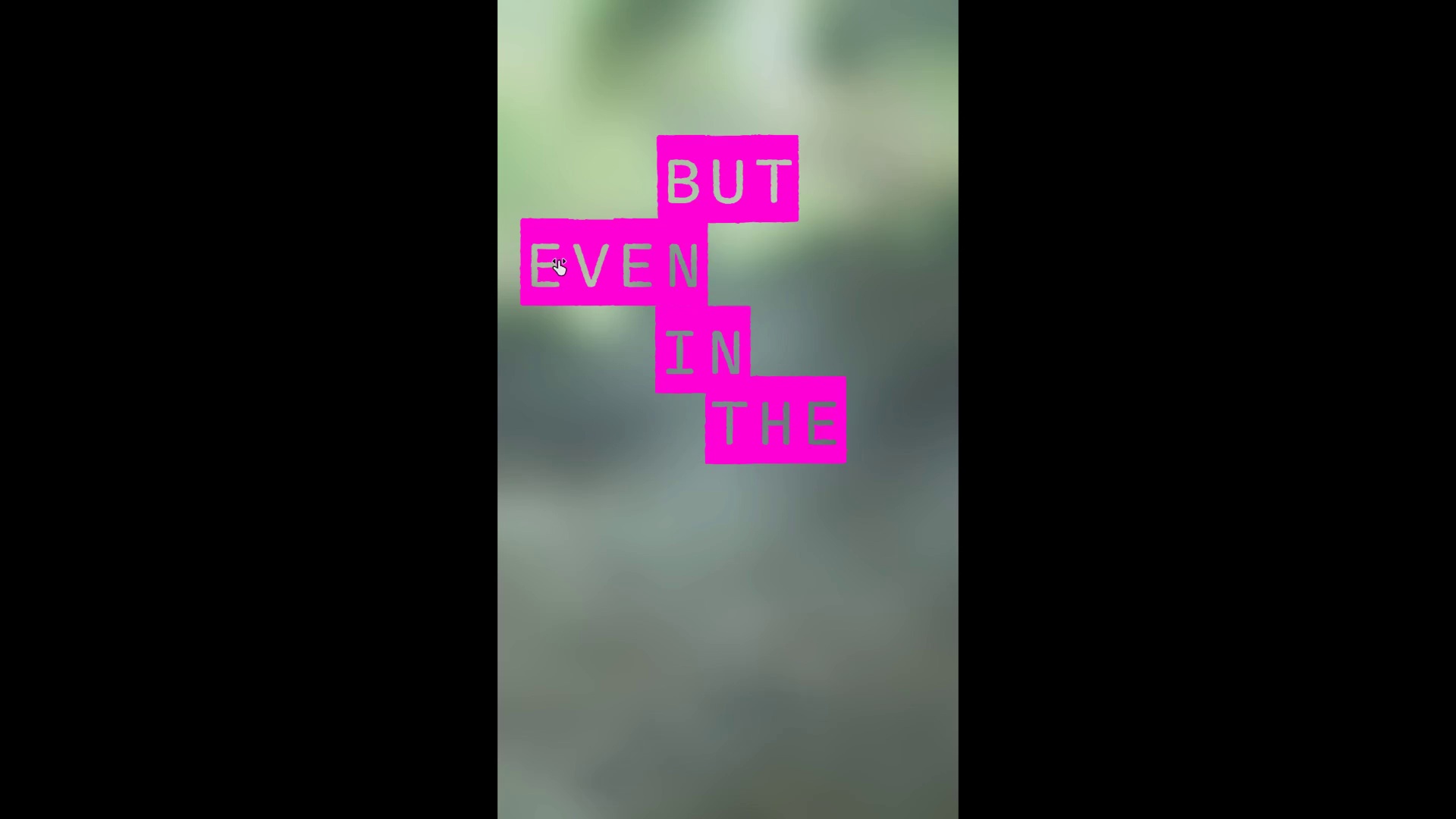 
key(Control+Backquote)
 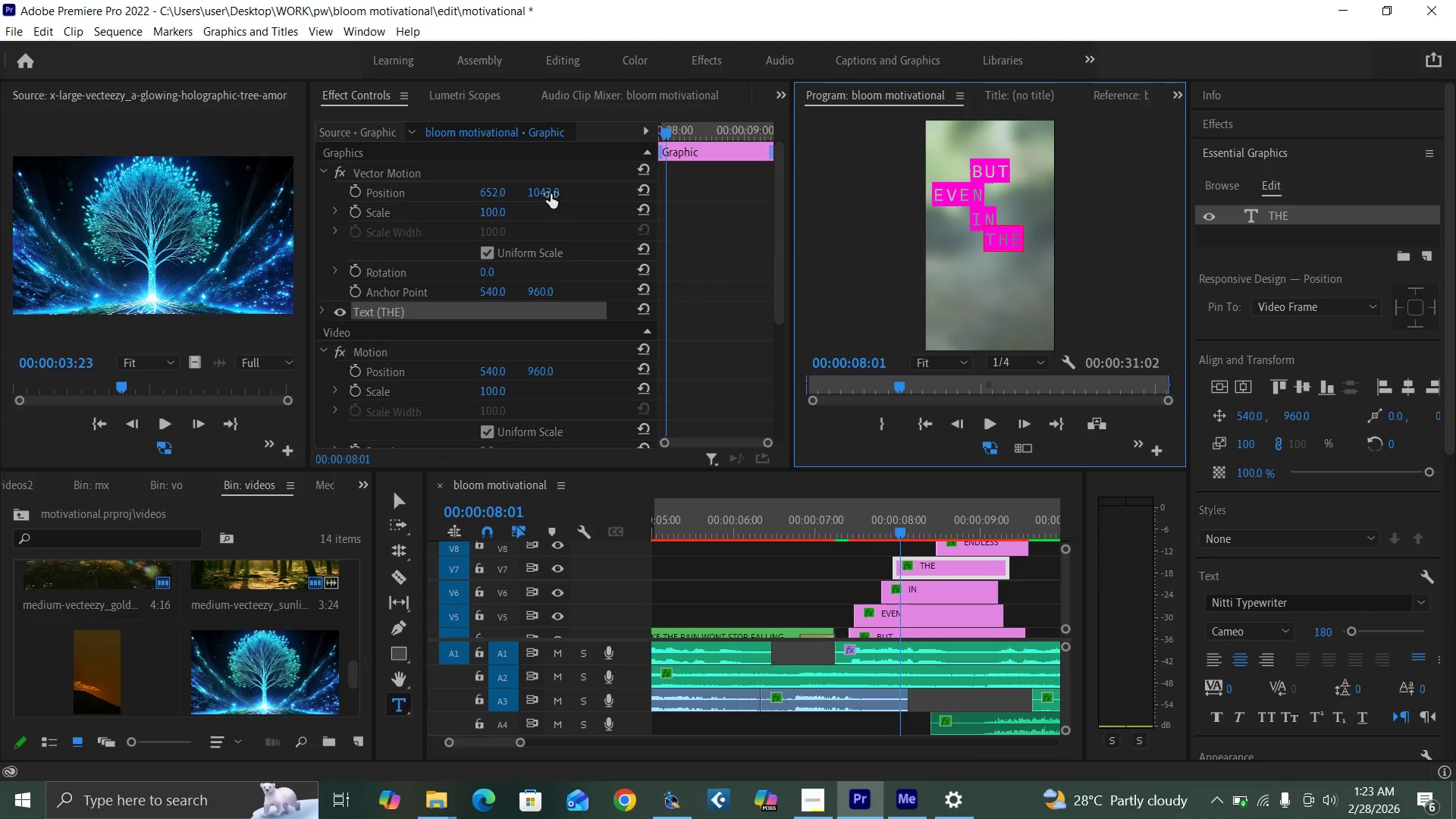 
left_click_drag(start_coordinate=[548, 190], to_coordinate=[581, 187])
 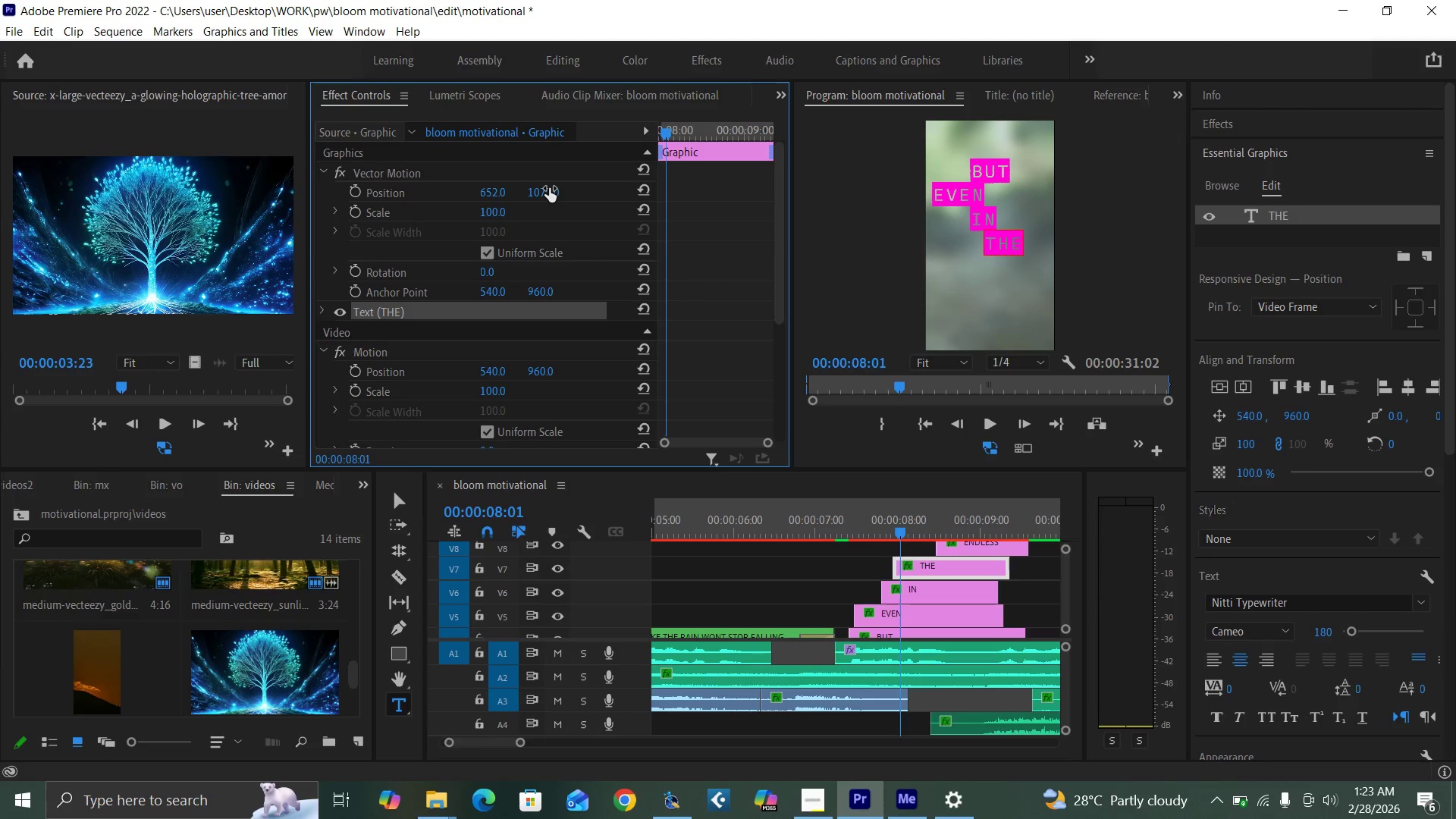 
key(Control+Backquote)
 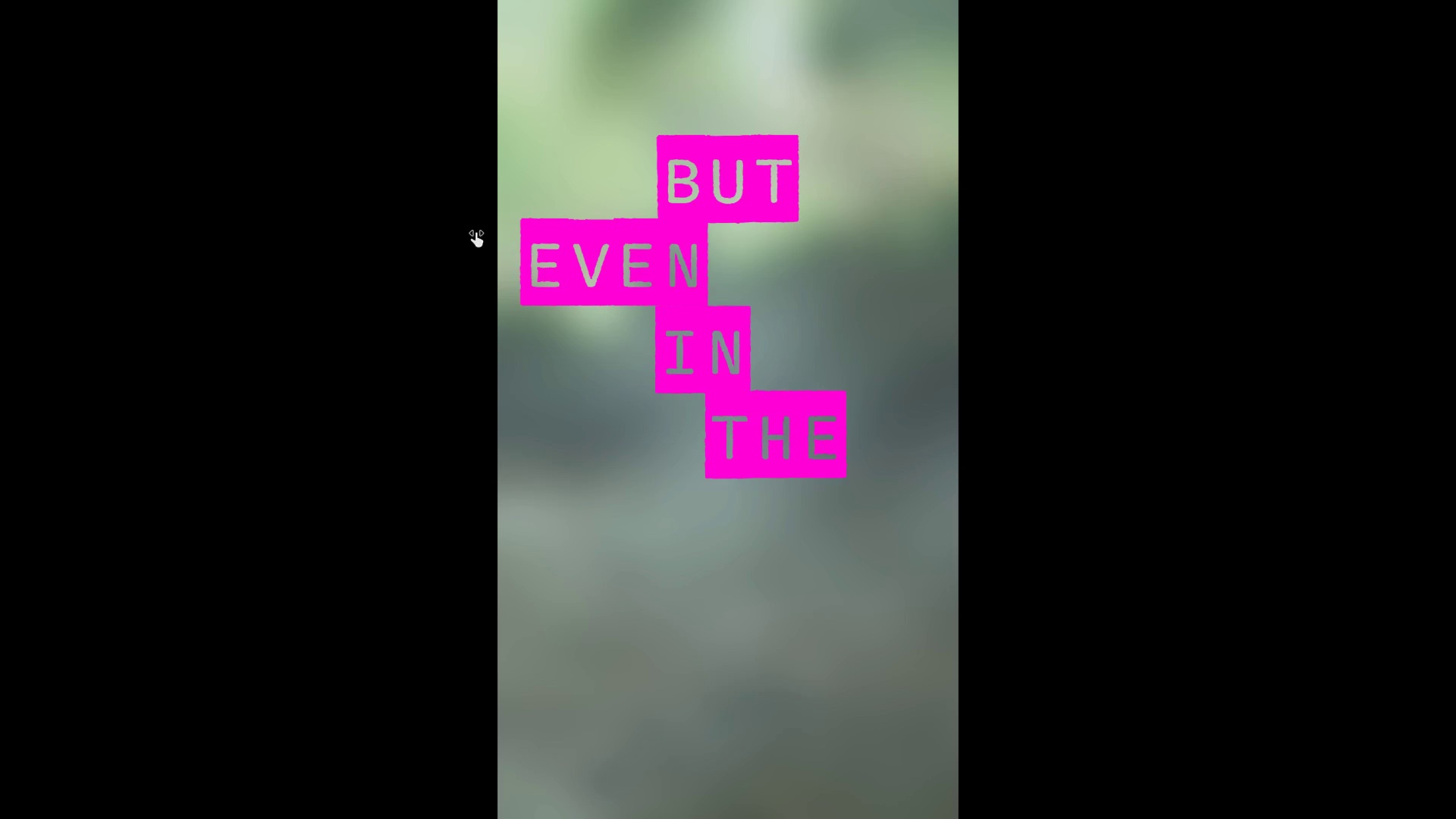 
wait(5.88)
 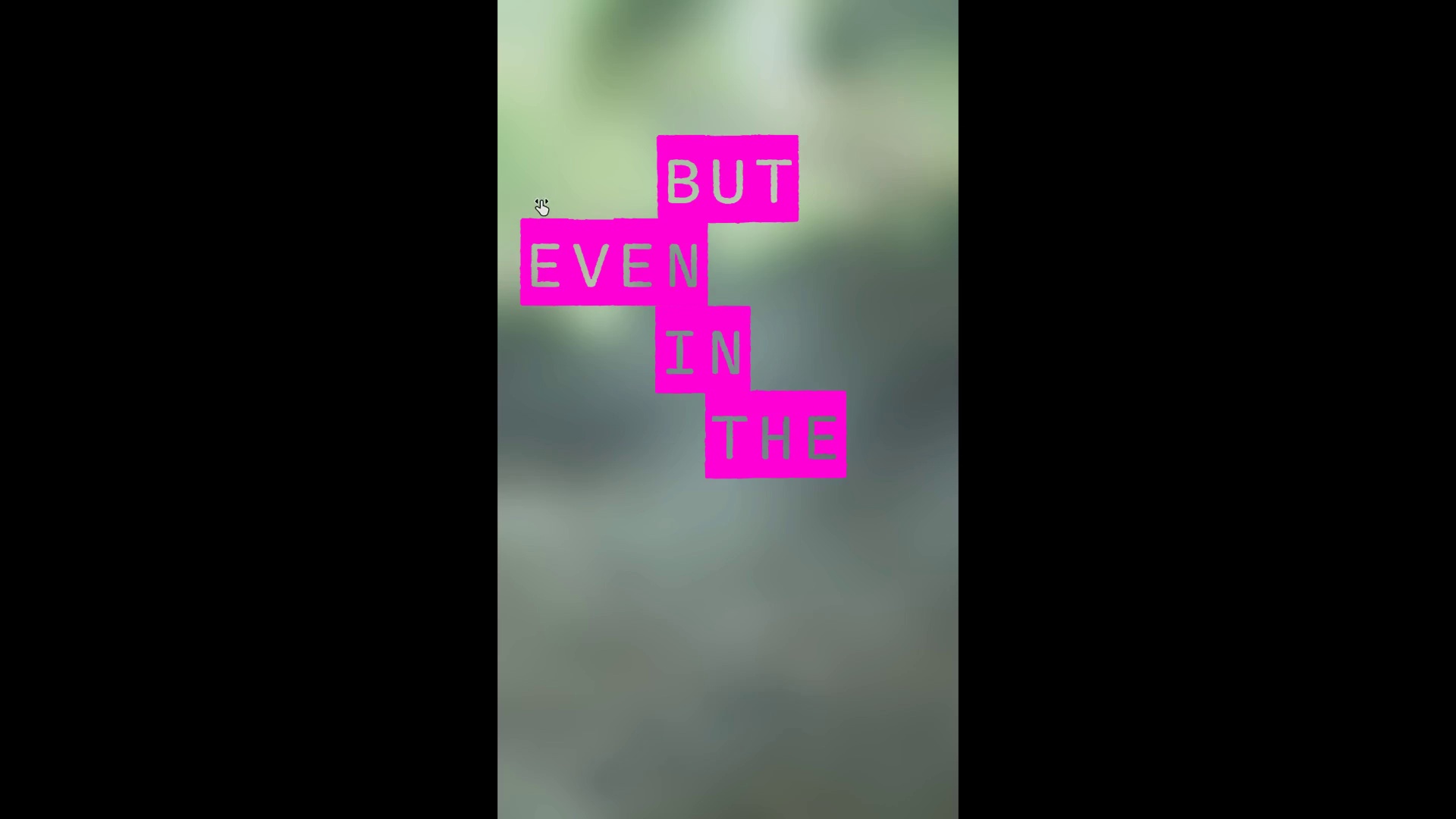 
hold_key(key=ControlLeft, duration=1.52)
 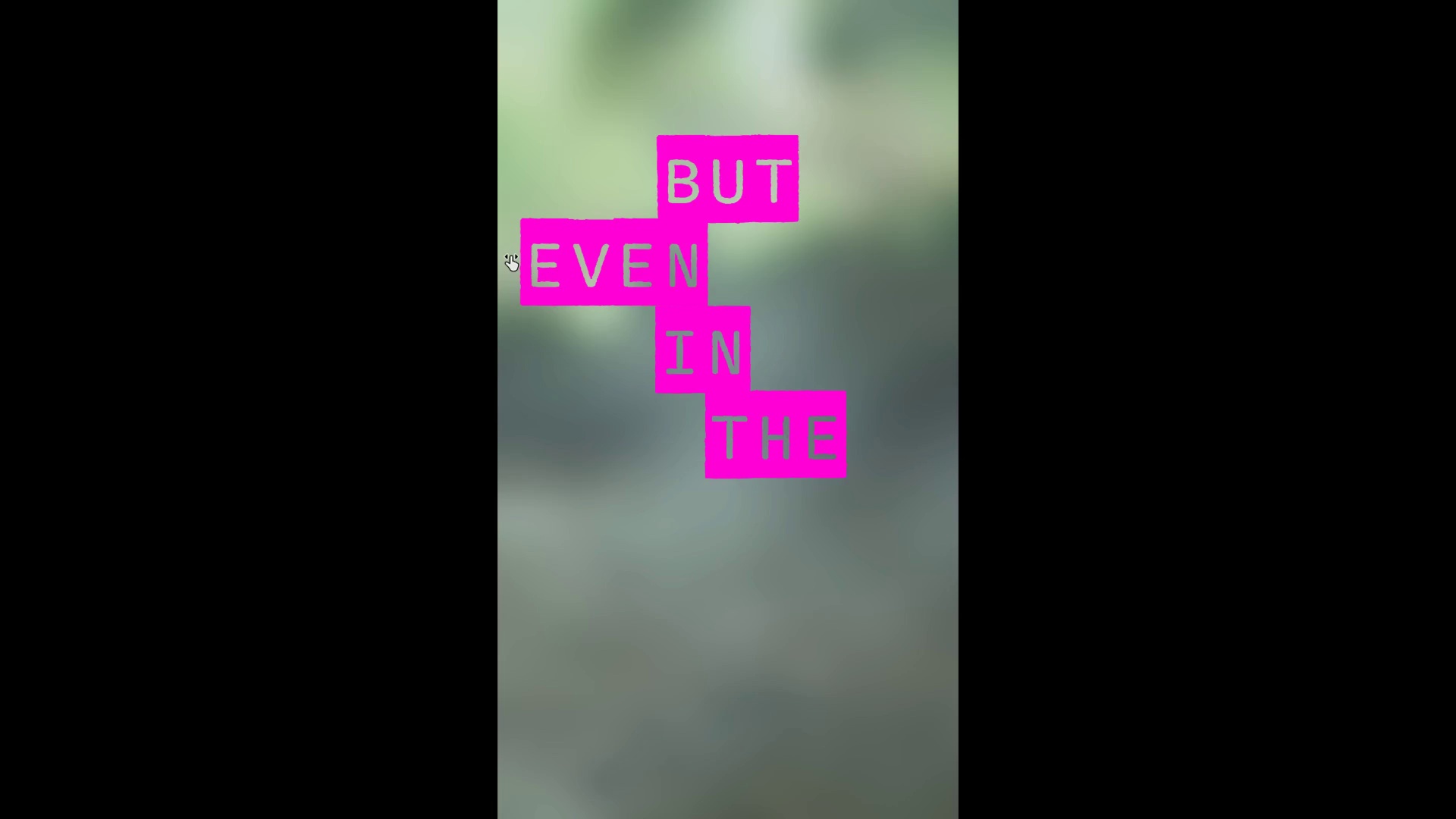 
key(Control+Backquote)
 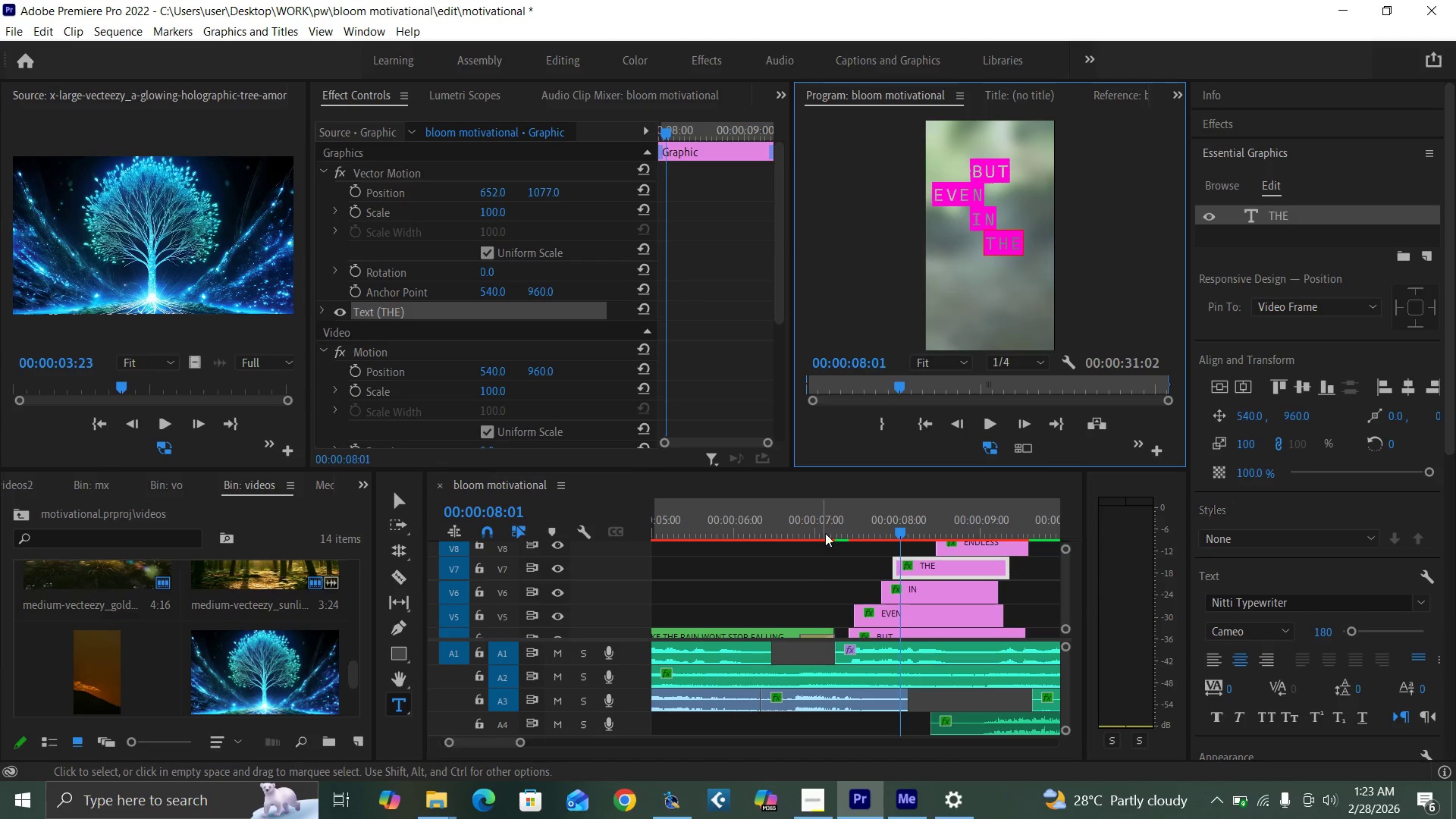 
left_click([830, 529])
 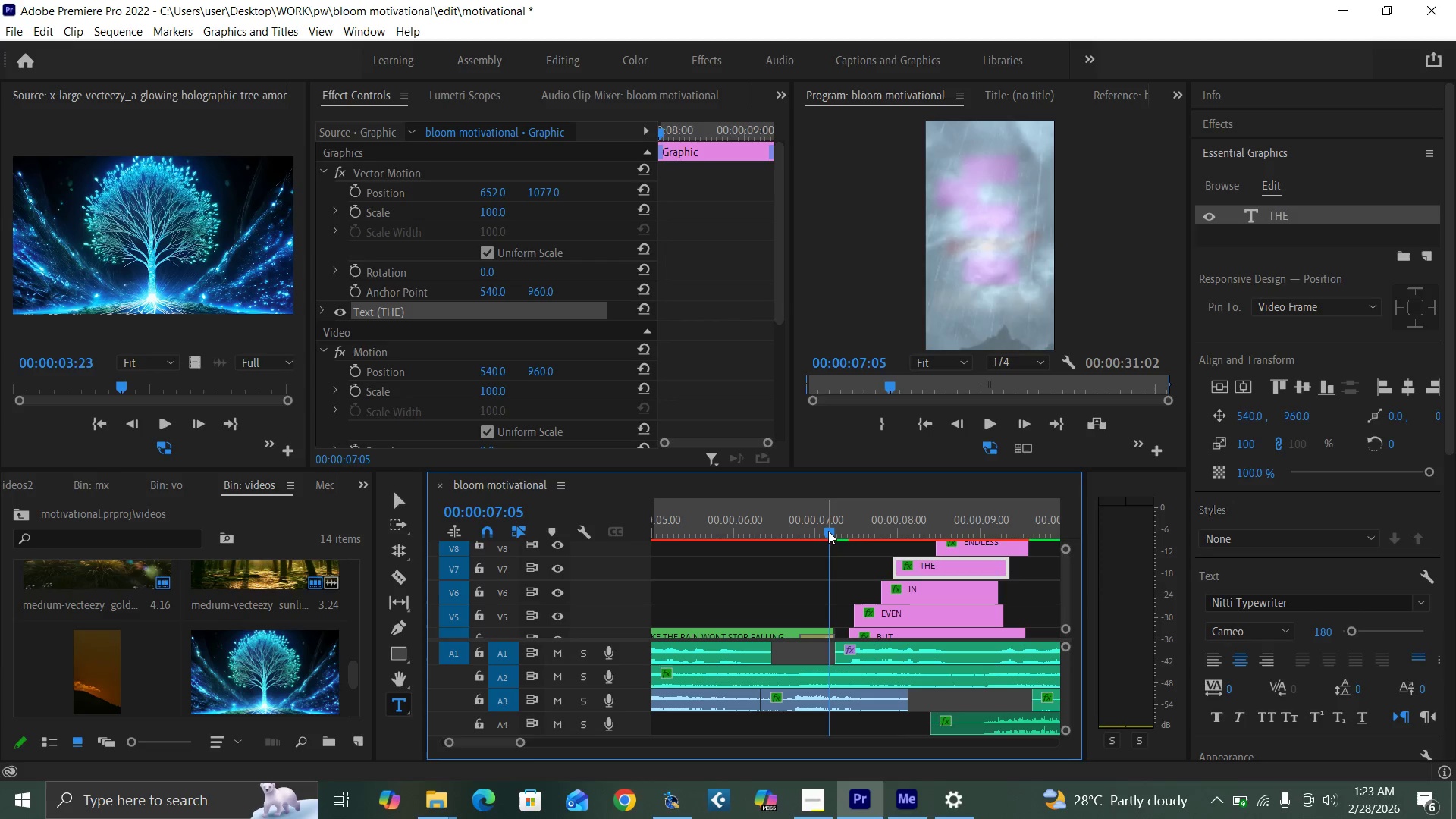 
key(Space)
 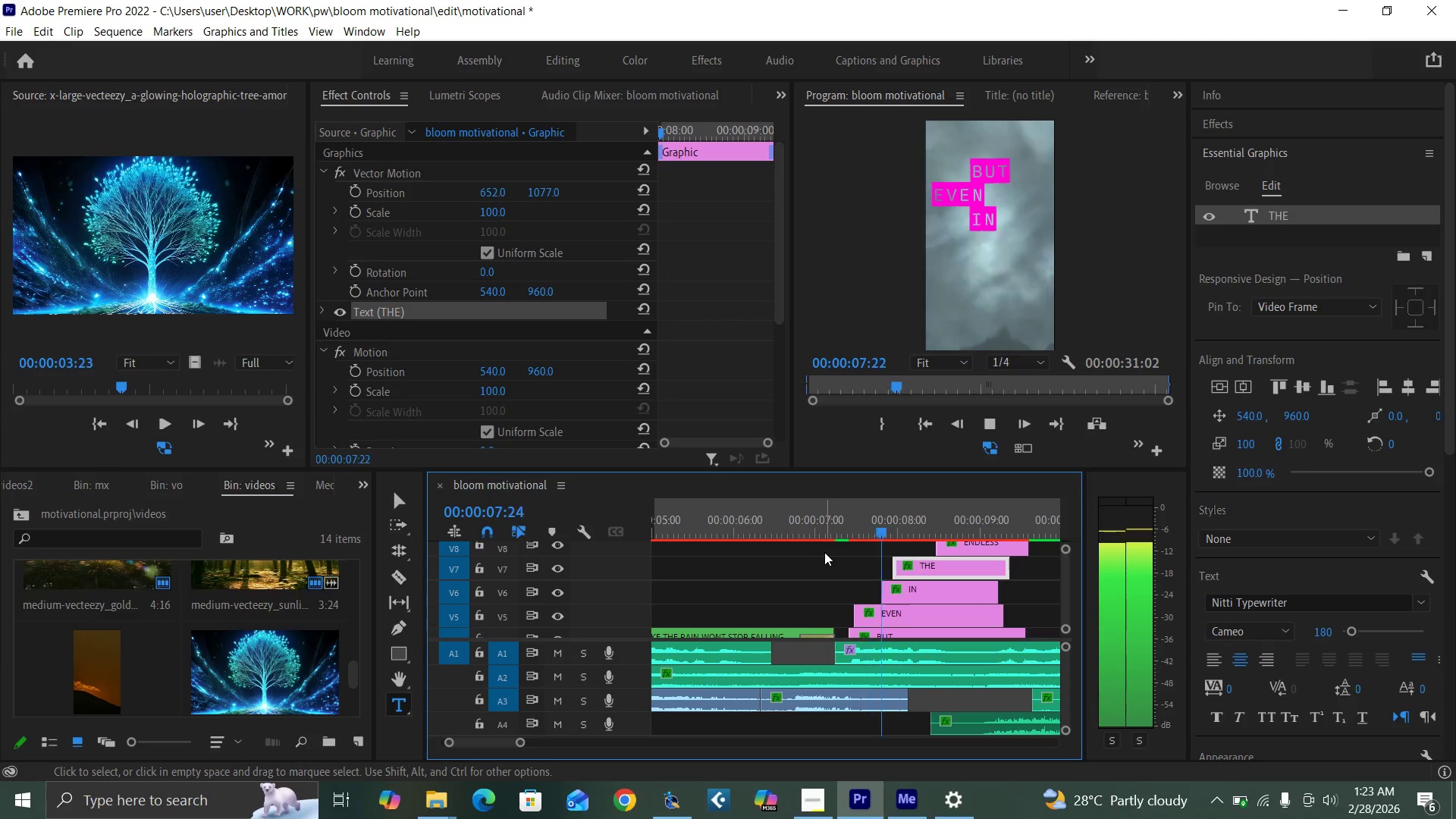 
key(Space)
 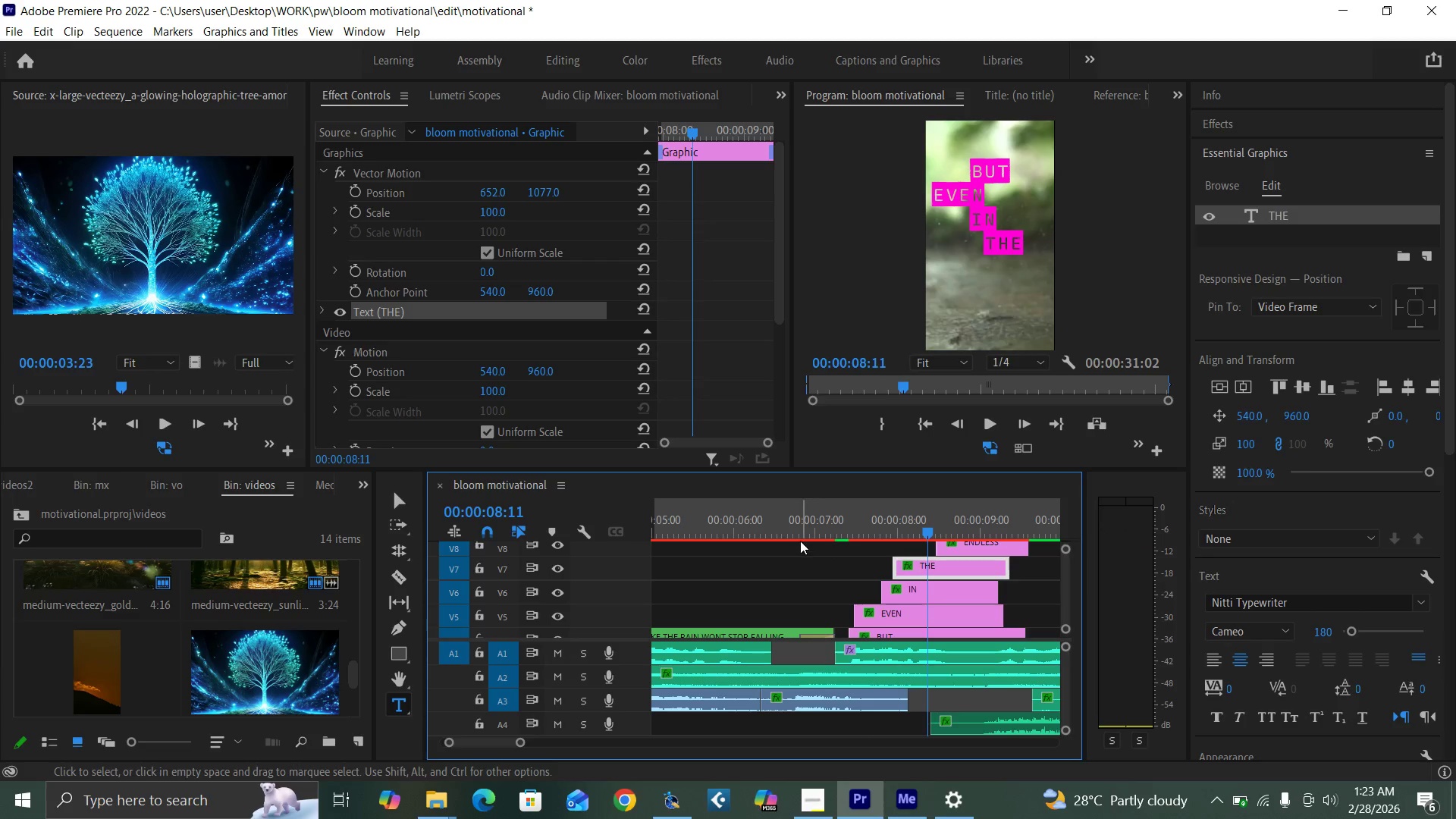 
left_click([800, 531])
 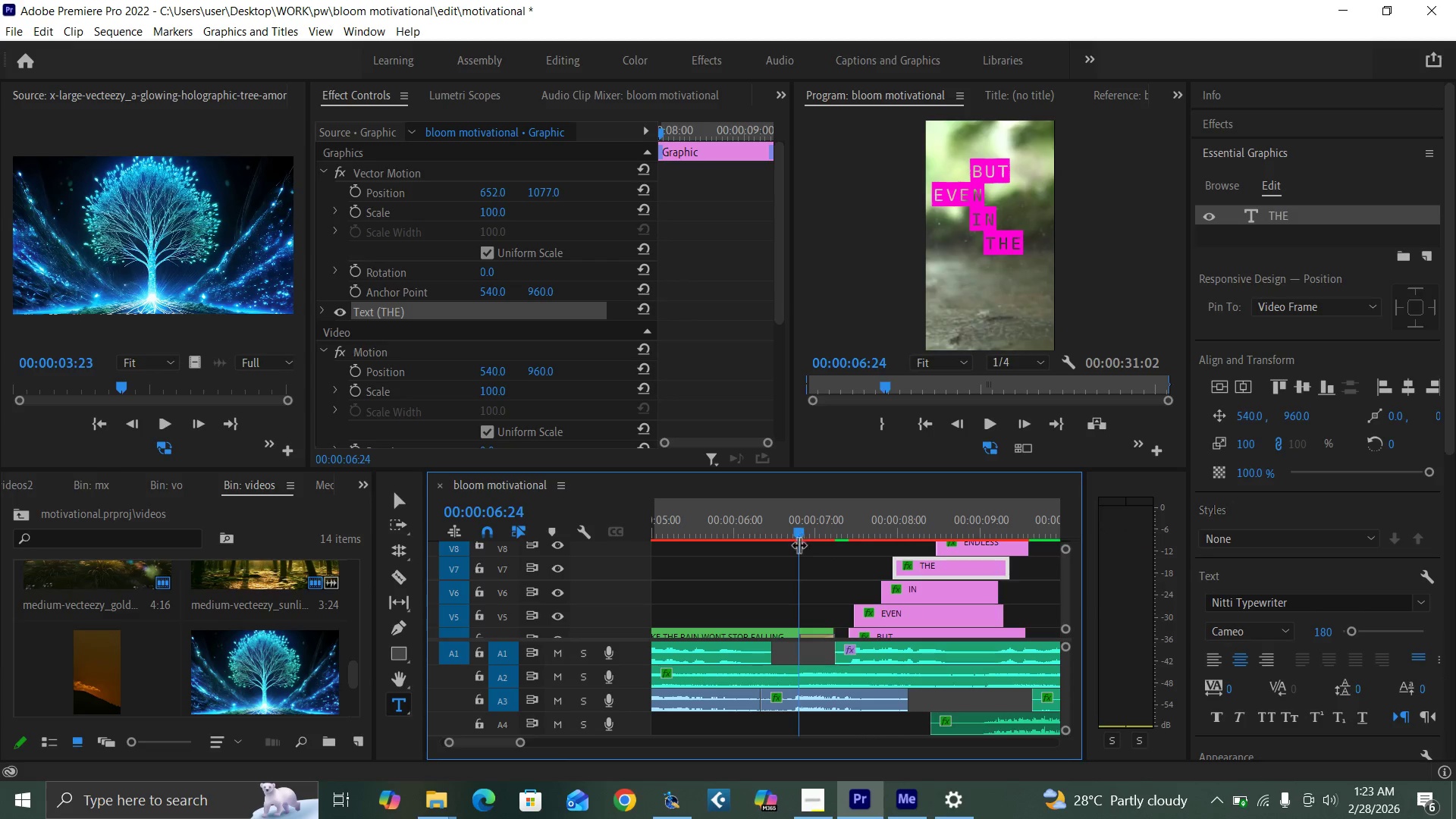 
key(Space)
 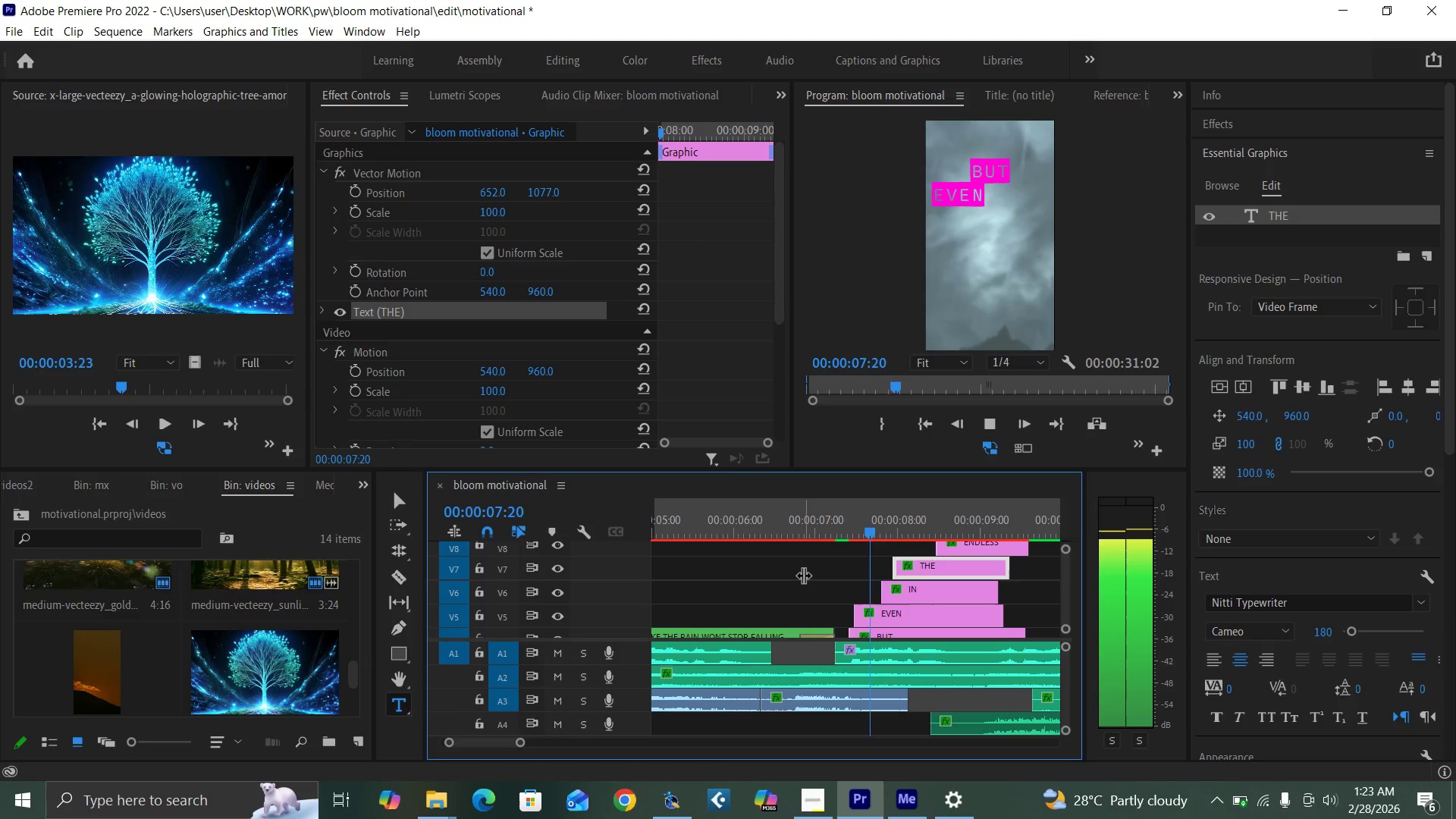 
key(Space)
 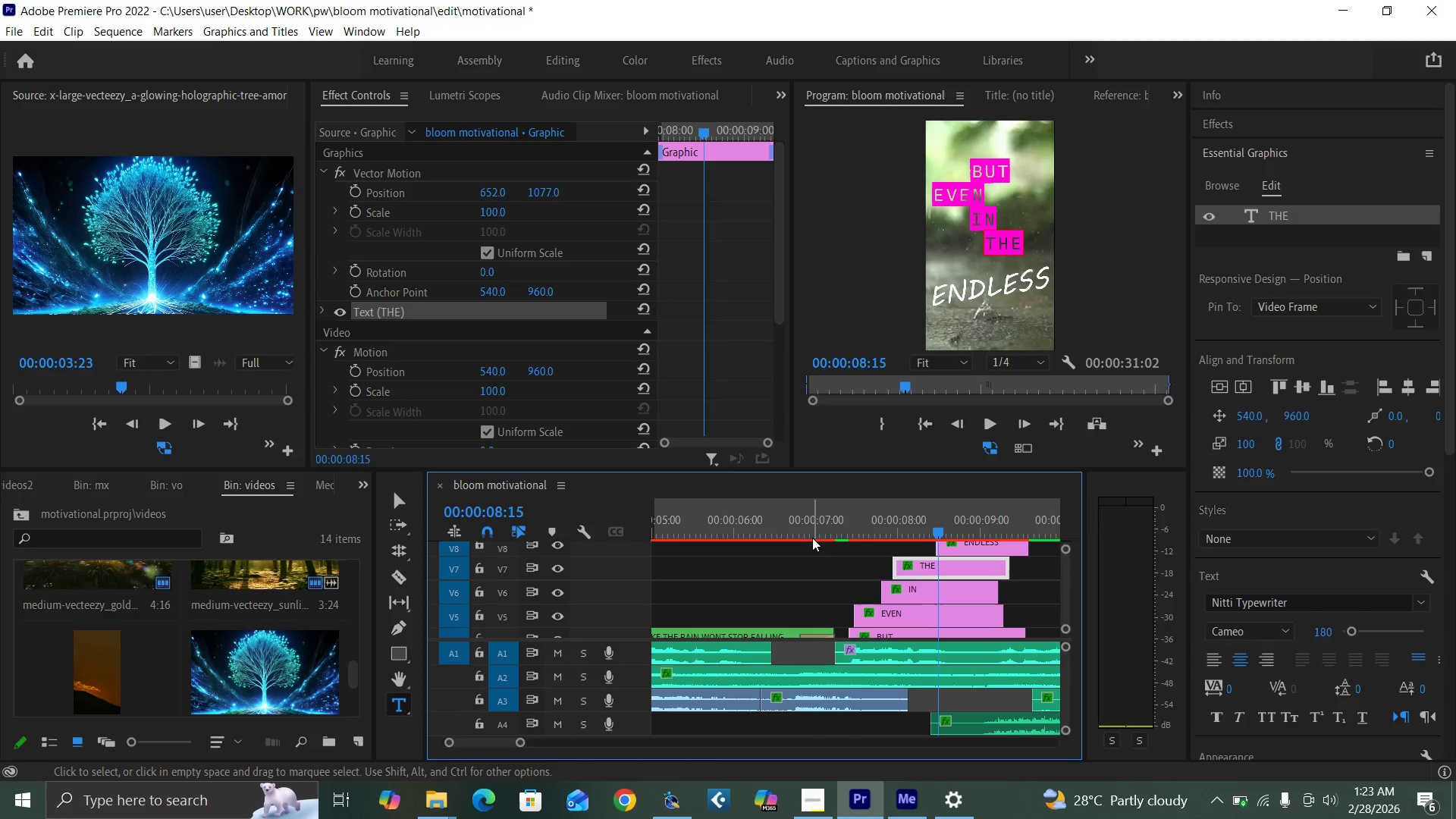 
left_click([812, 529])
 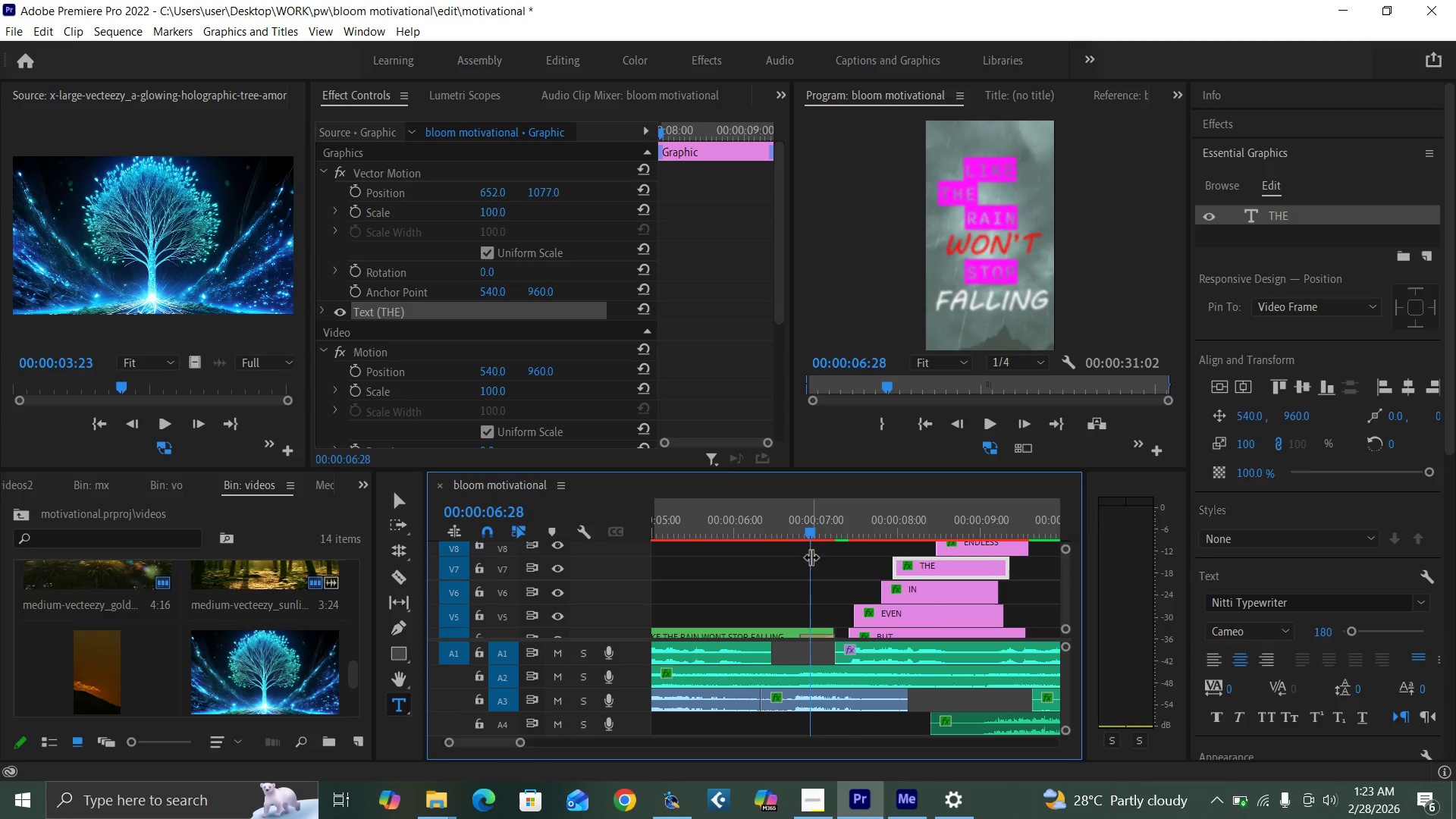 
key(Space)
 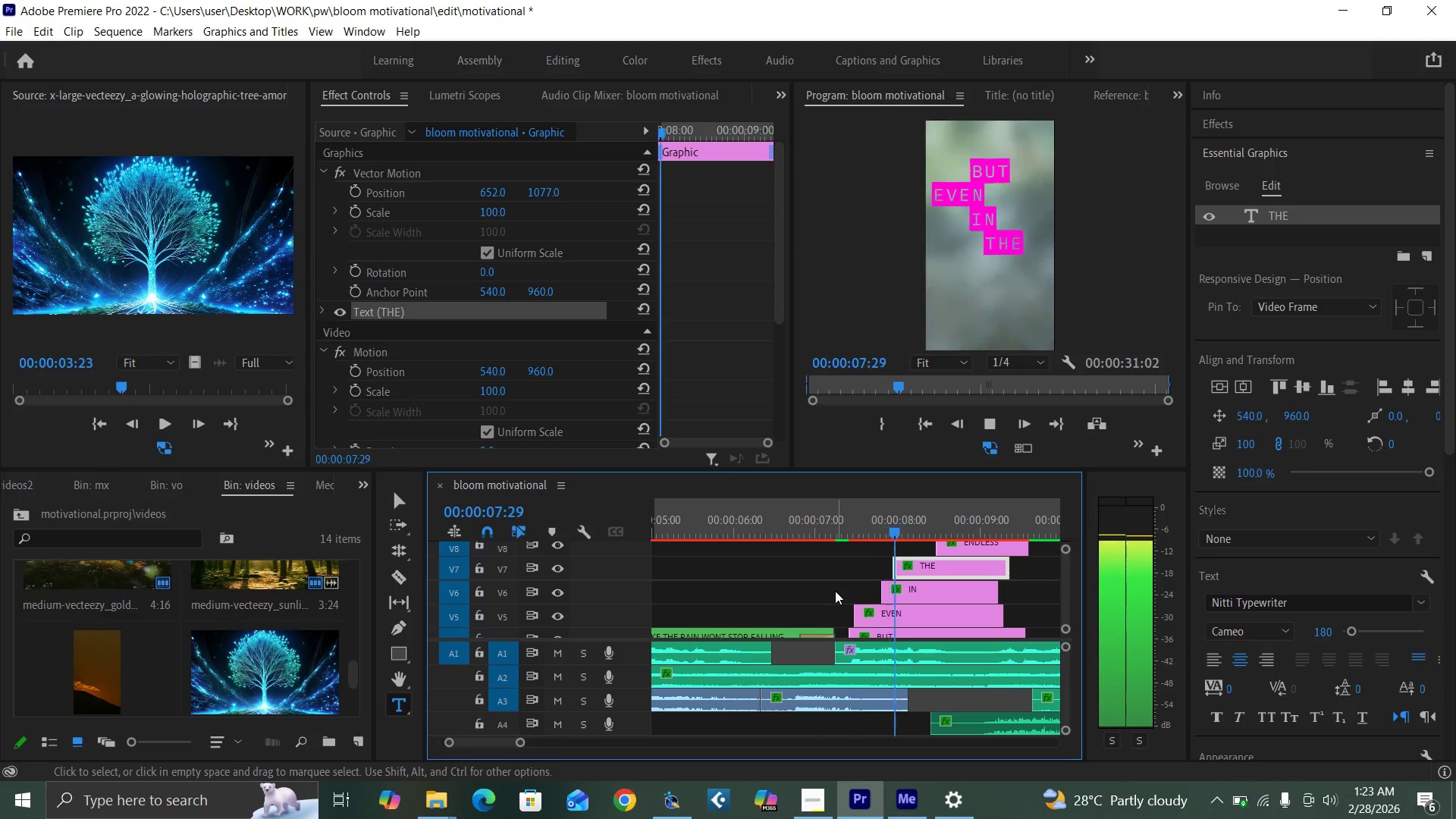 
key(Space)
 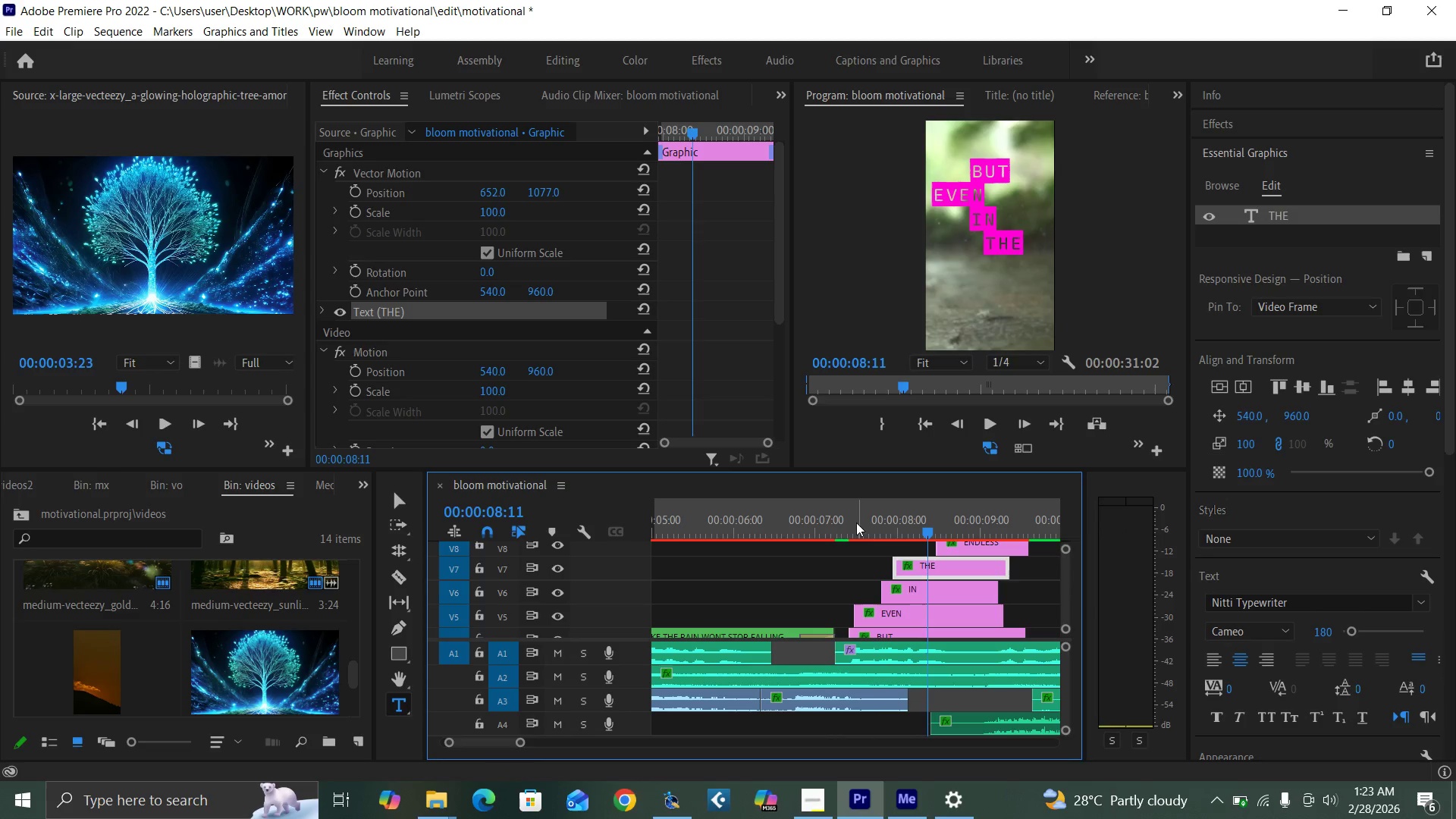 
left_click([821, 530])
 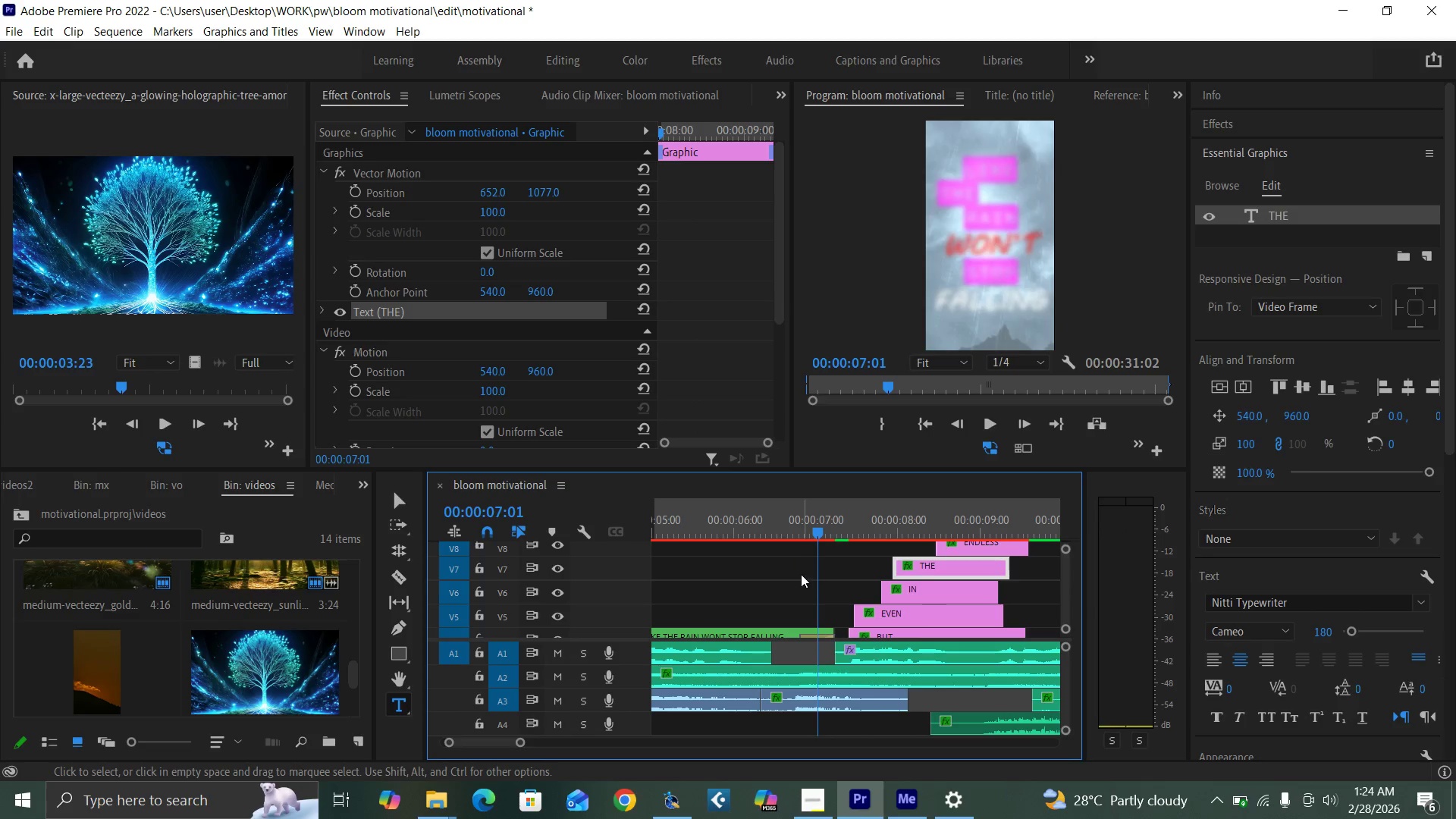 
key(Space)
 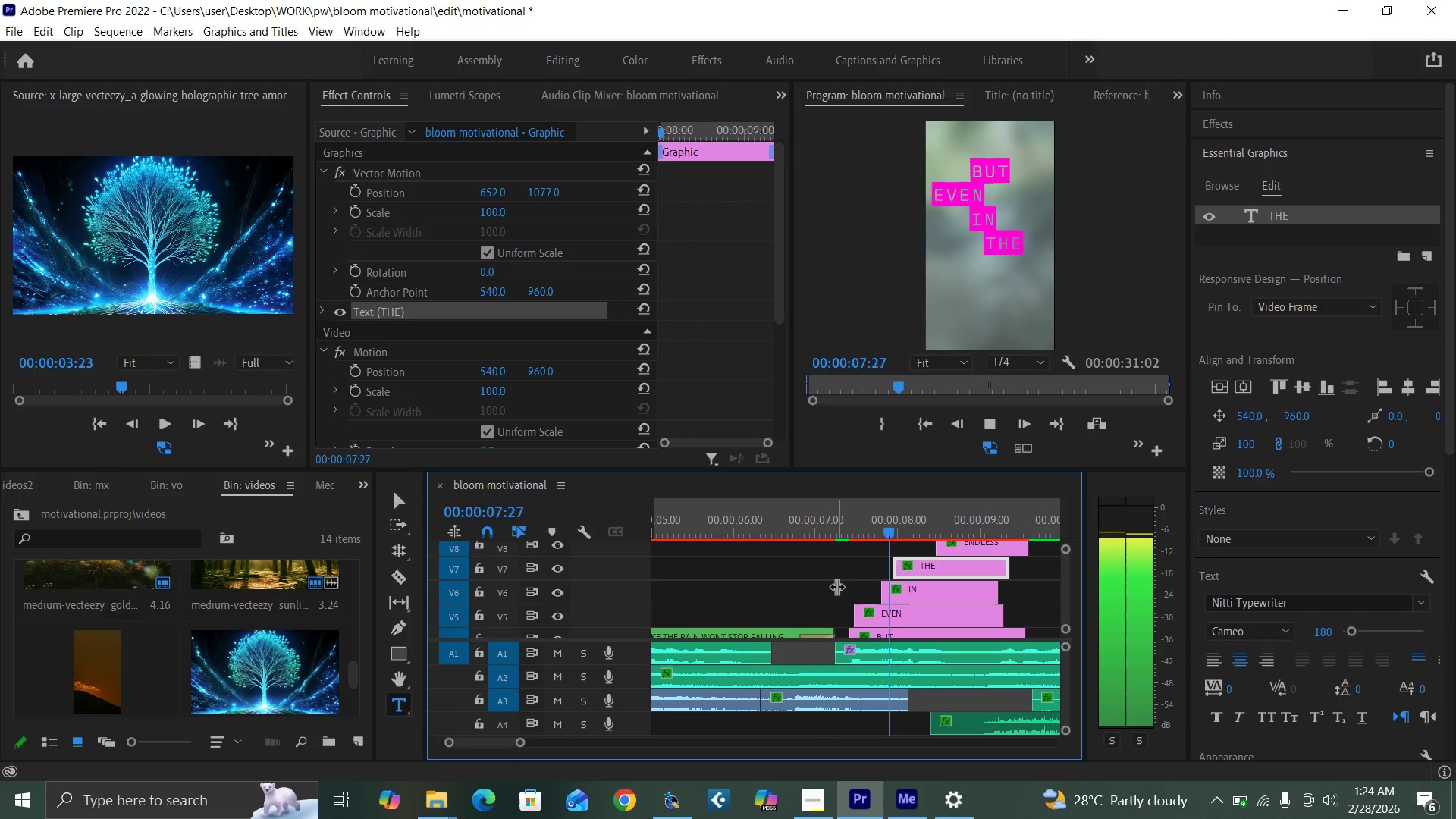 
key(Space)
 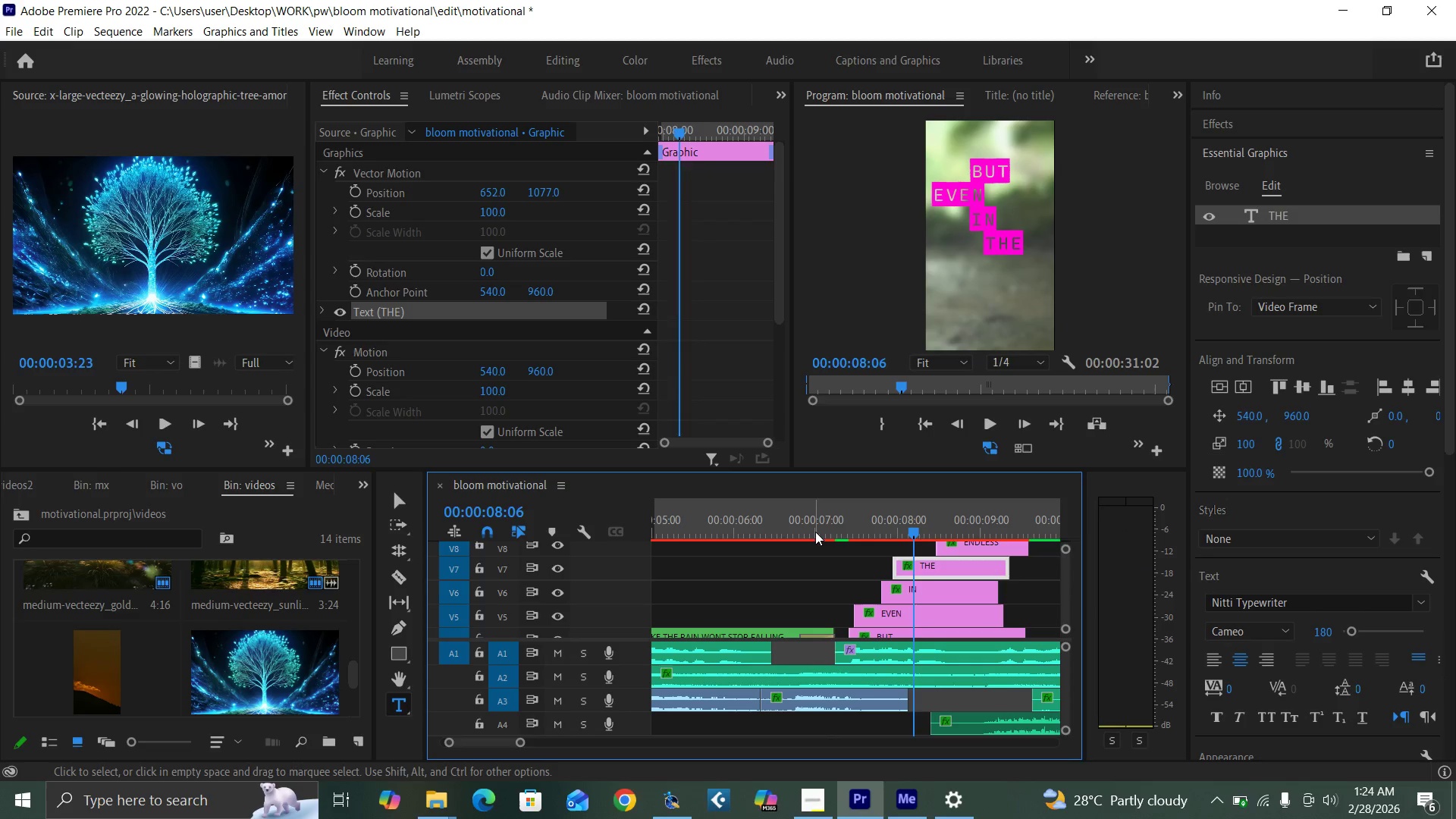 
key(Space)
 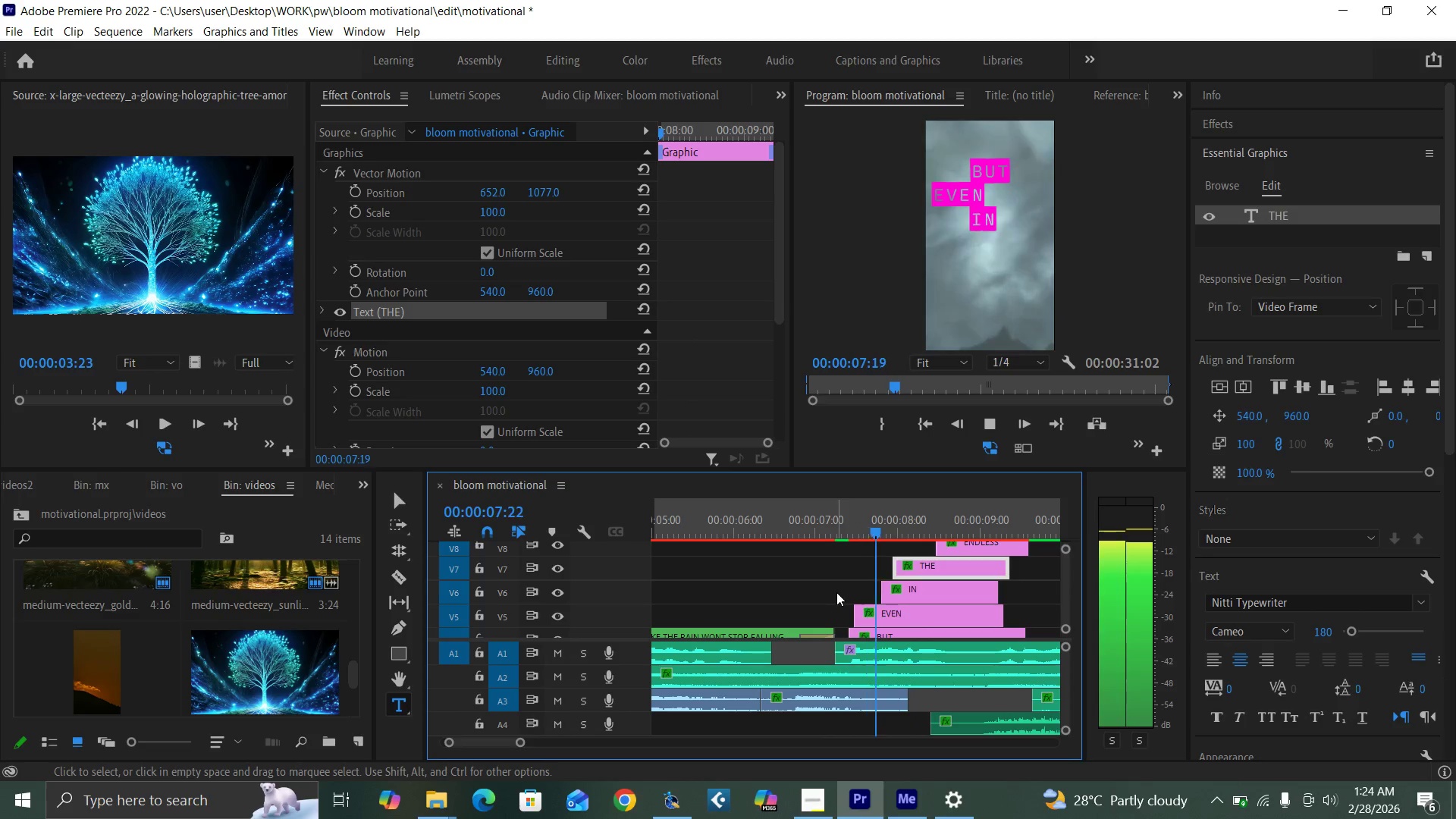 
key(Space)
 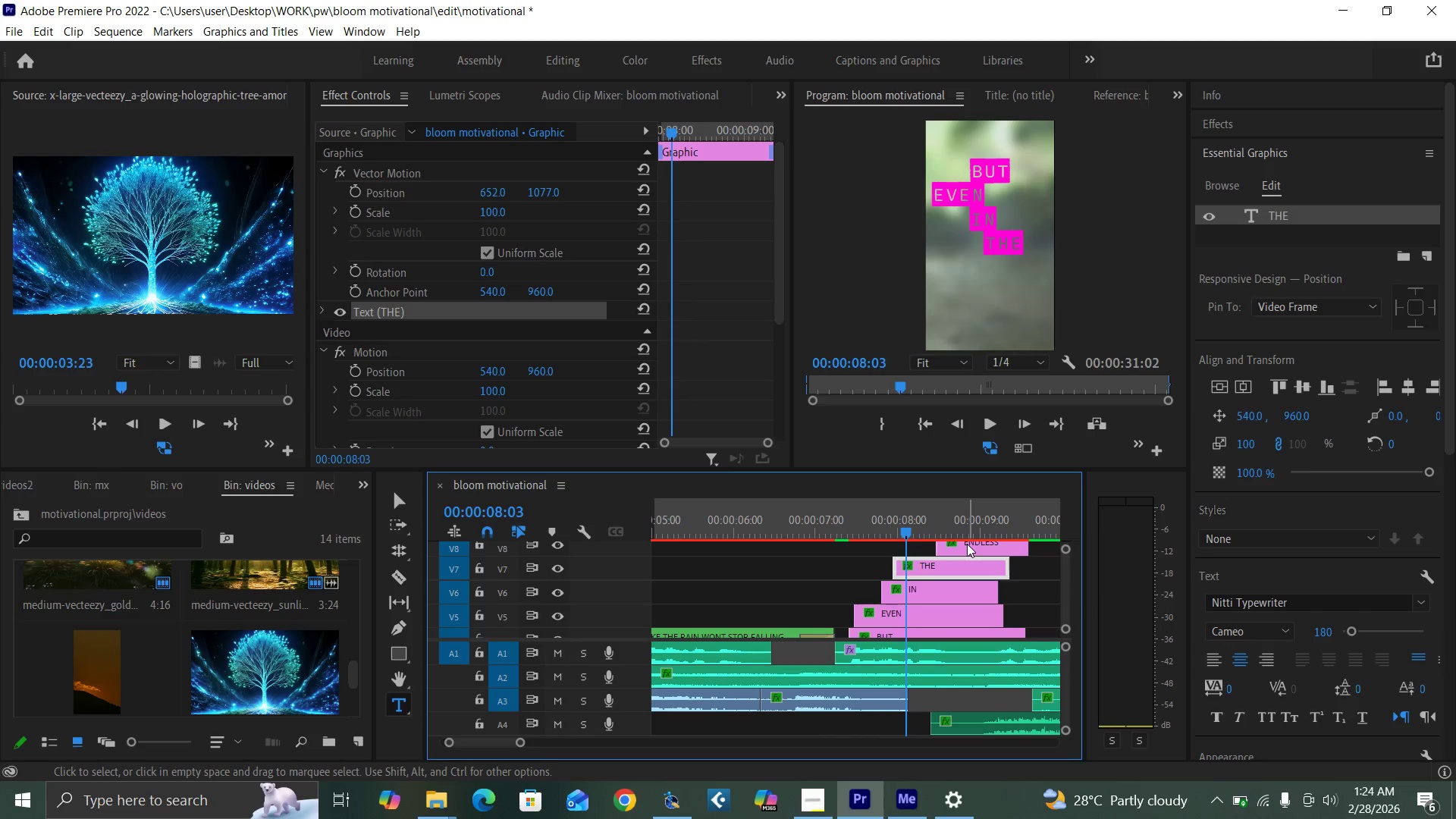 
left_click_drag(start_coordinate=[968, 546], to_coordinate=[938, 550])
 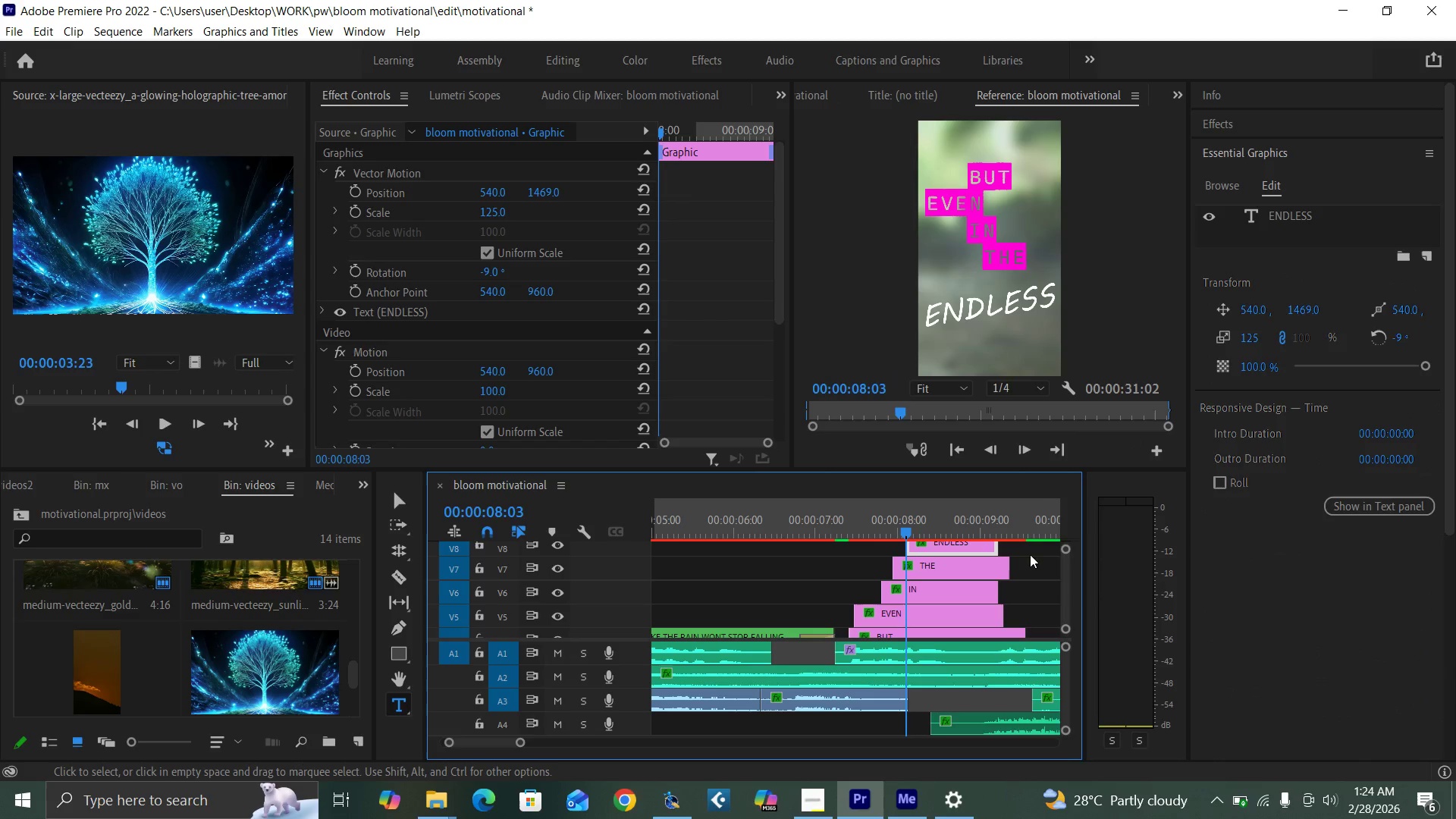 
left_click_drag(start_coordinate=[1064, 584], to_coordinate=[1059, 575])
 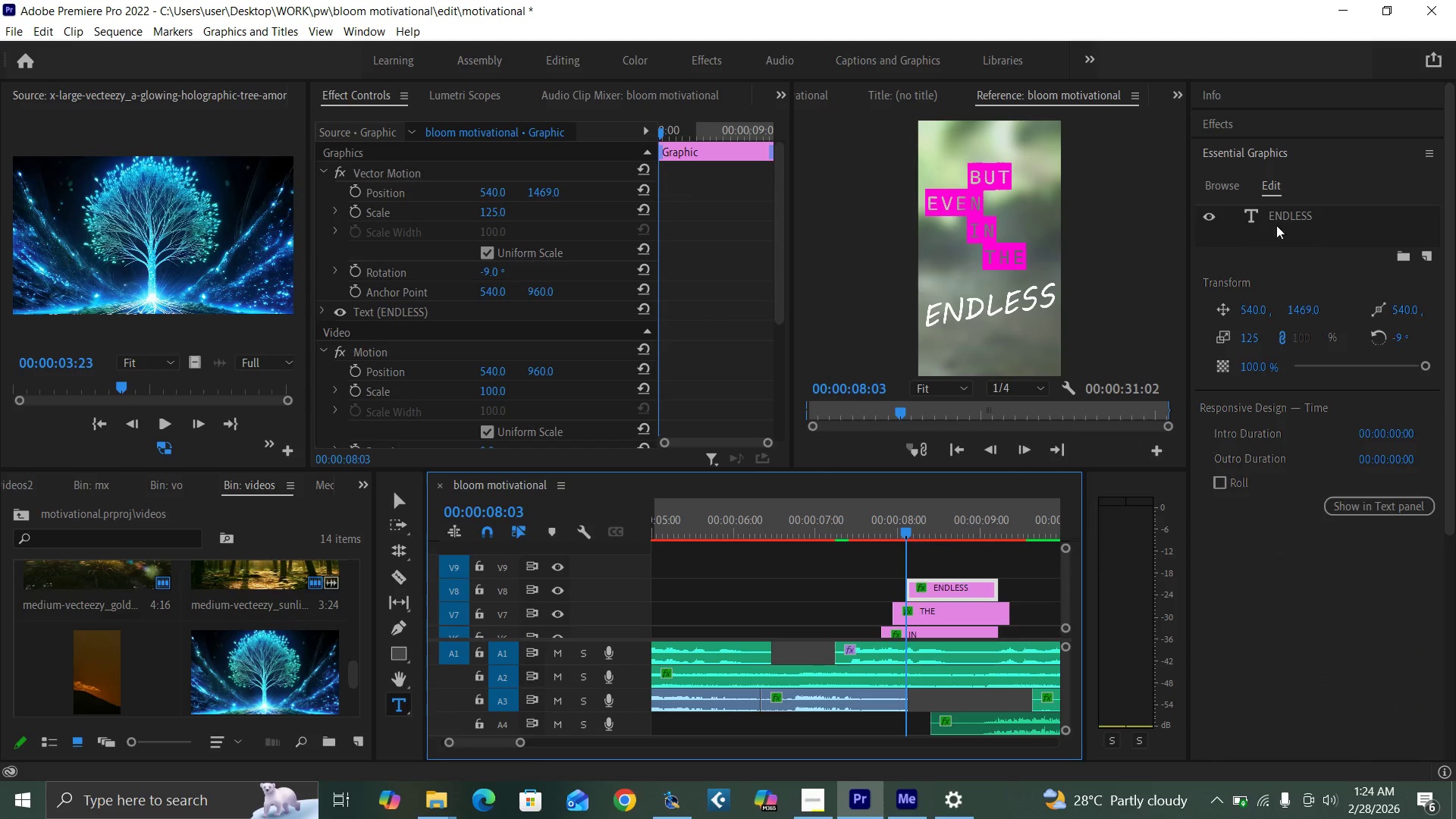 
double_click([1287, 212])
 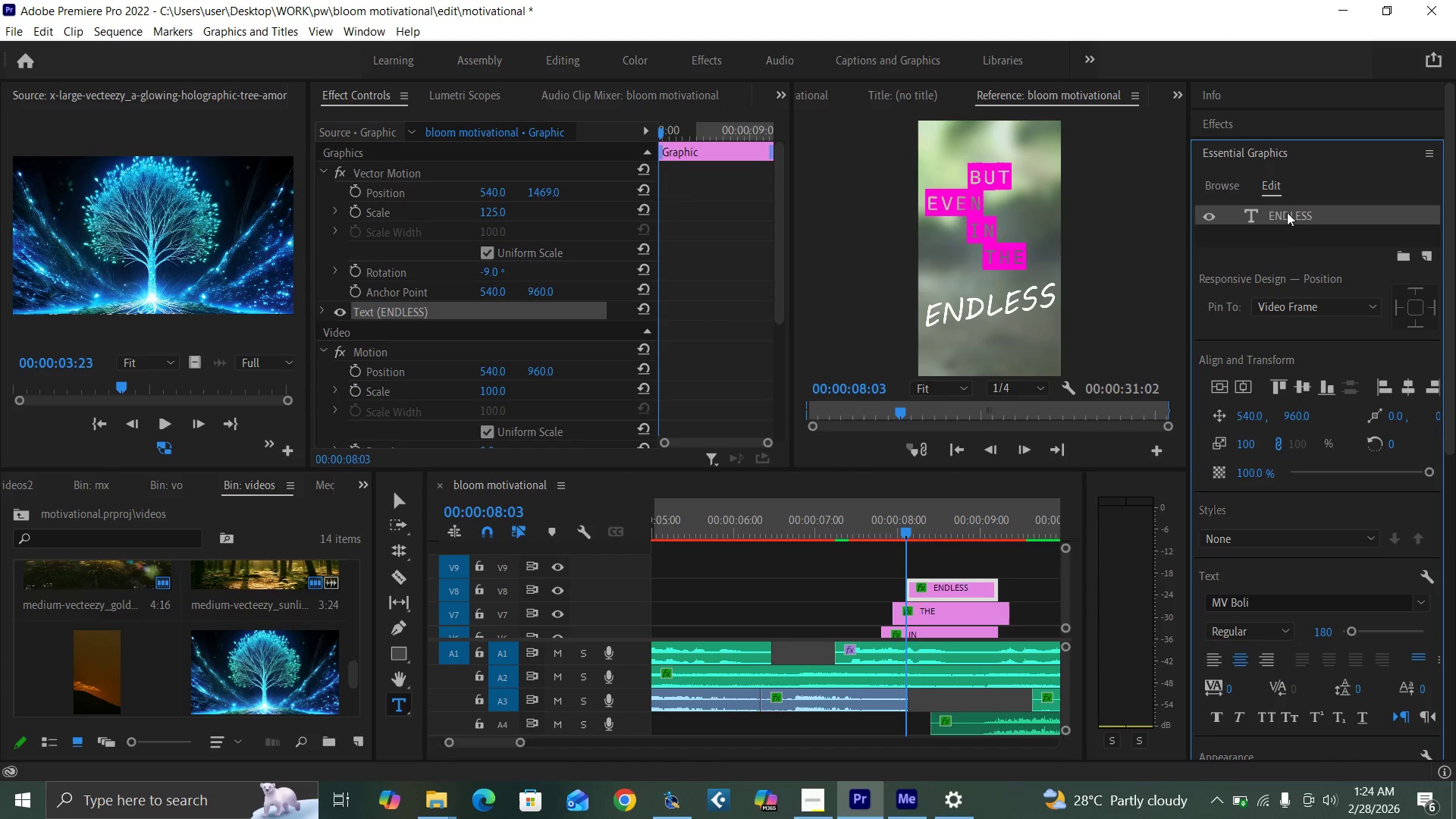 
double_click([1287, 212])
 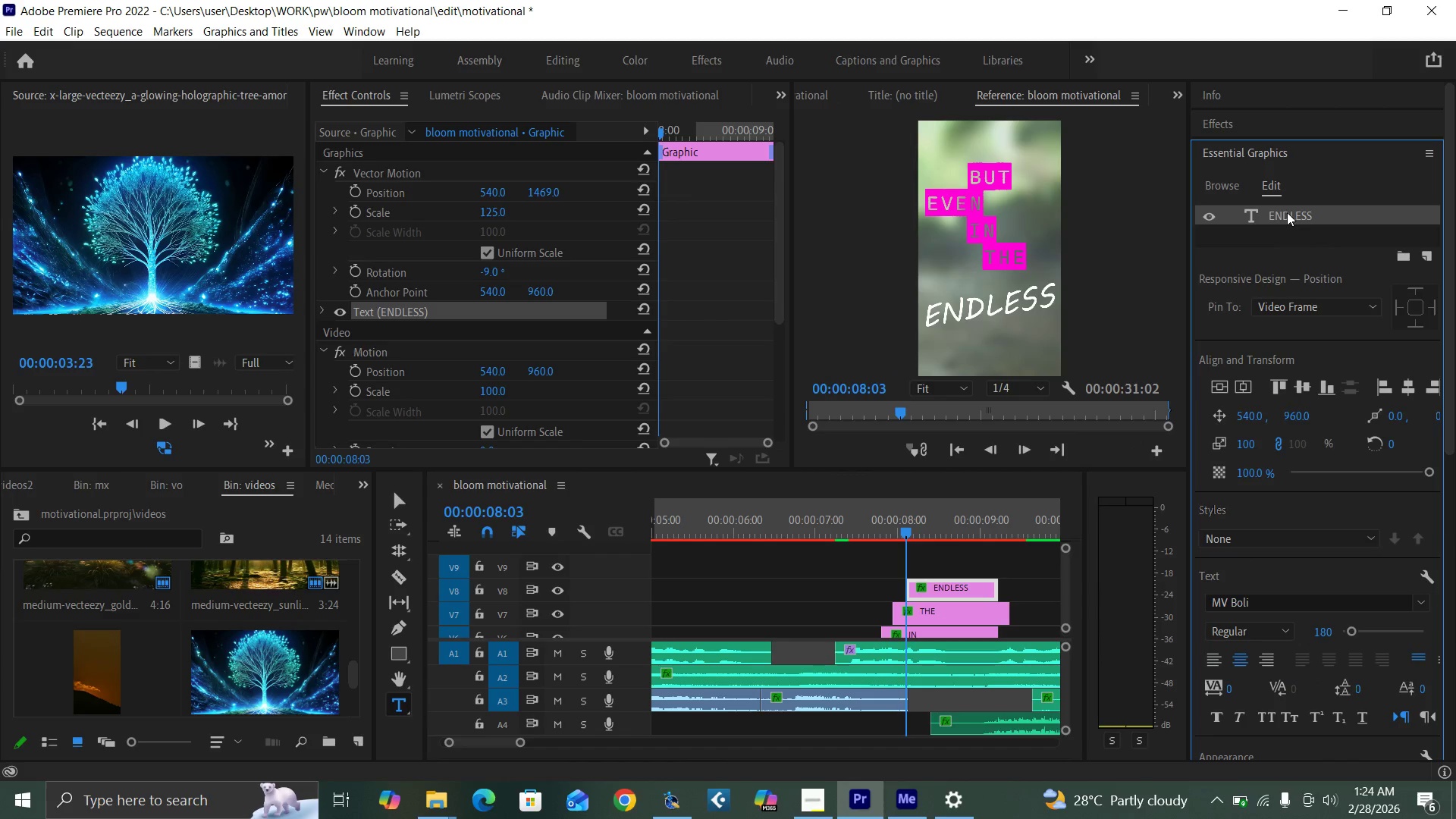 
double_click([1287, 212])
 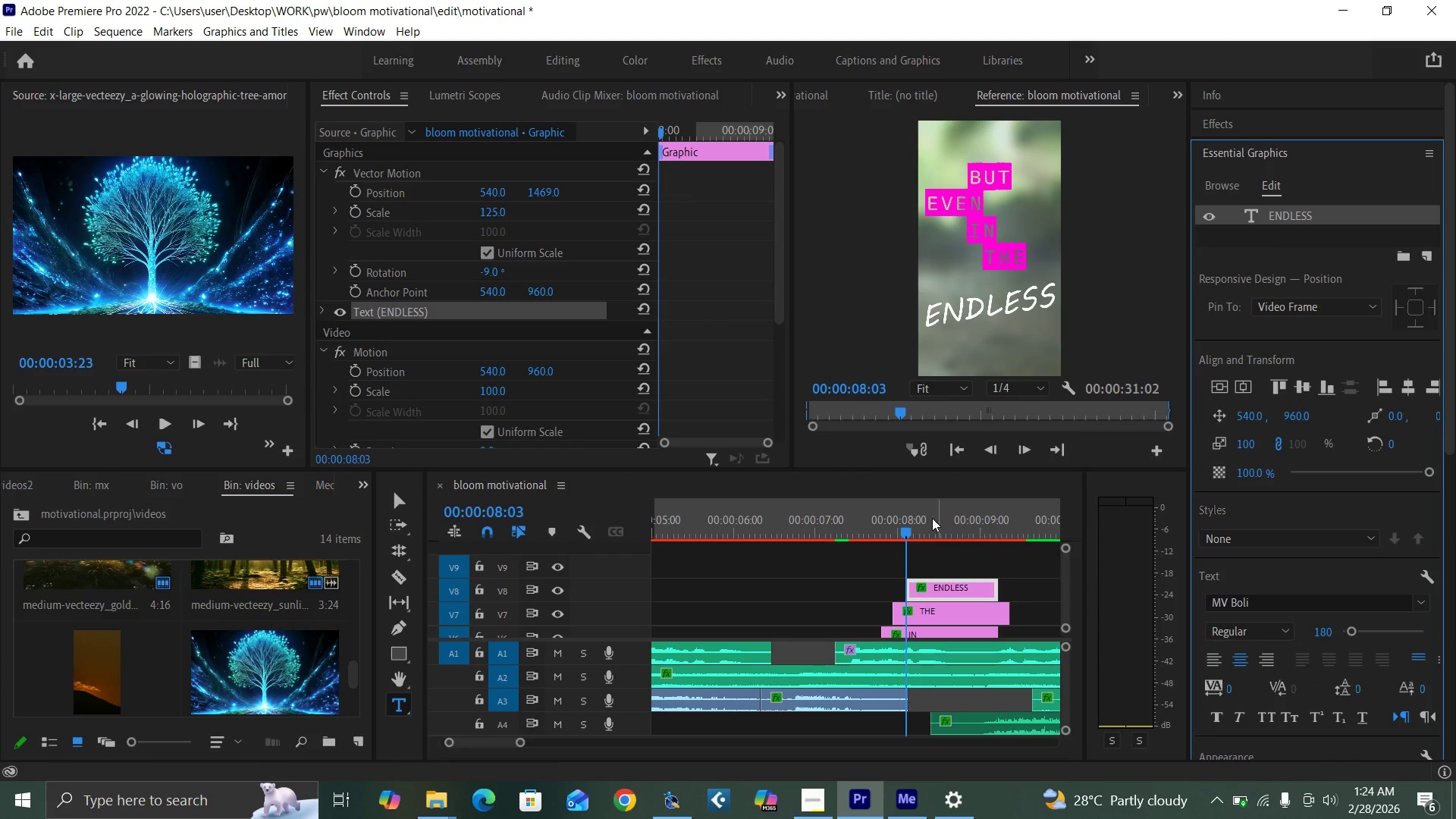 
left_click([916, 532])
 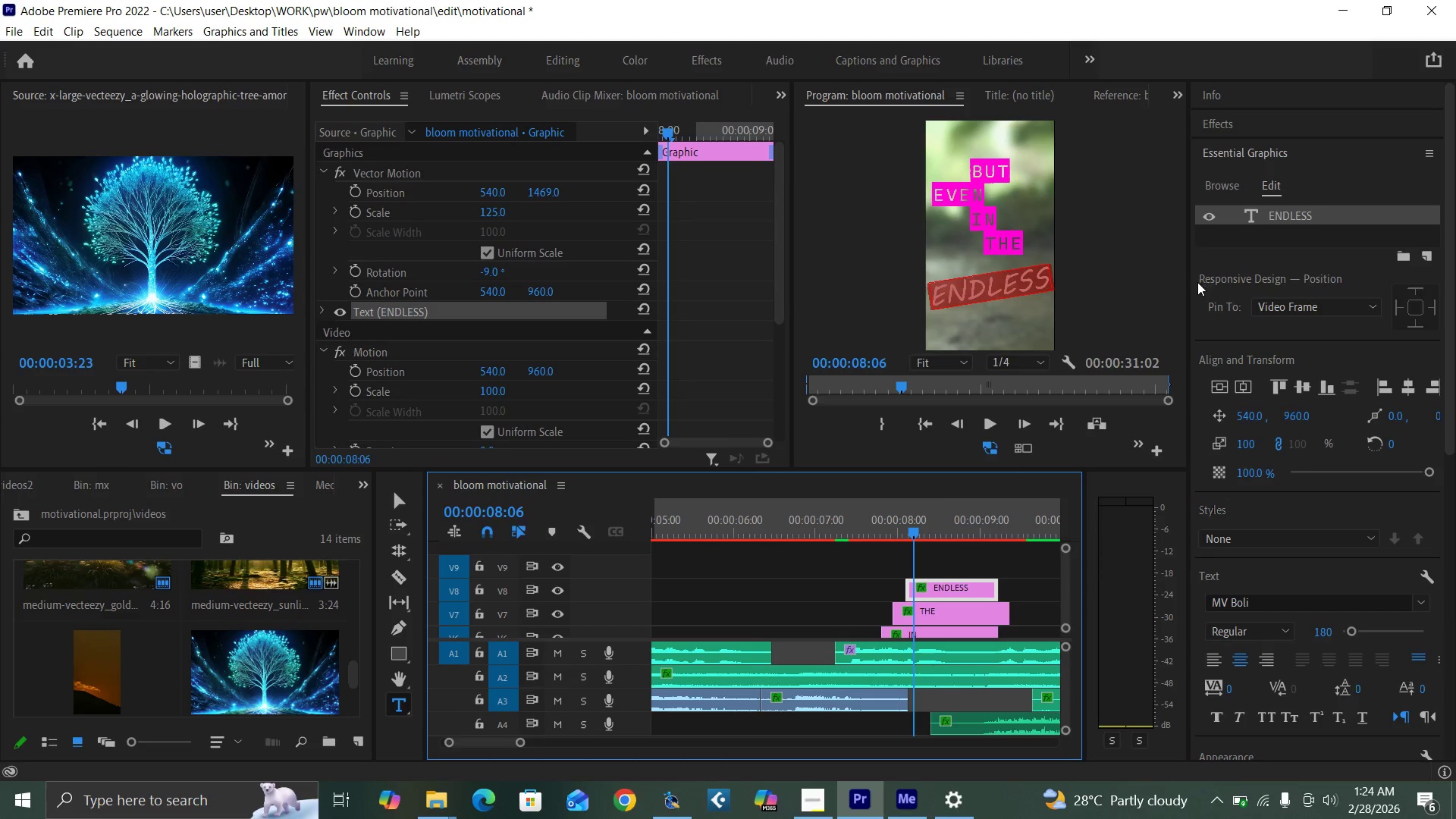 
key(S)
 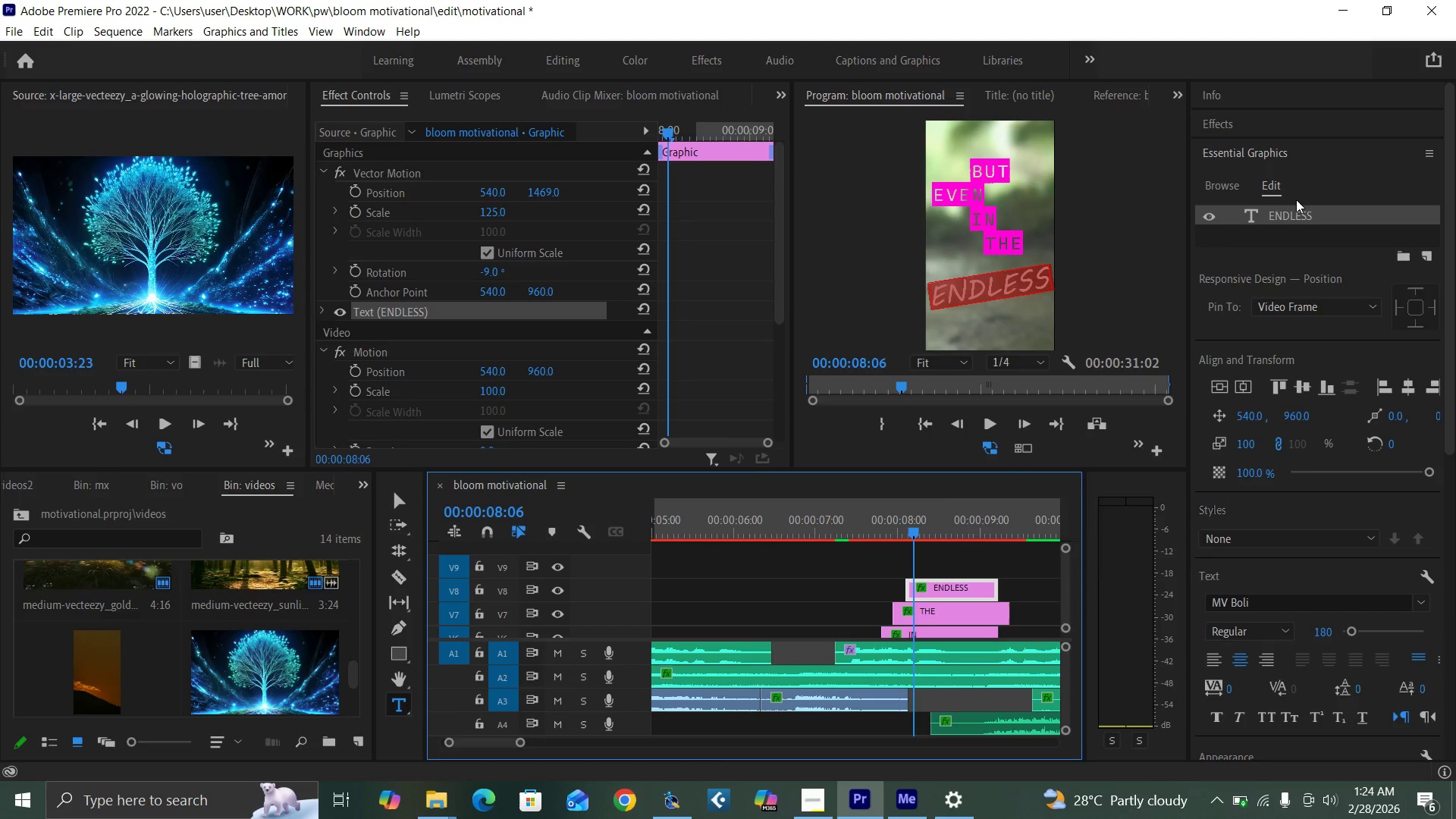 
double_click([1298, 212])
 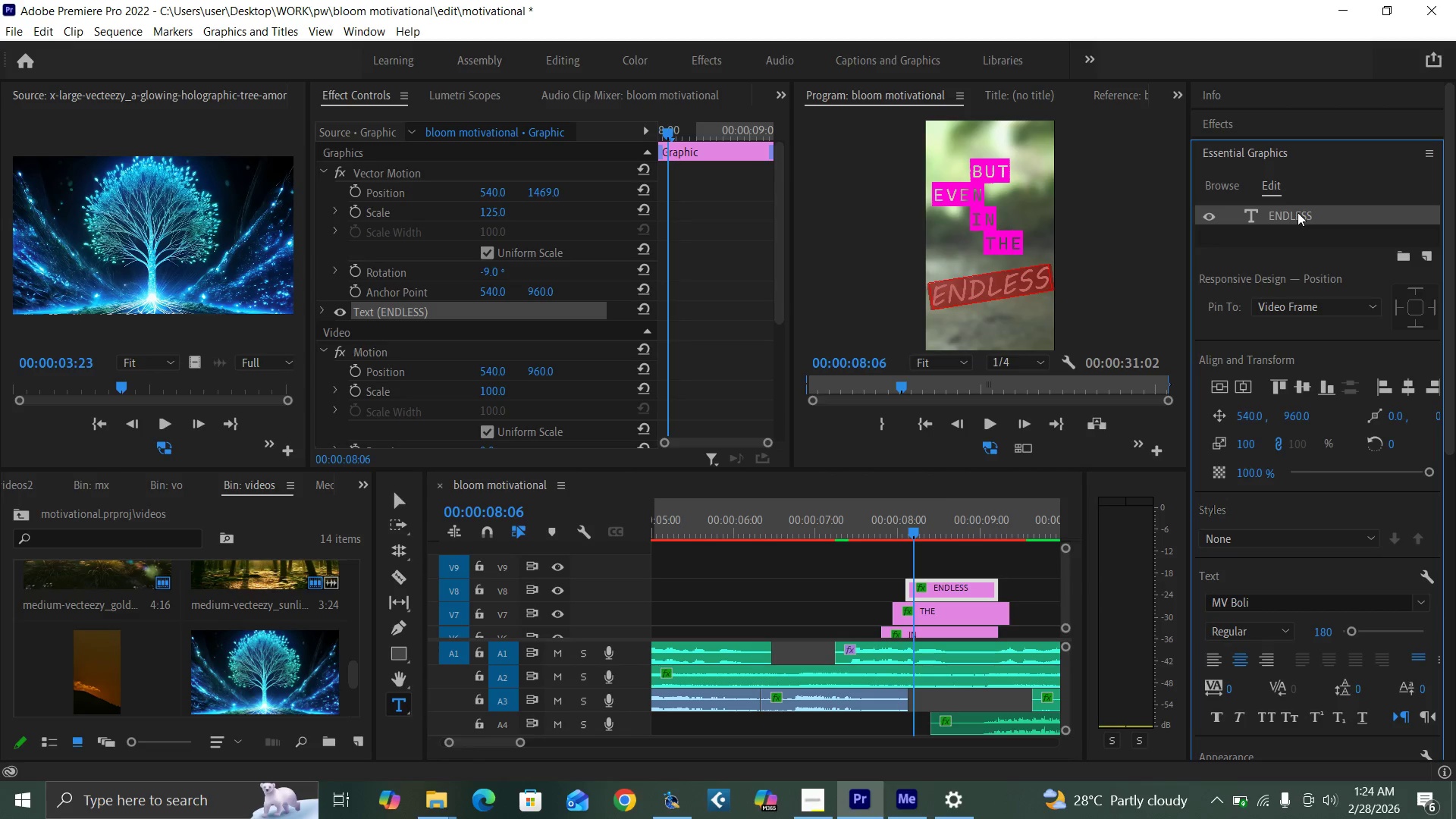 
type(ST)
 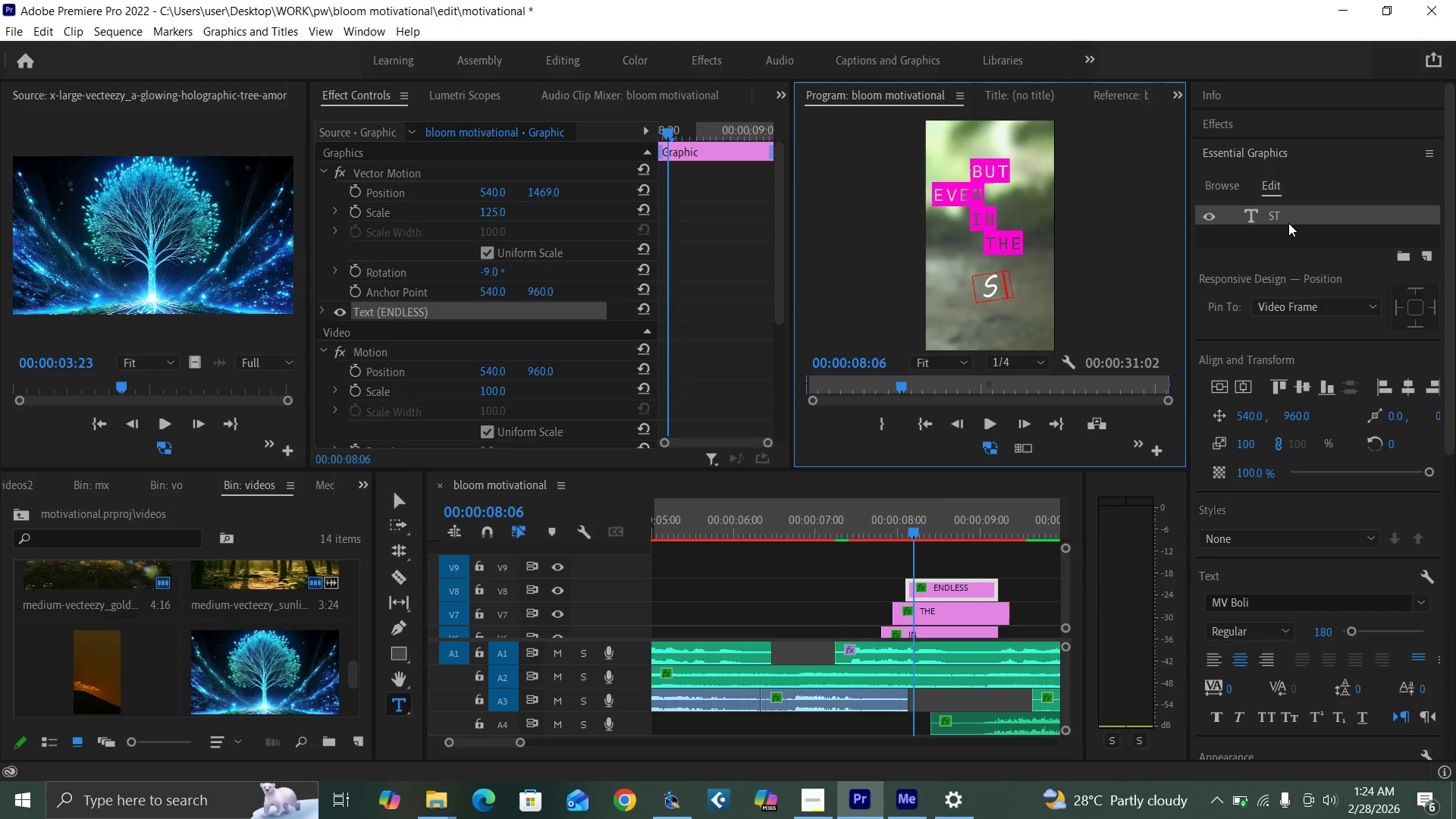 
key(O)
 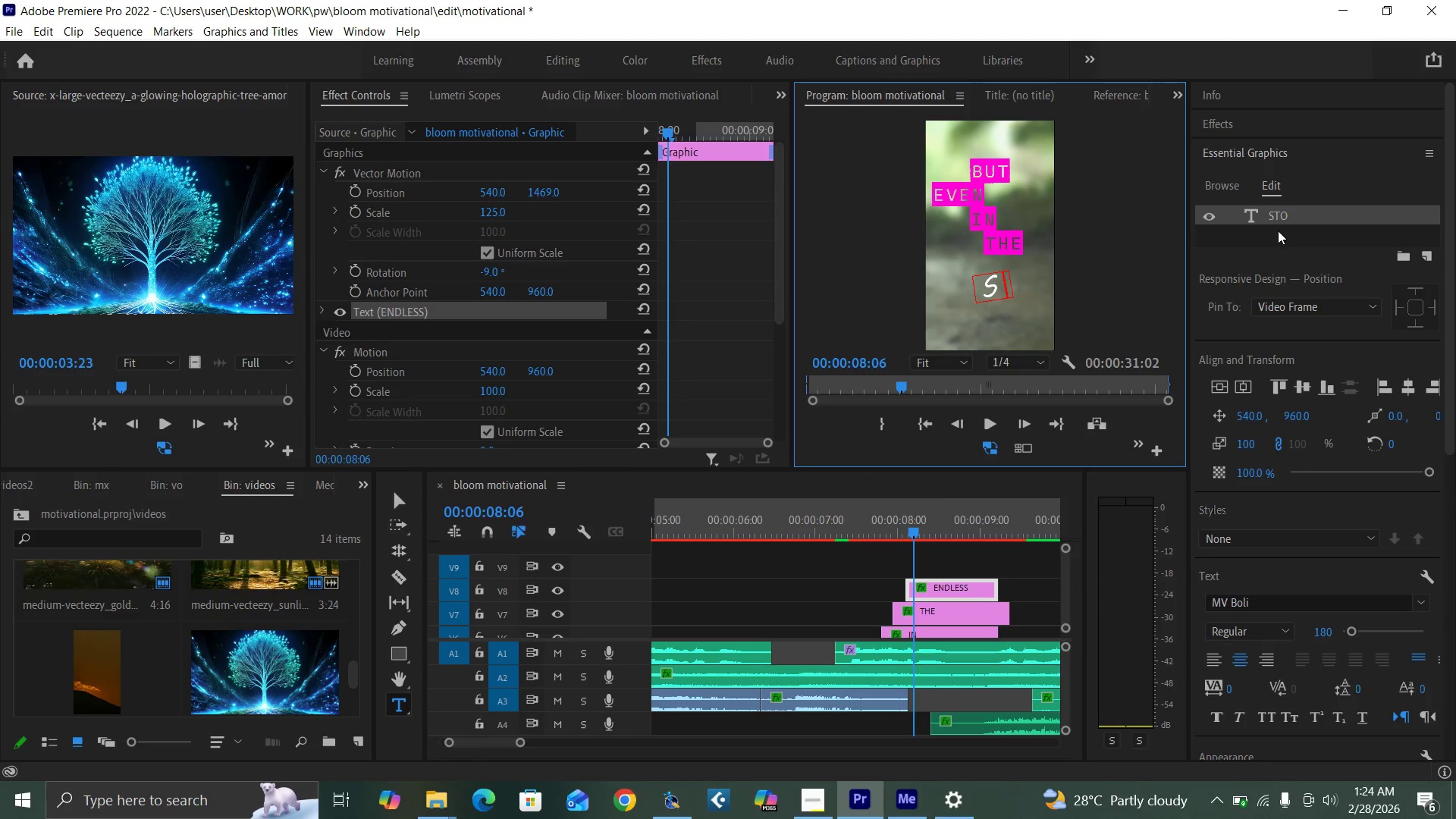 
type(RM)
 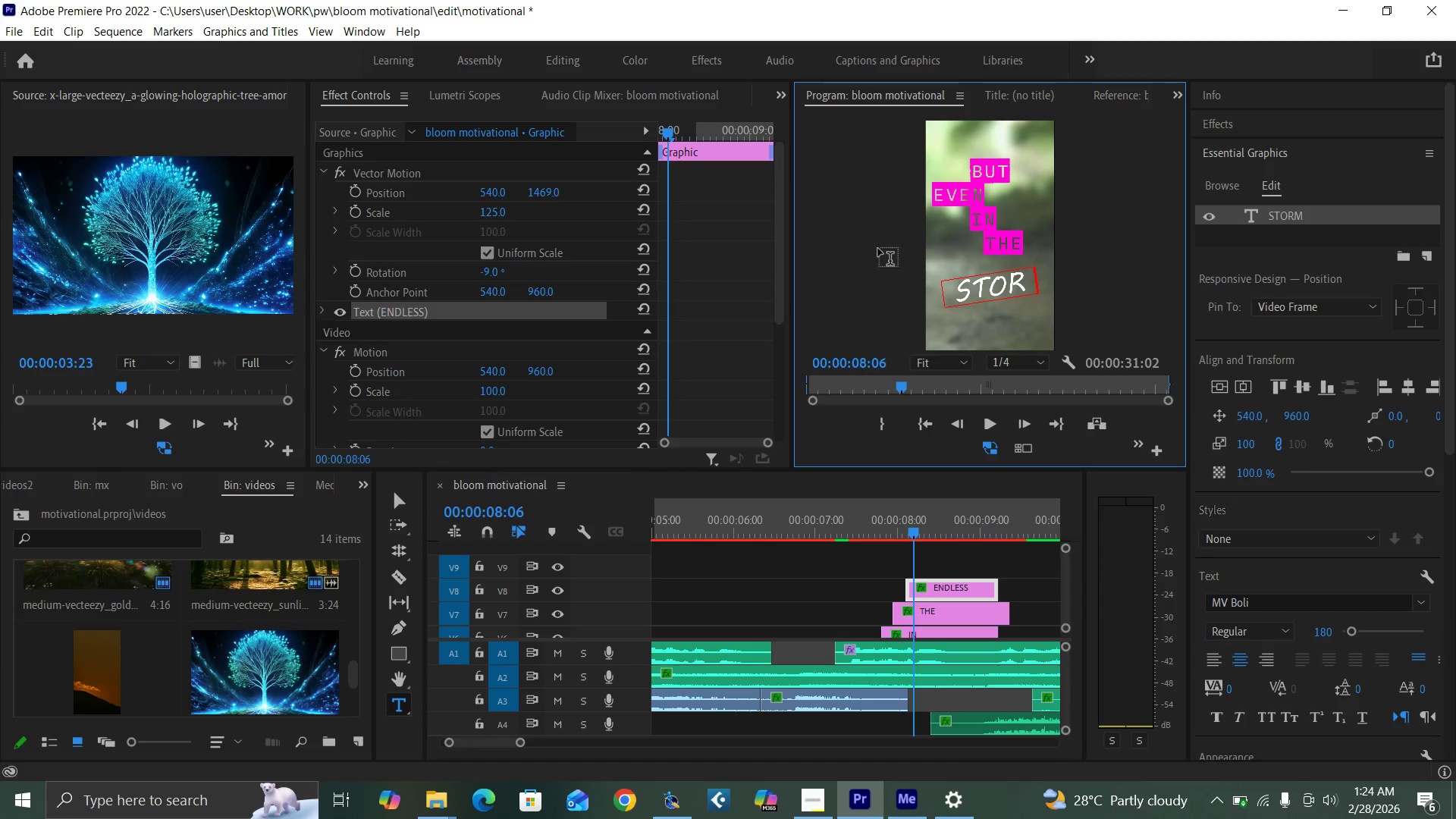 
mouse_move([1222, 783])
 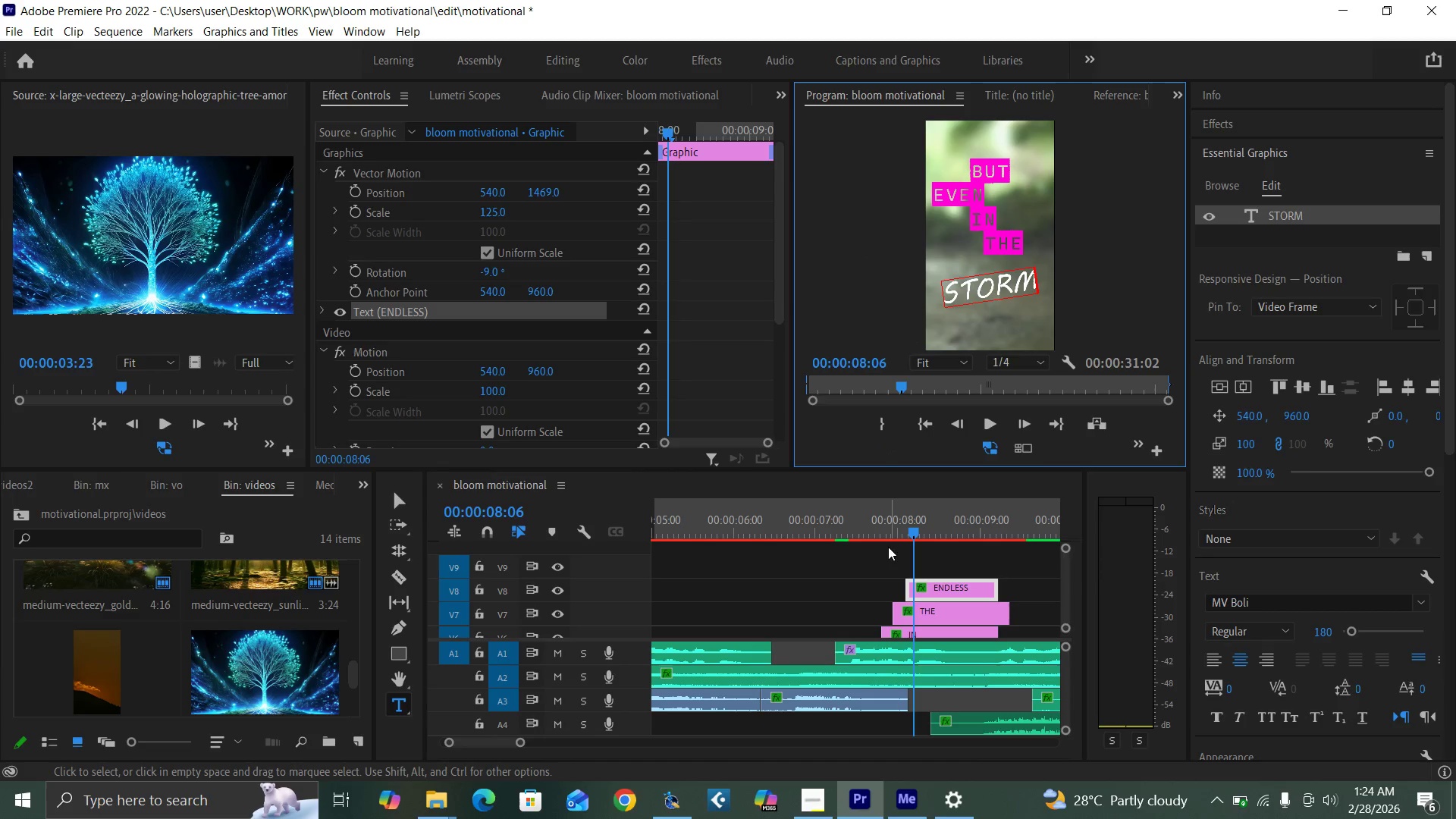 
wait(5.99)
 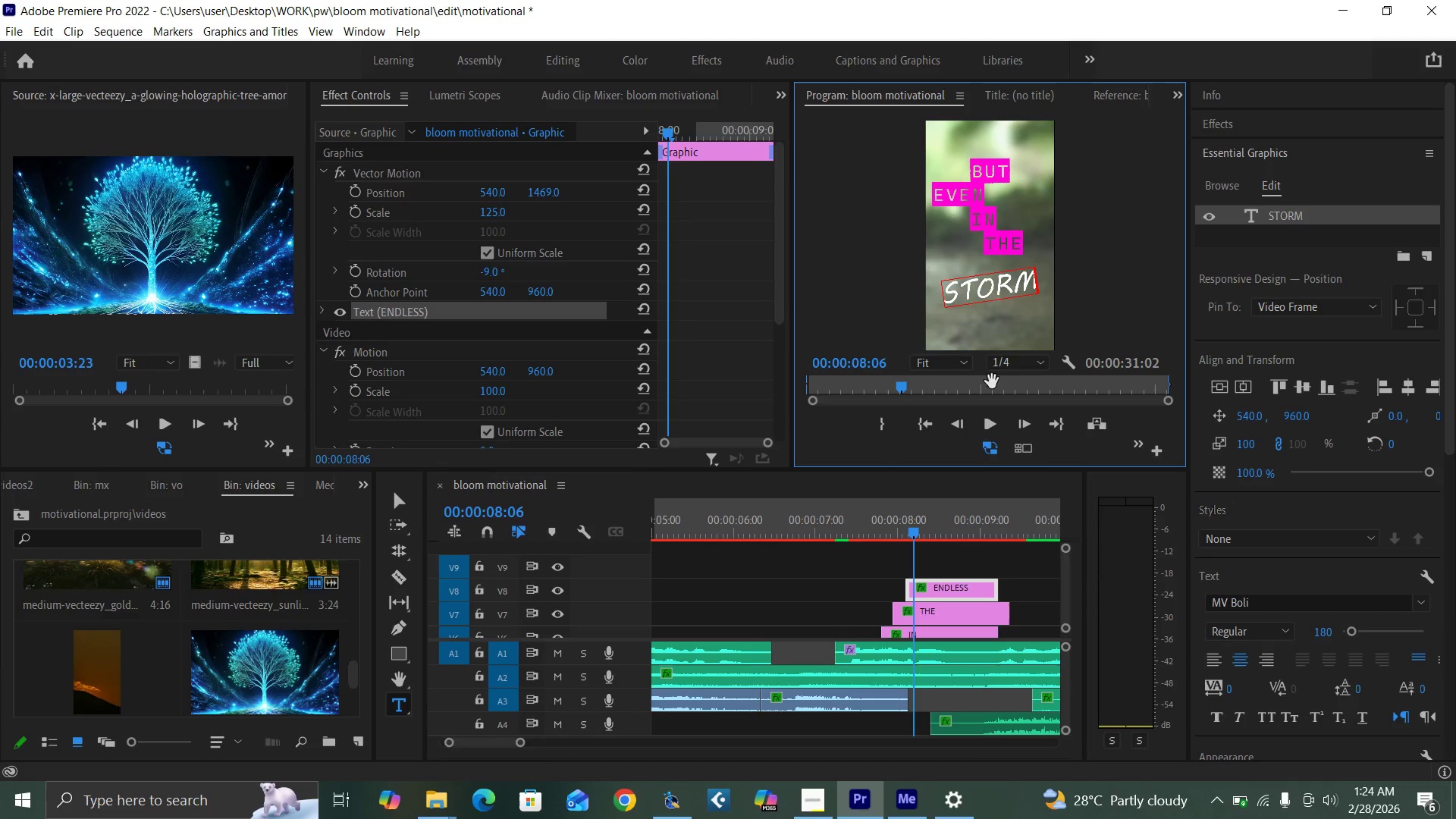 
left_click([830, 532])
 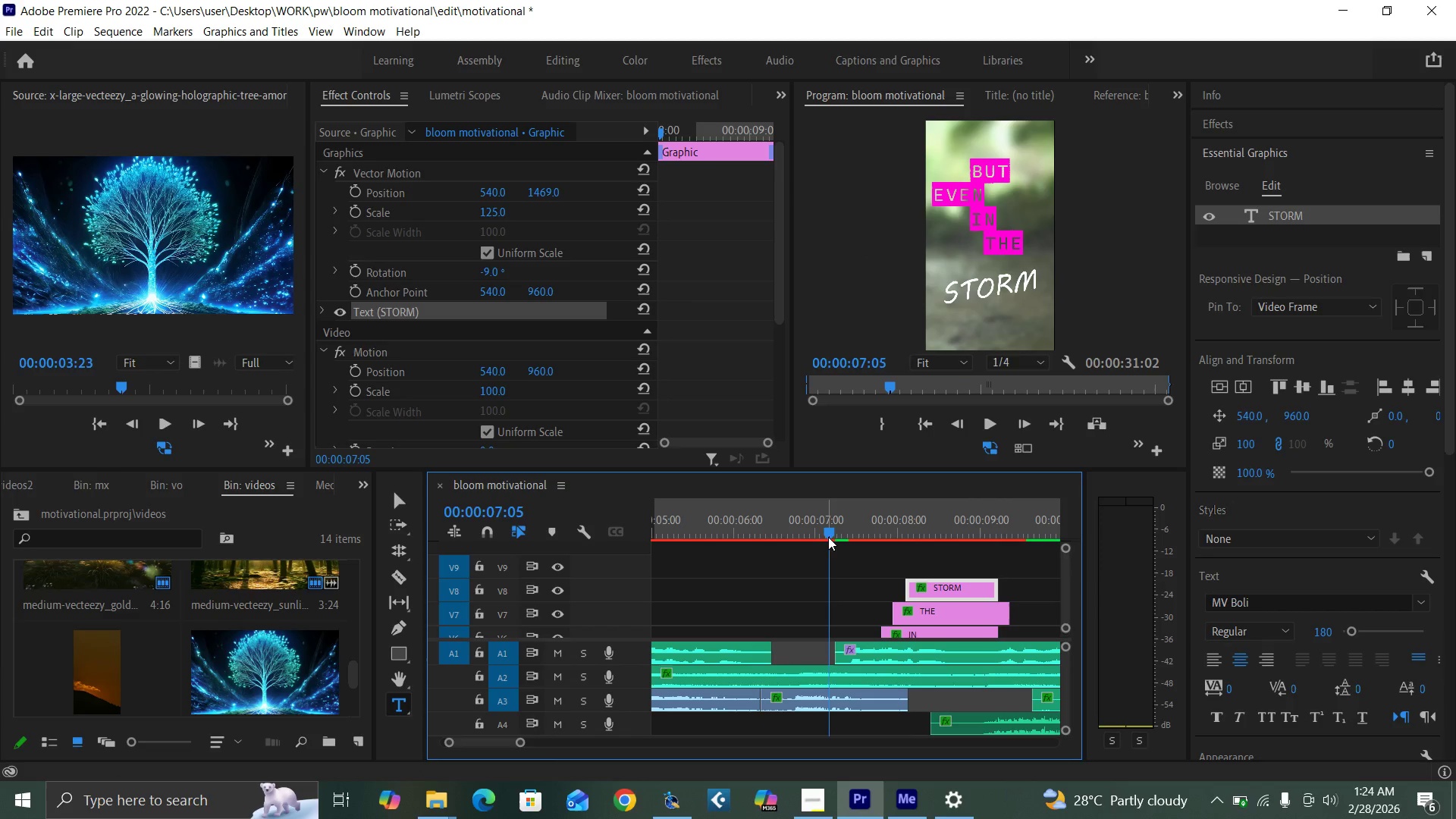 
key(Space)
 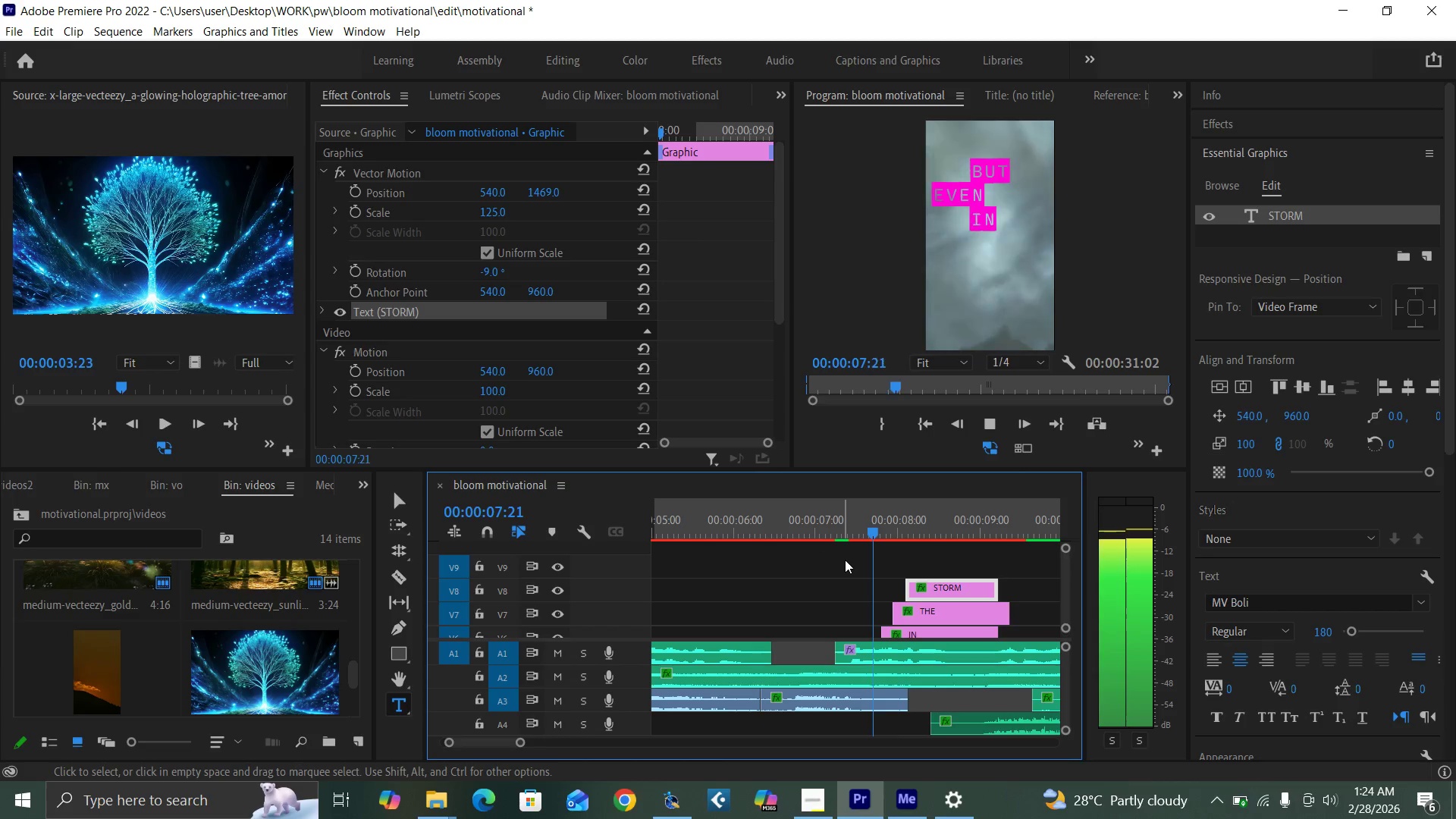 
key(Space)
 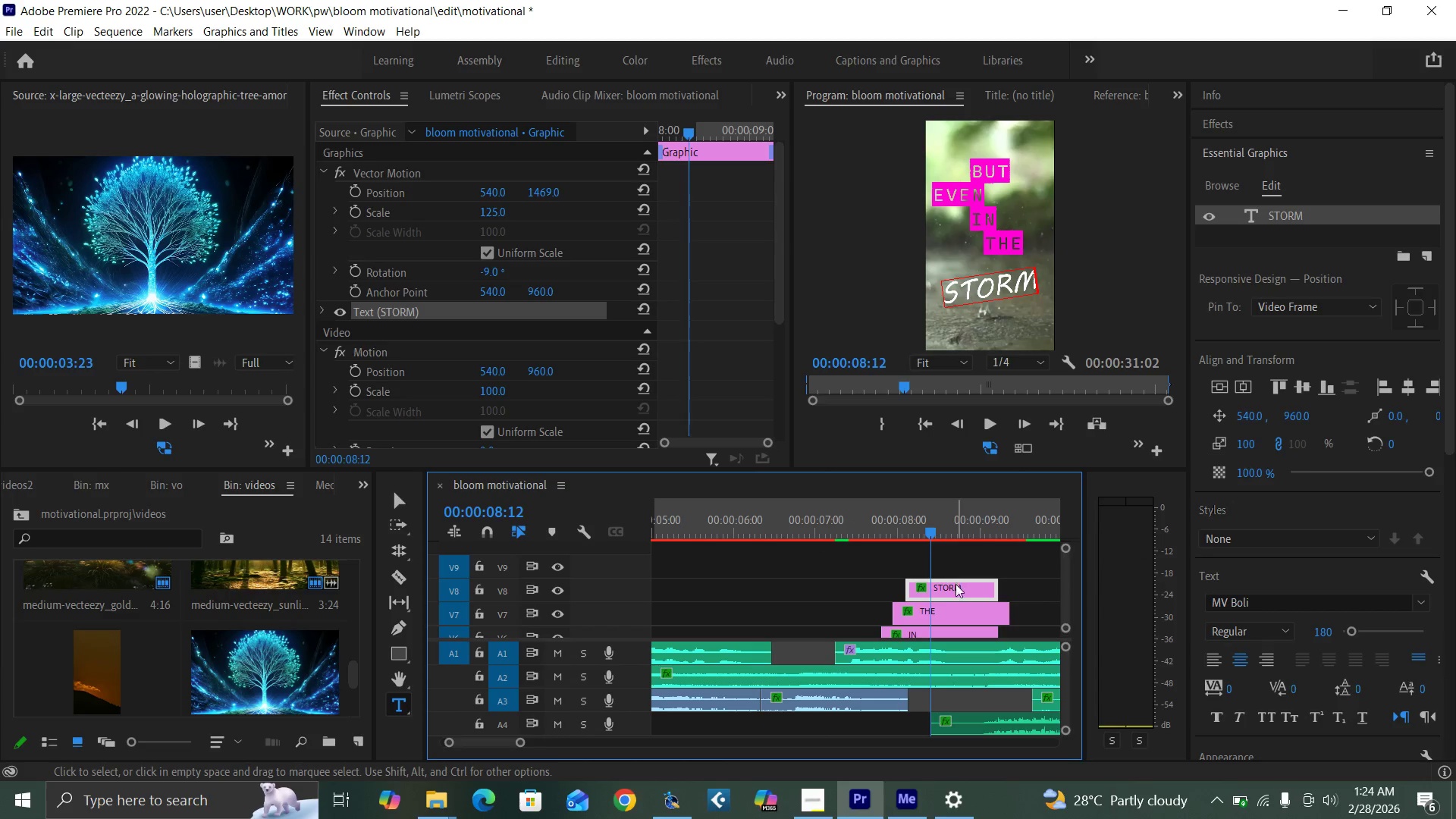 
left_click([488, 212])
 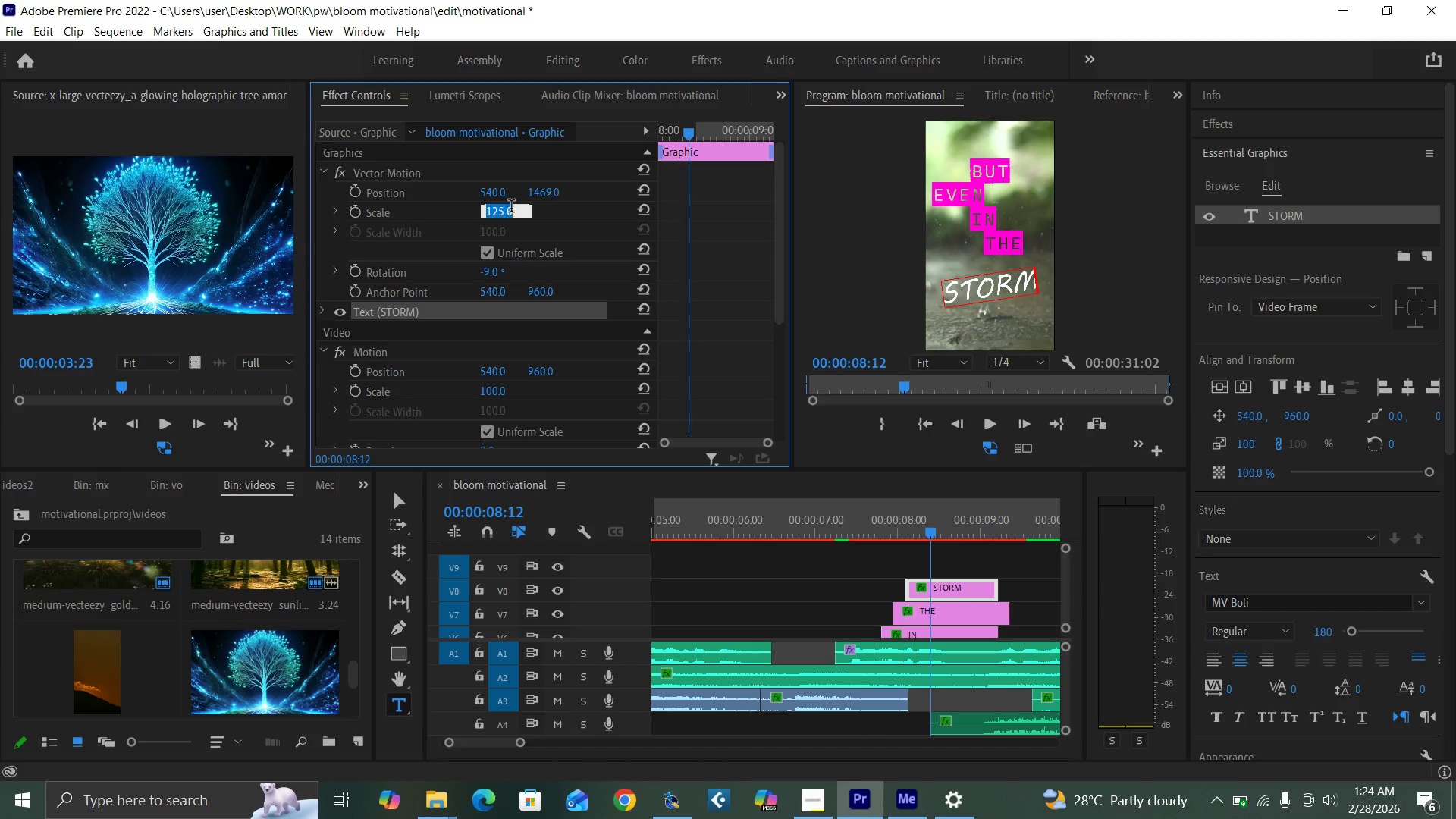 
type(145)
 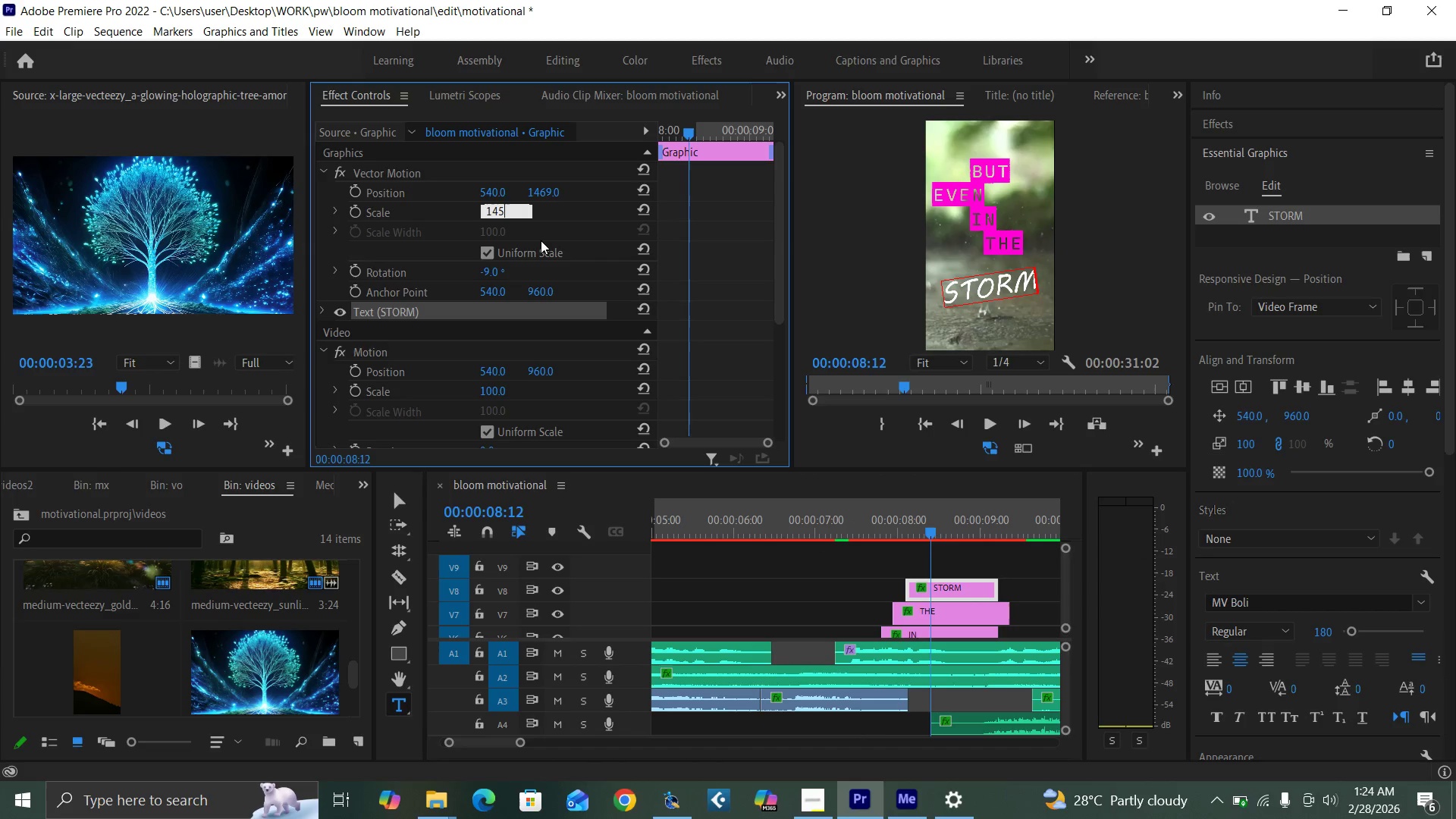 
key(Enter)
 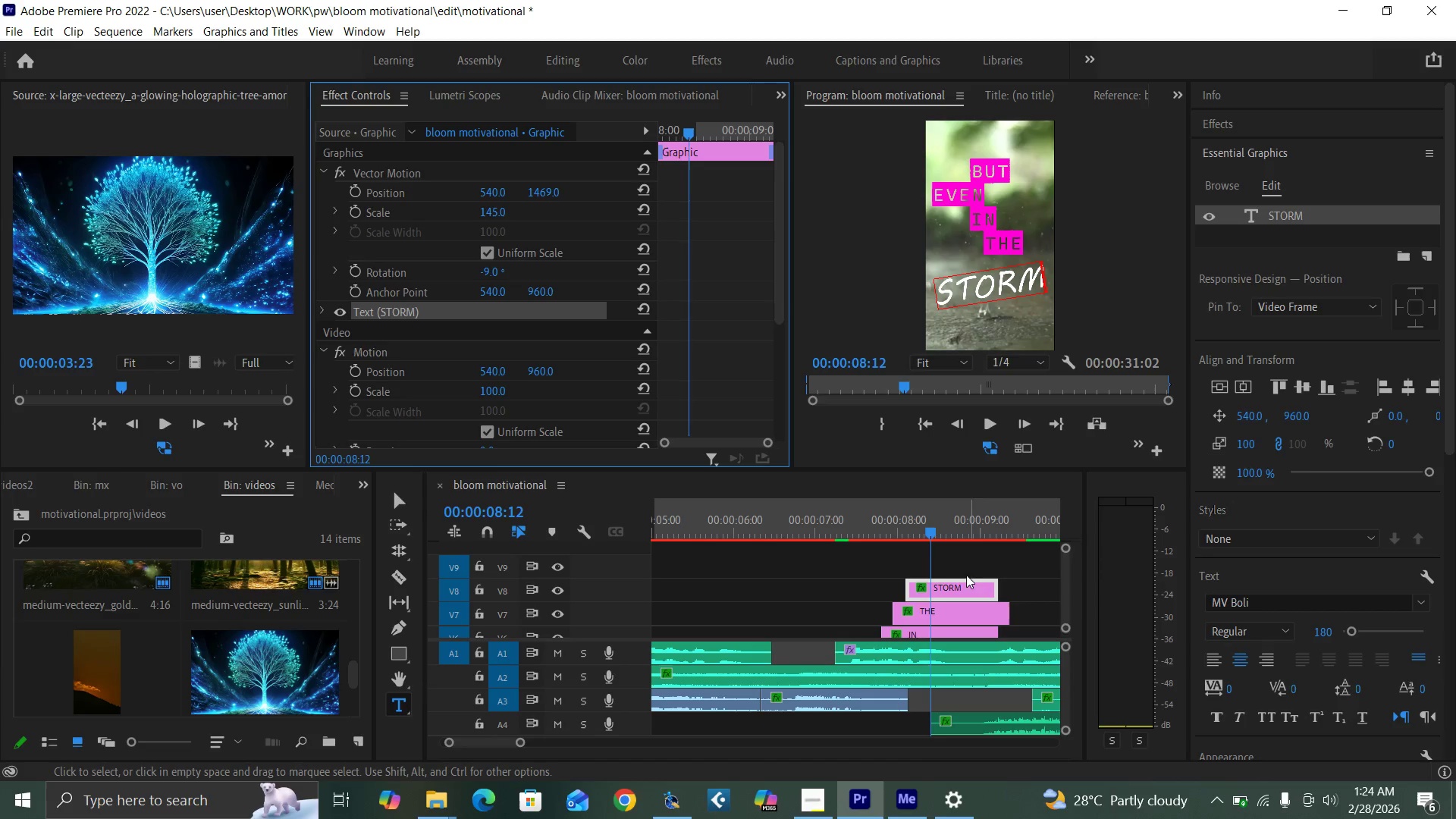 
key(Space)
 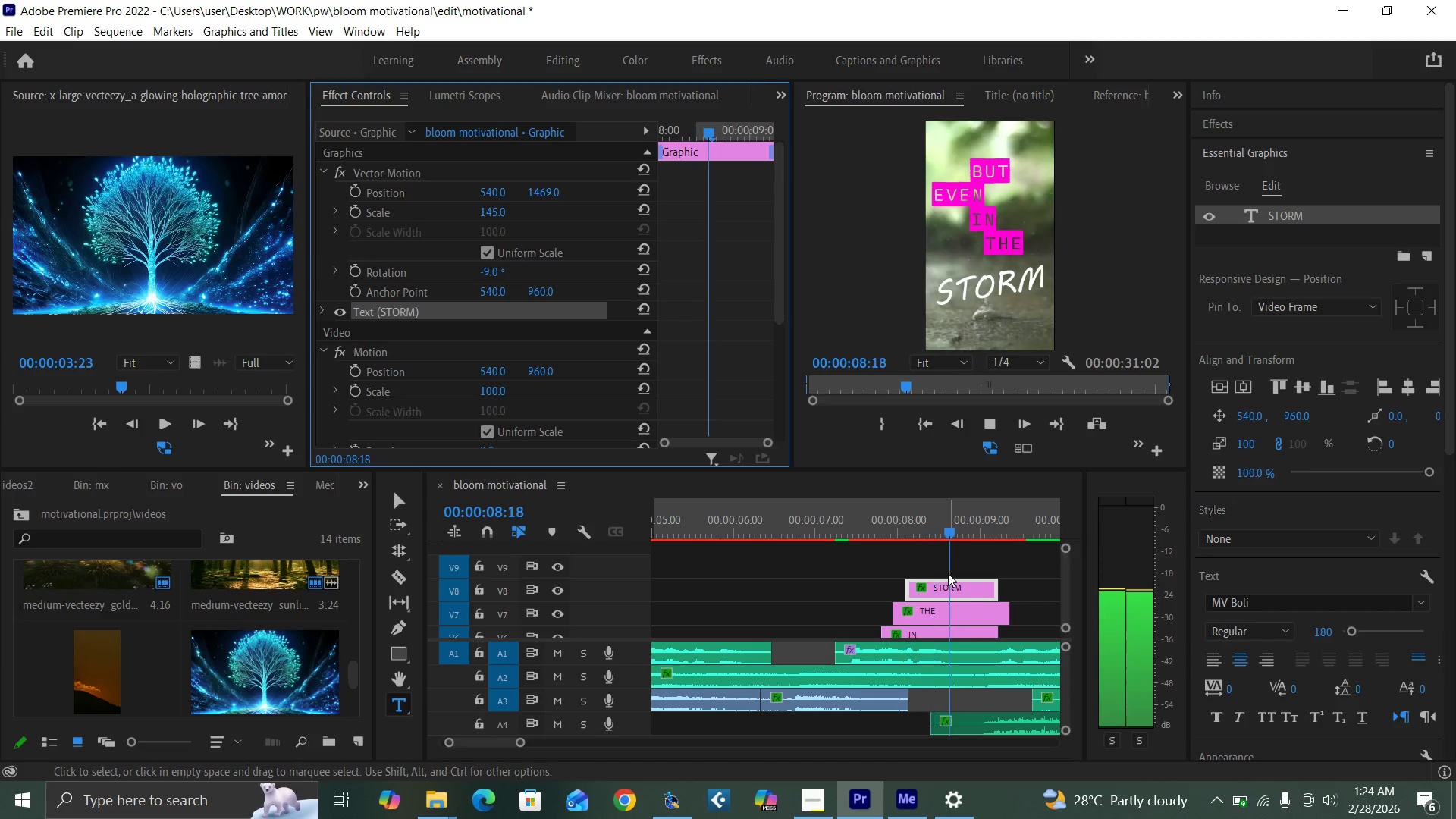 
key(Space)
 